 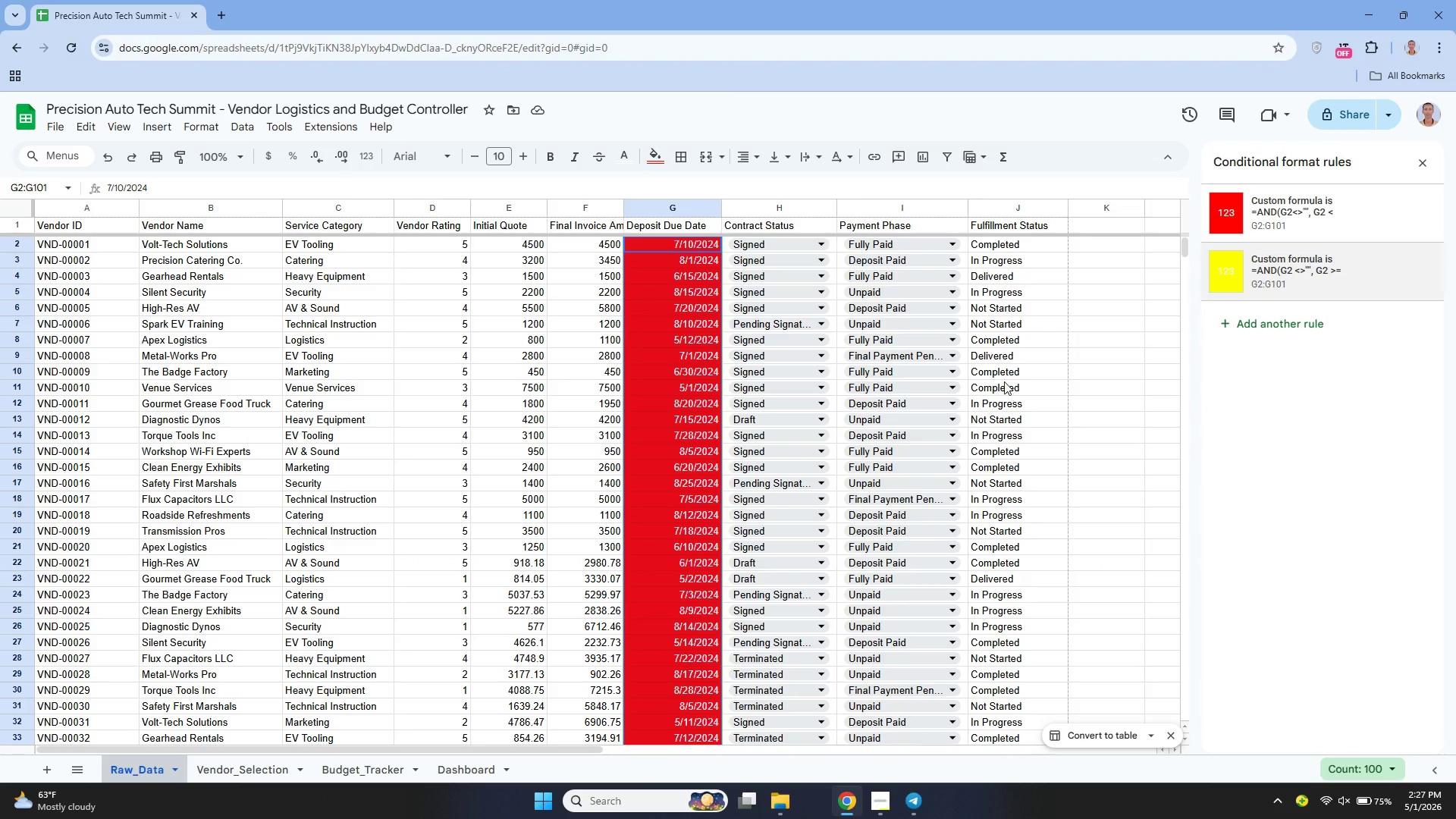 
left_click_drag(start_coordinate=[548, 748], to_coordinate=[524, 757])
 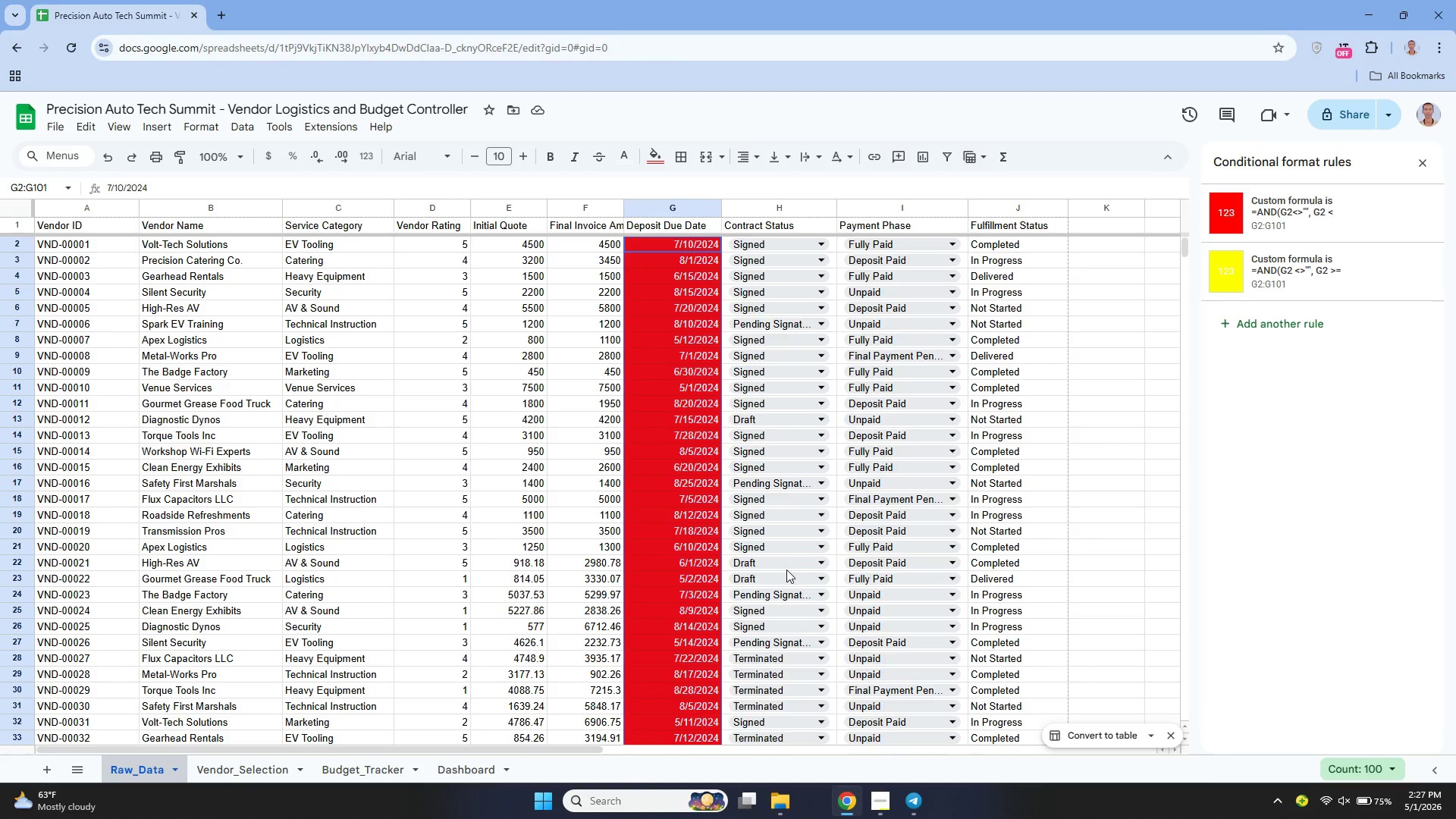 
scroll: coordinate [792, 559], scroll_direction: up, amount: 8.0
 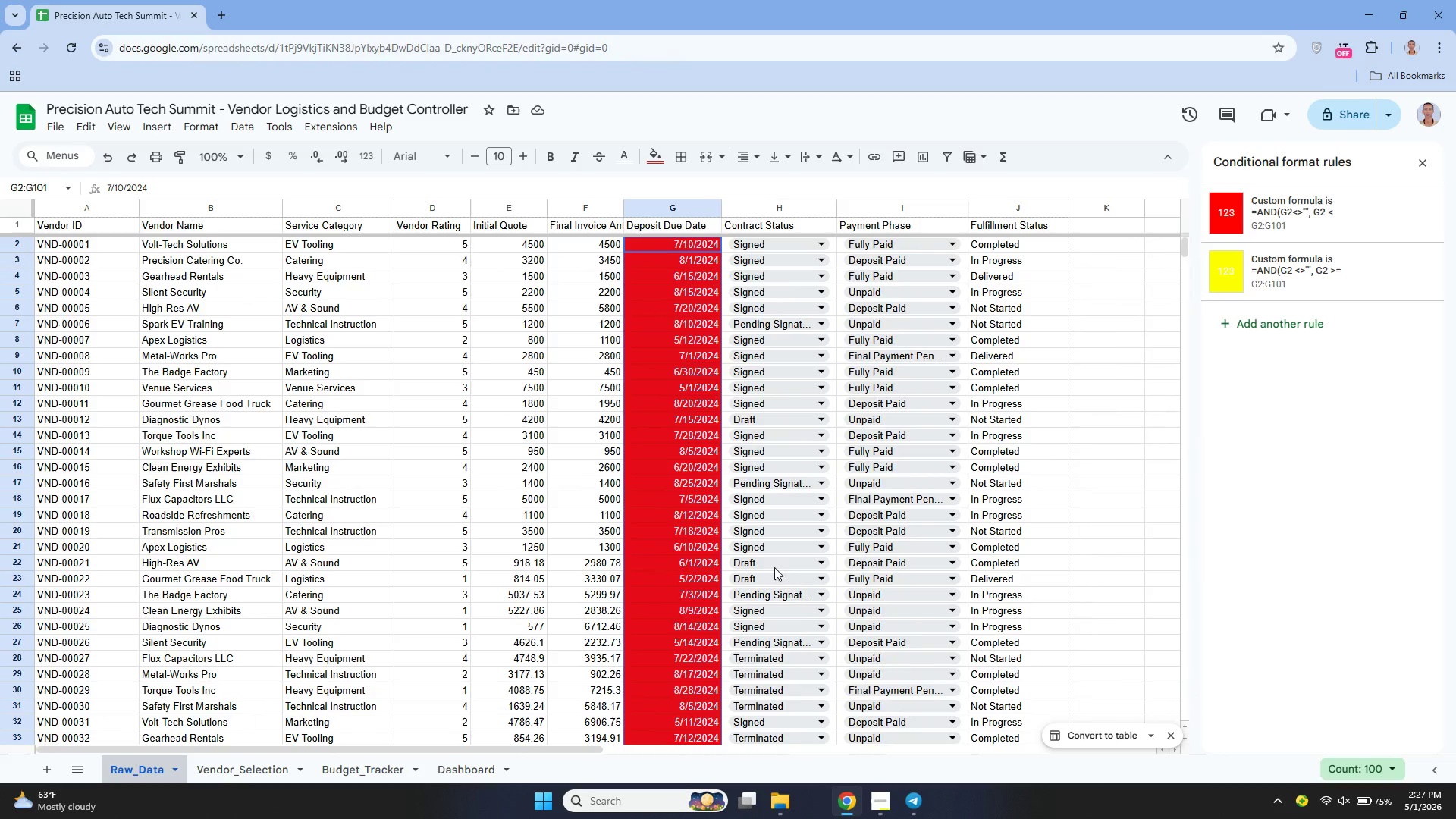 
wait(5.29)
 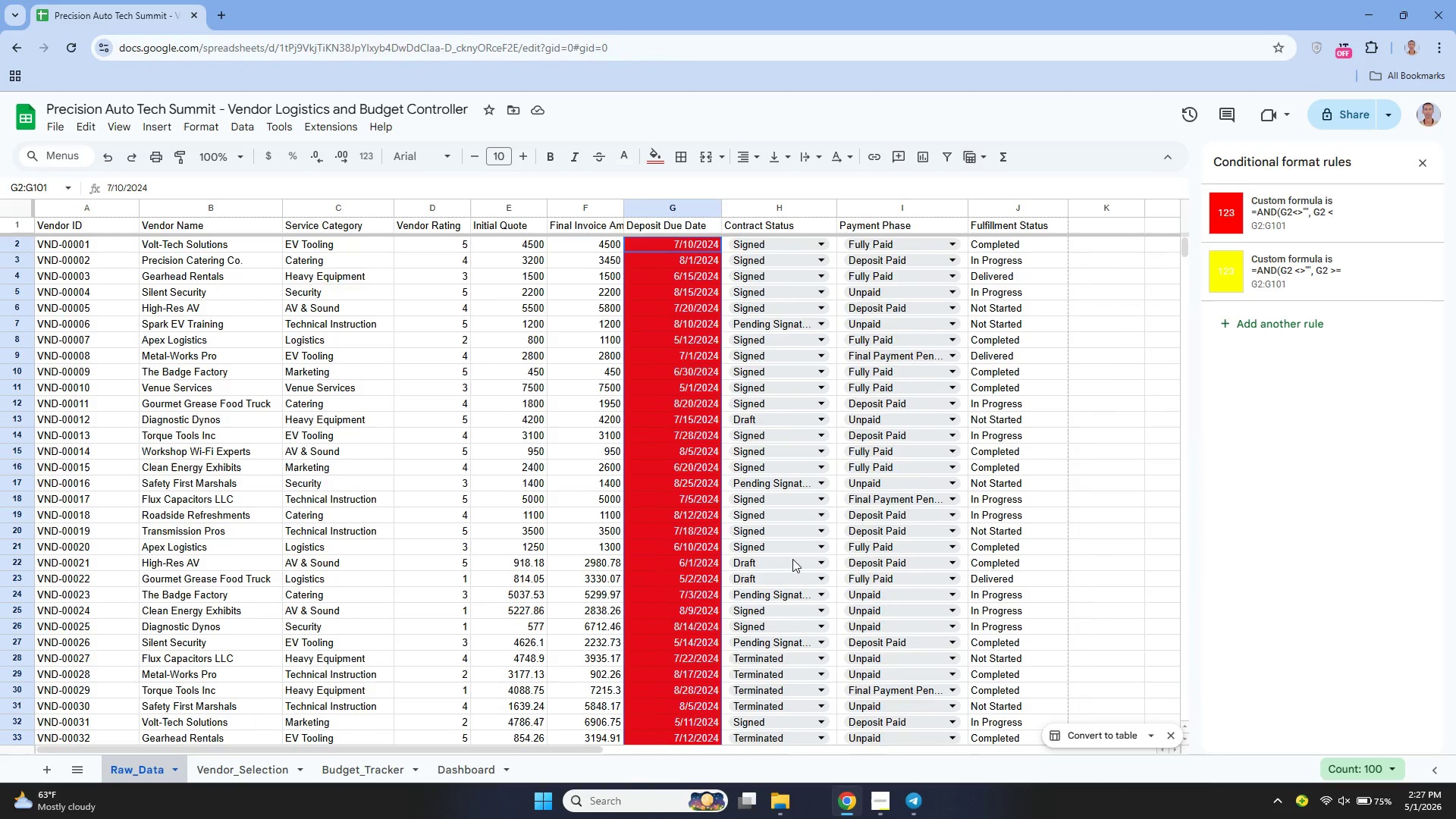 
left_click([234, 777])
 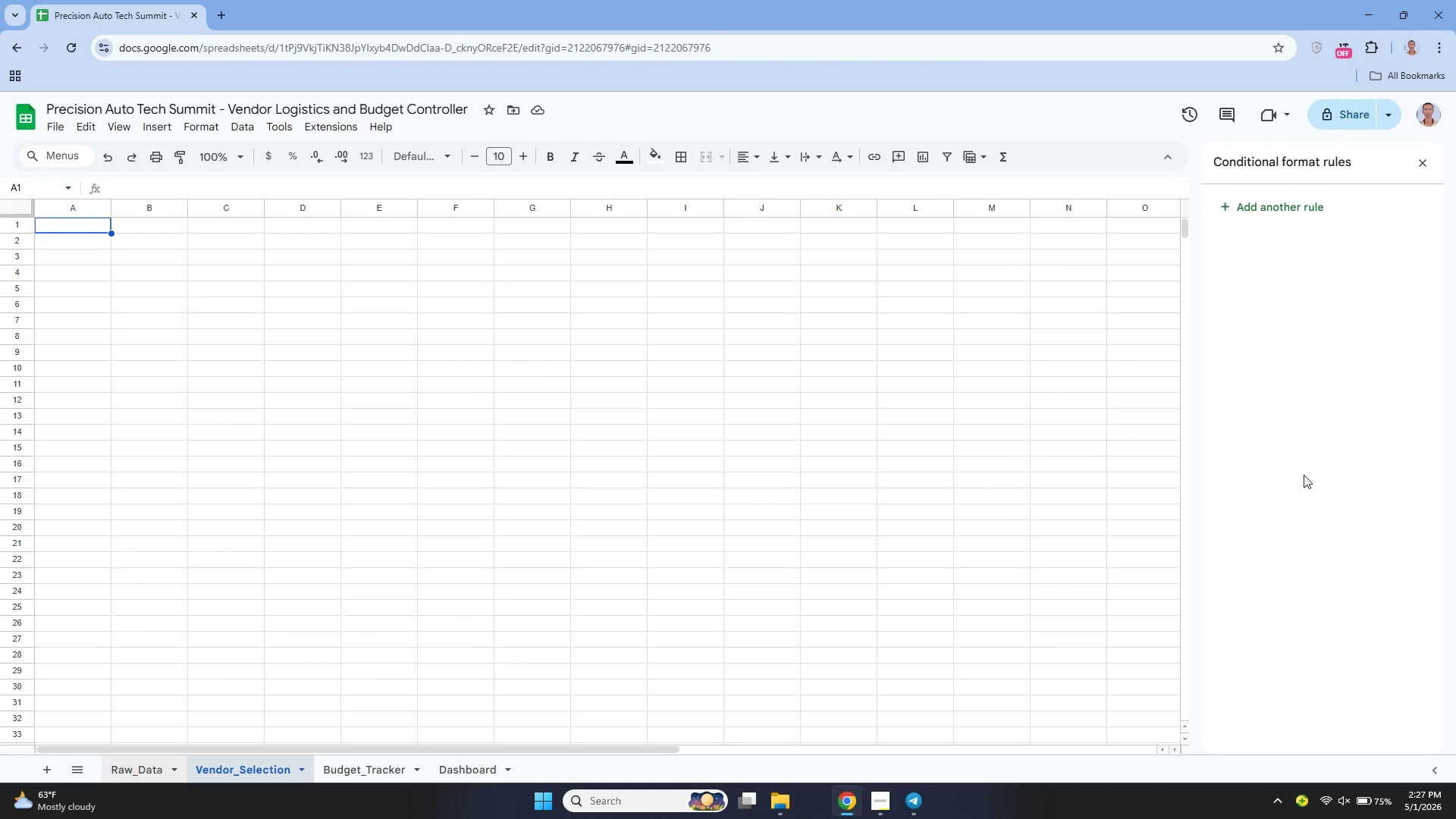 
wait(6.91)
 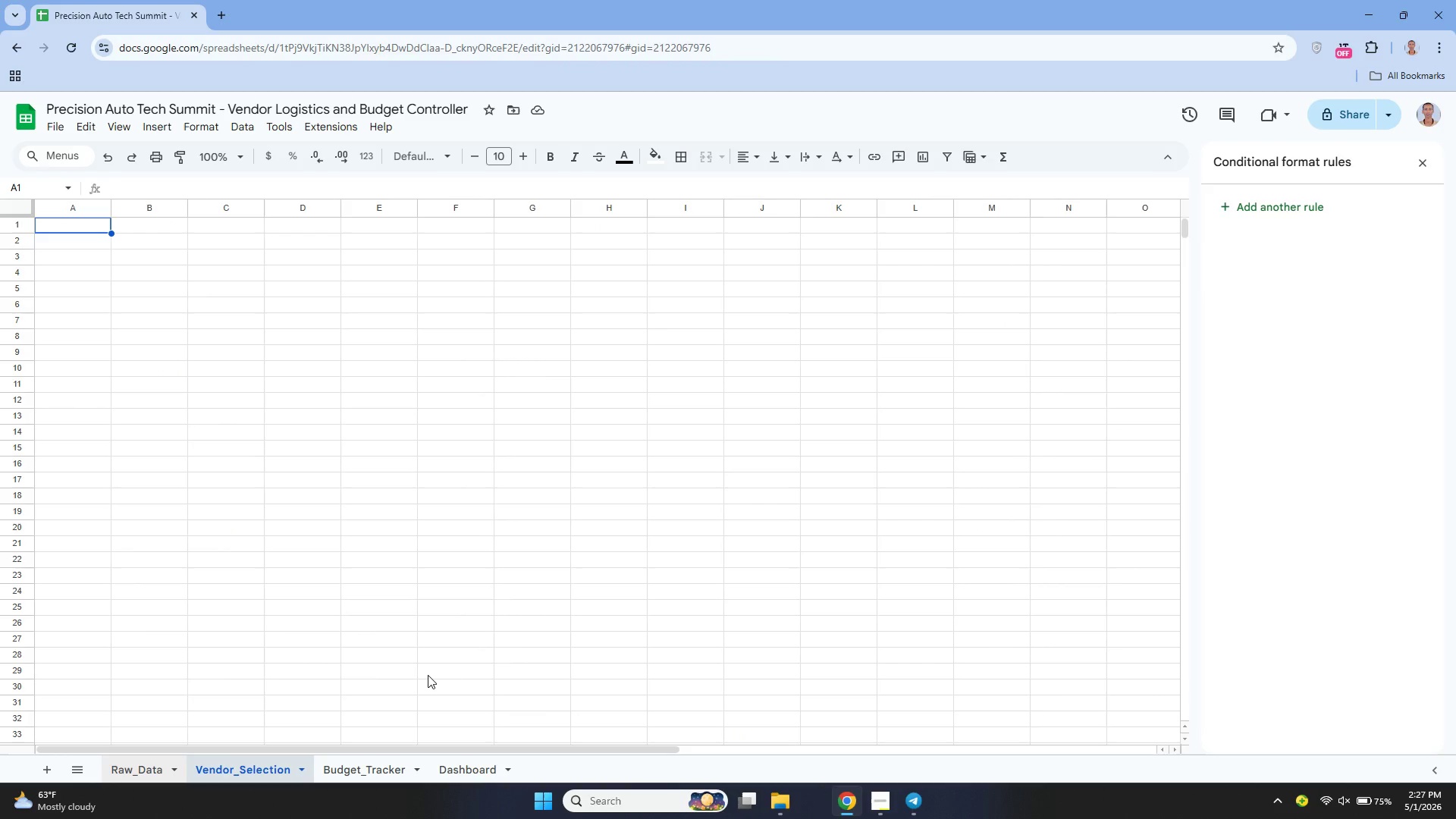 
type(v)
key(Backspace)
type(Vendor Selection Logic)
 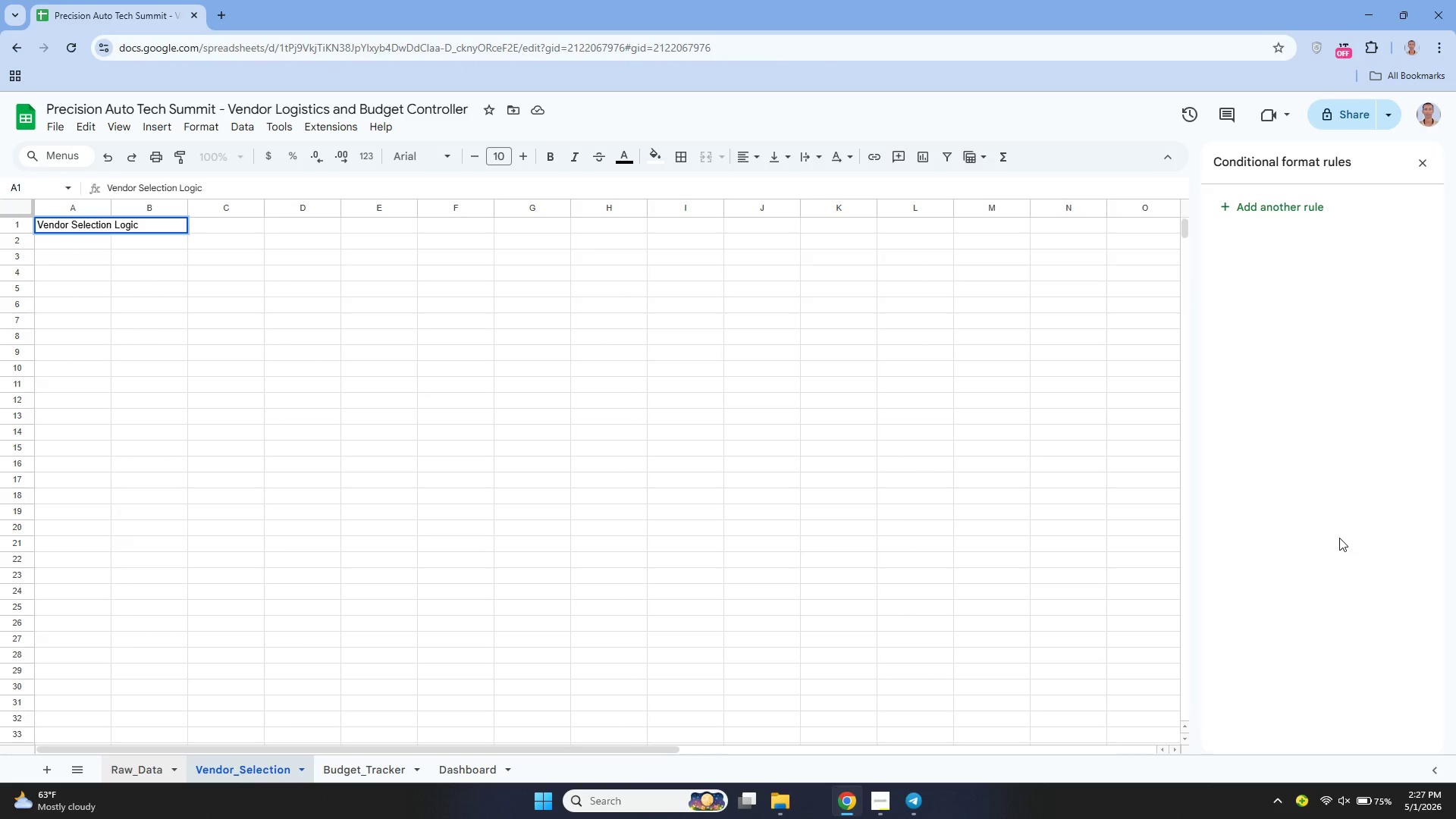 
key(Enter)
 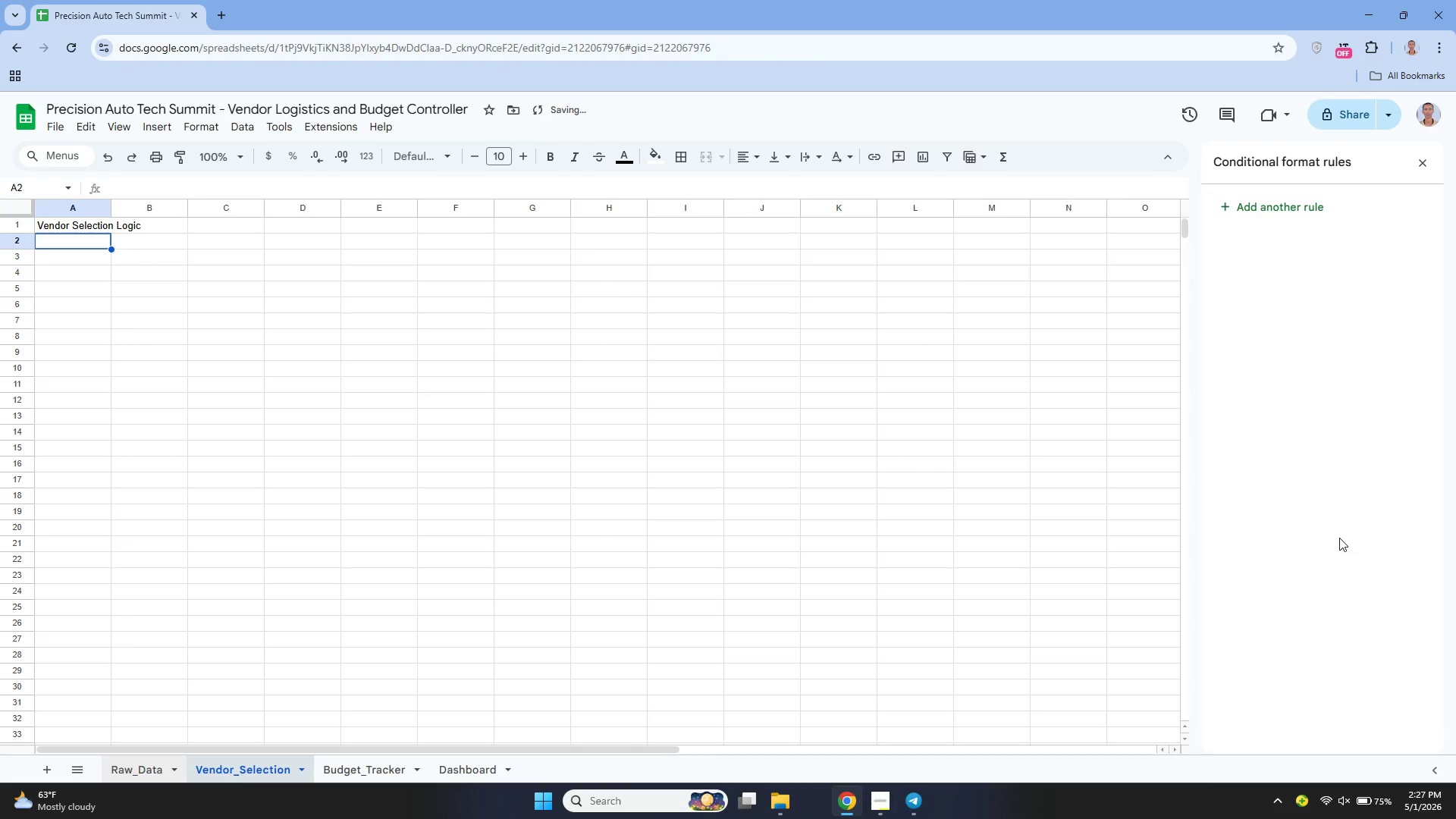 
type(Best v)
key(Backspace)
type(Value per Category)
 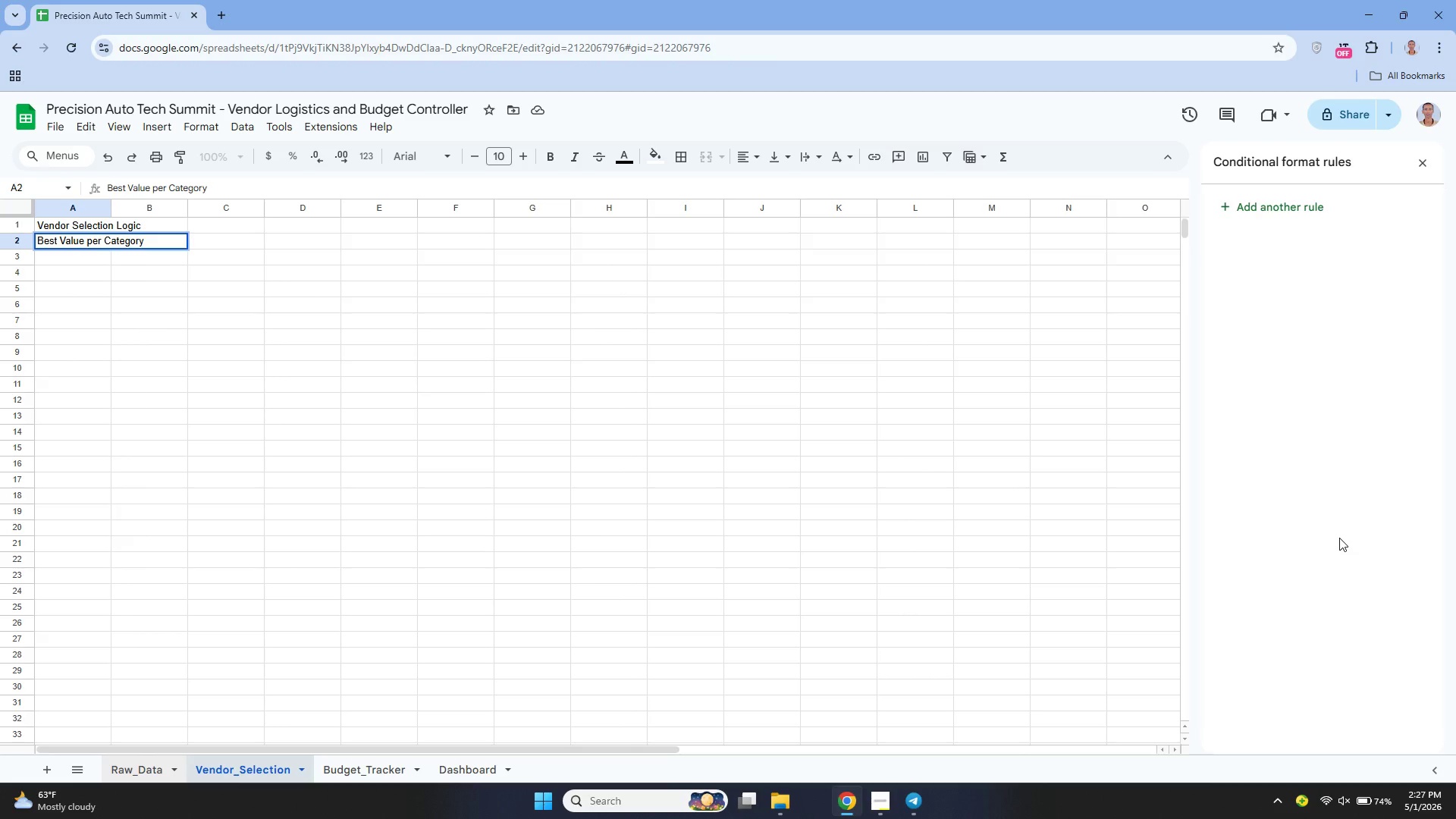 
key(Enter)
 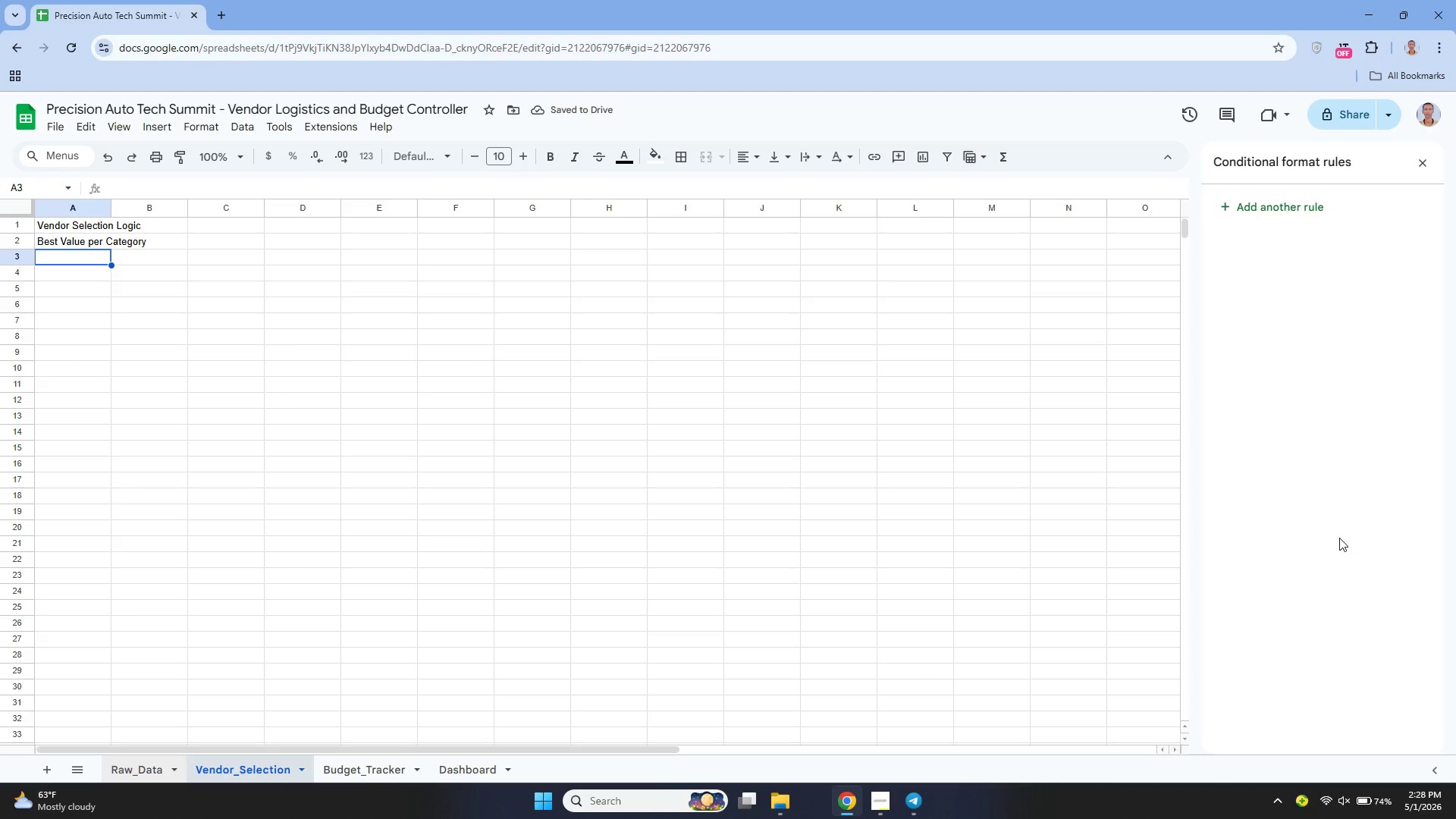 
type(Service Category)
 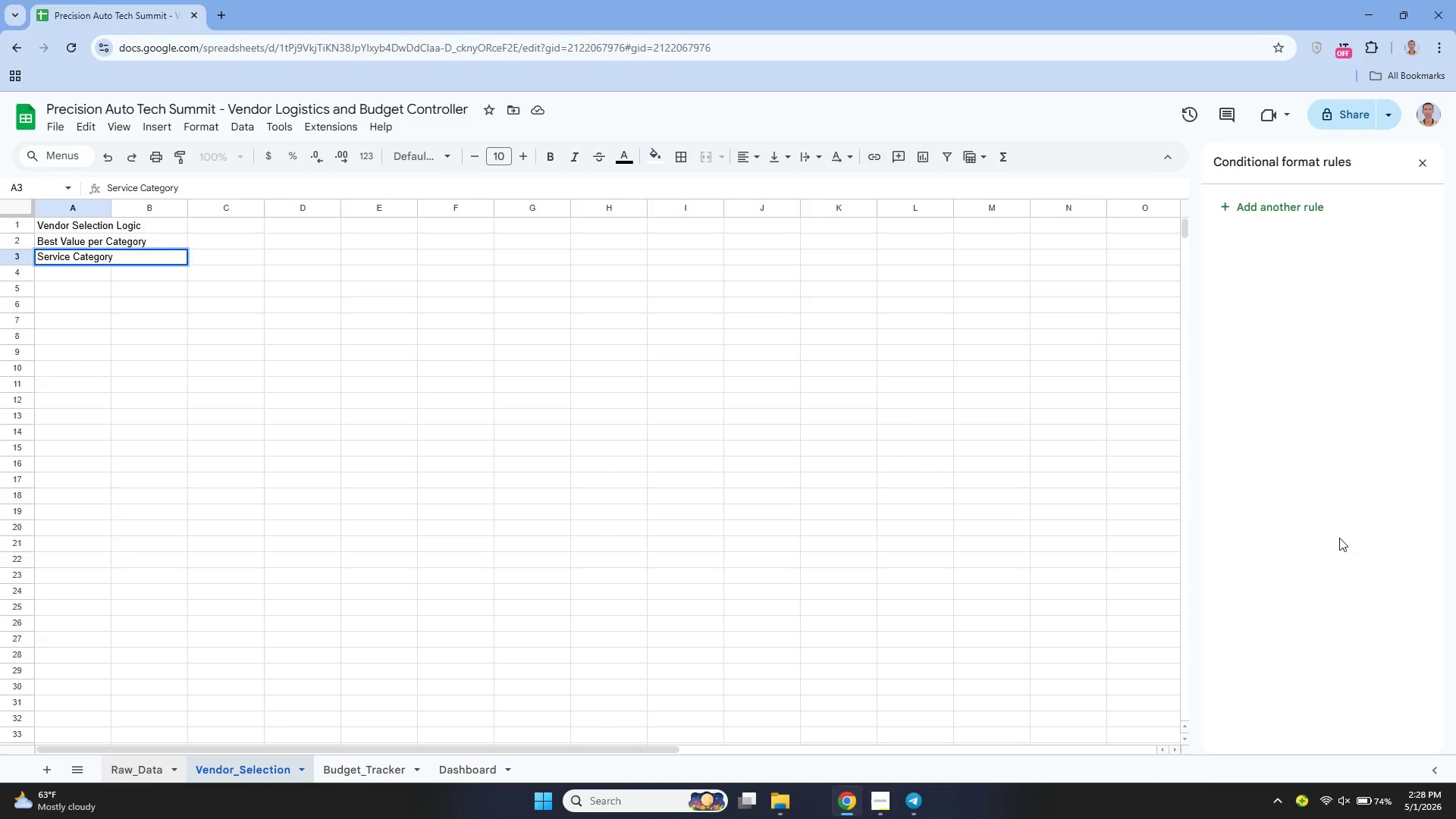 
wait(11.06)
 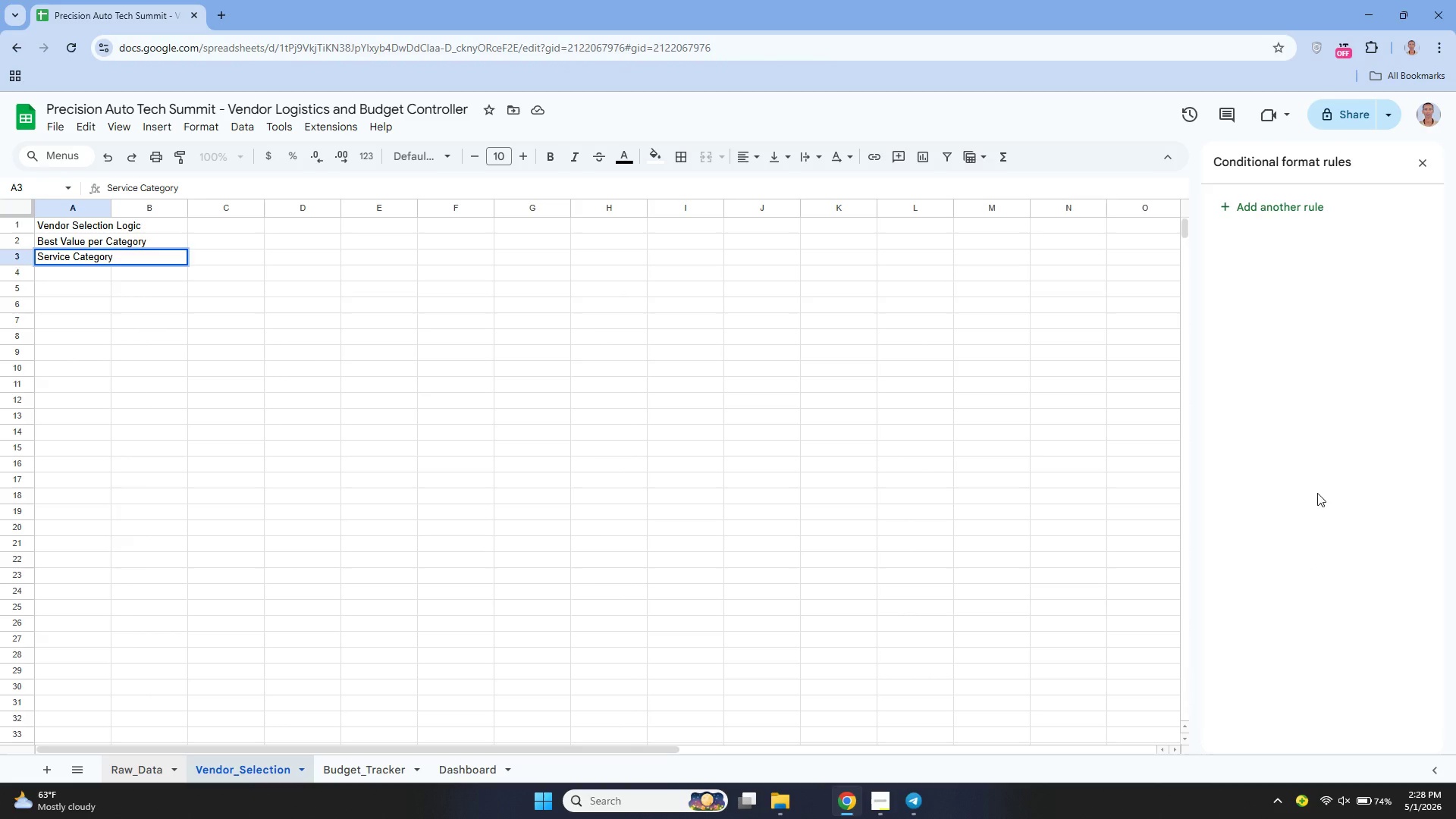 
key(Tab)
 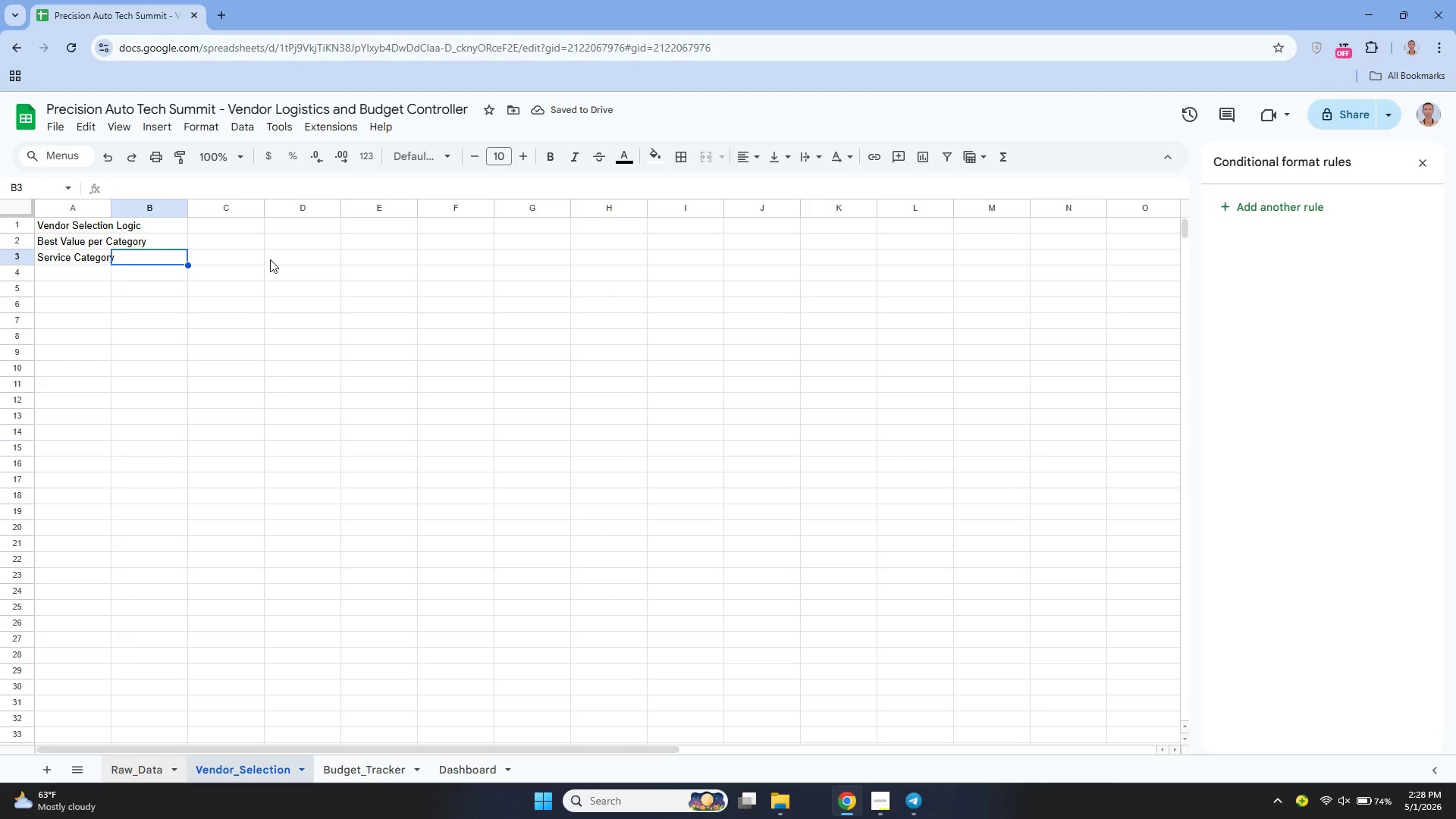 
type(Best Value Vendor)
key(Tab)
type(Quote Amount)
 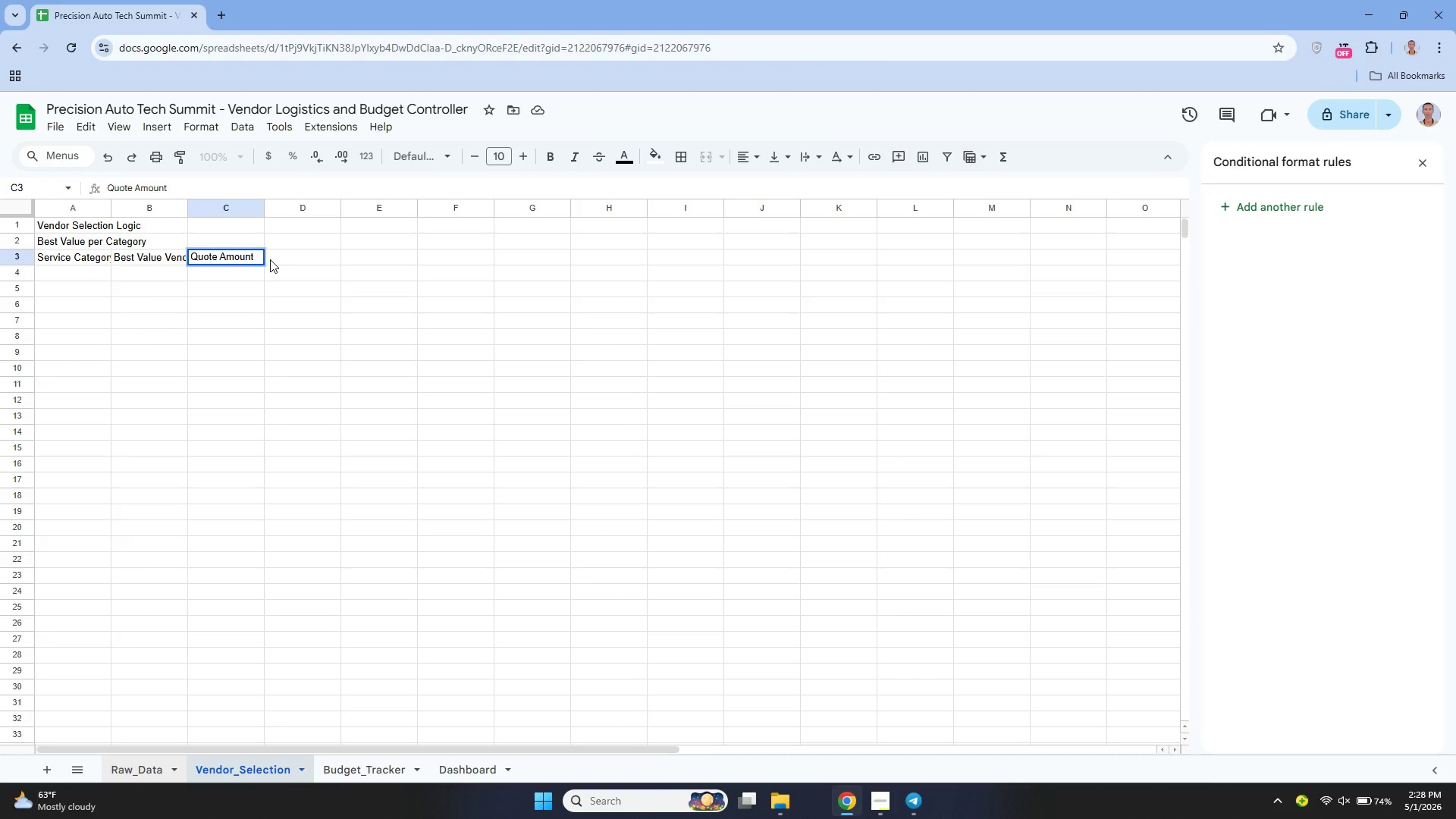 
wait(6.55)
 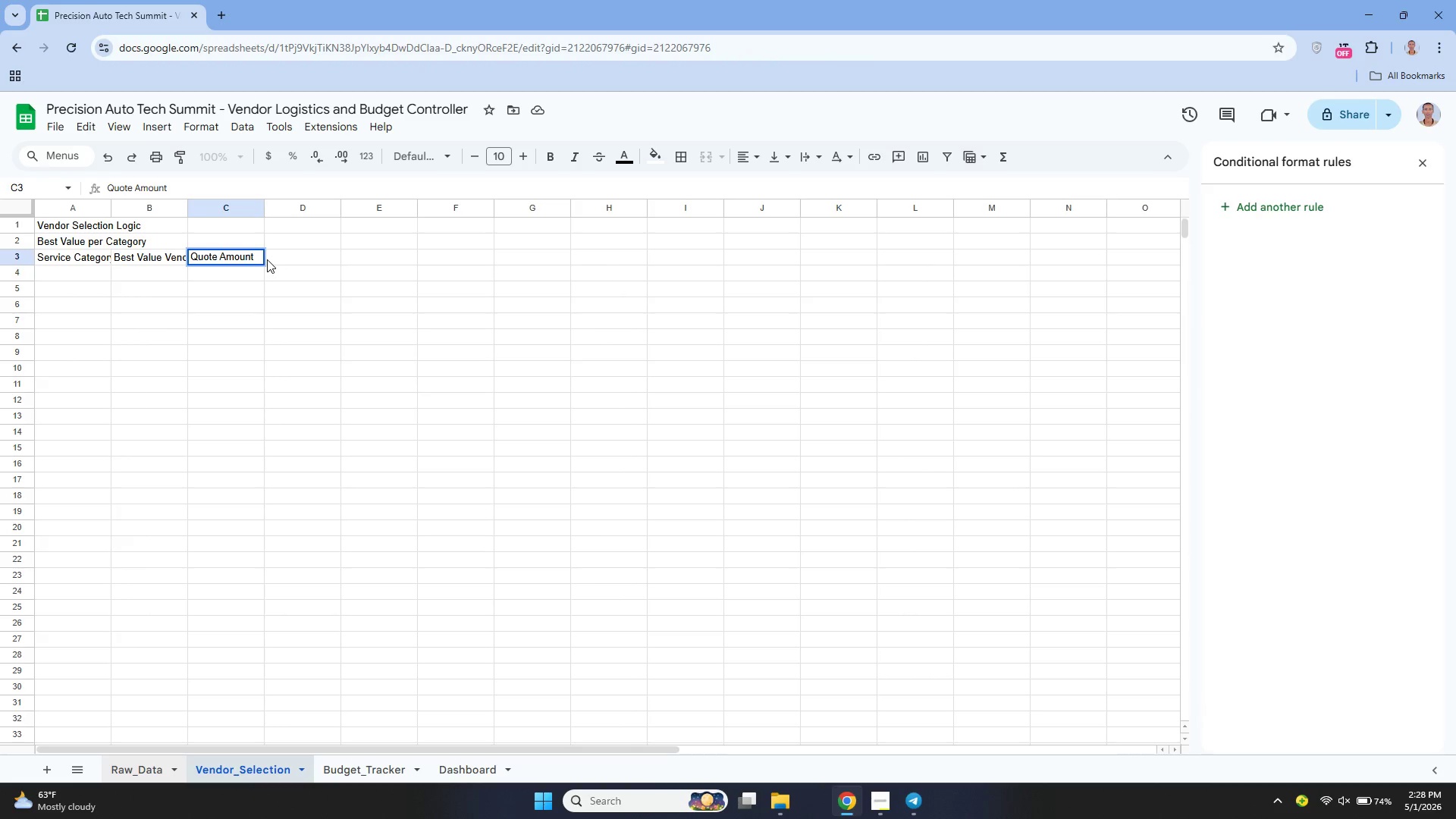 
left_click([284, 249])
 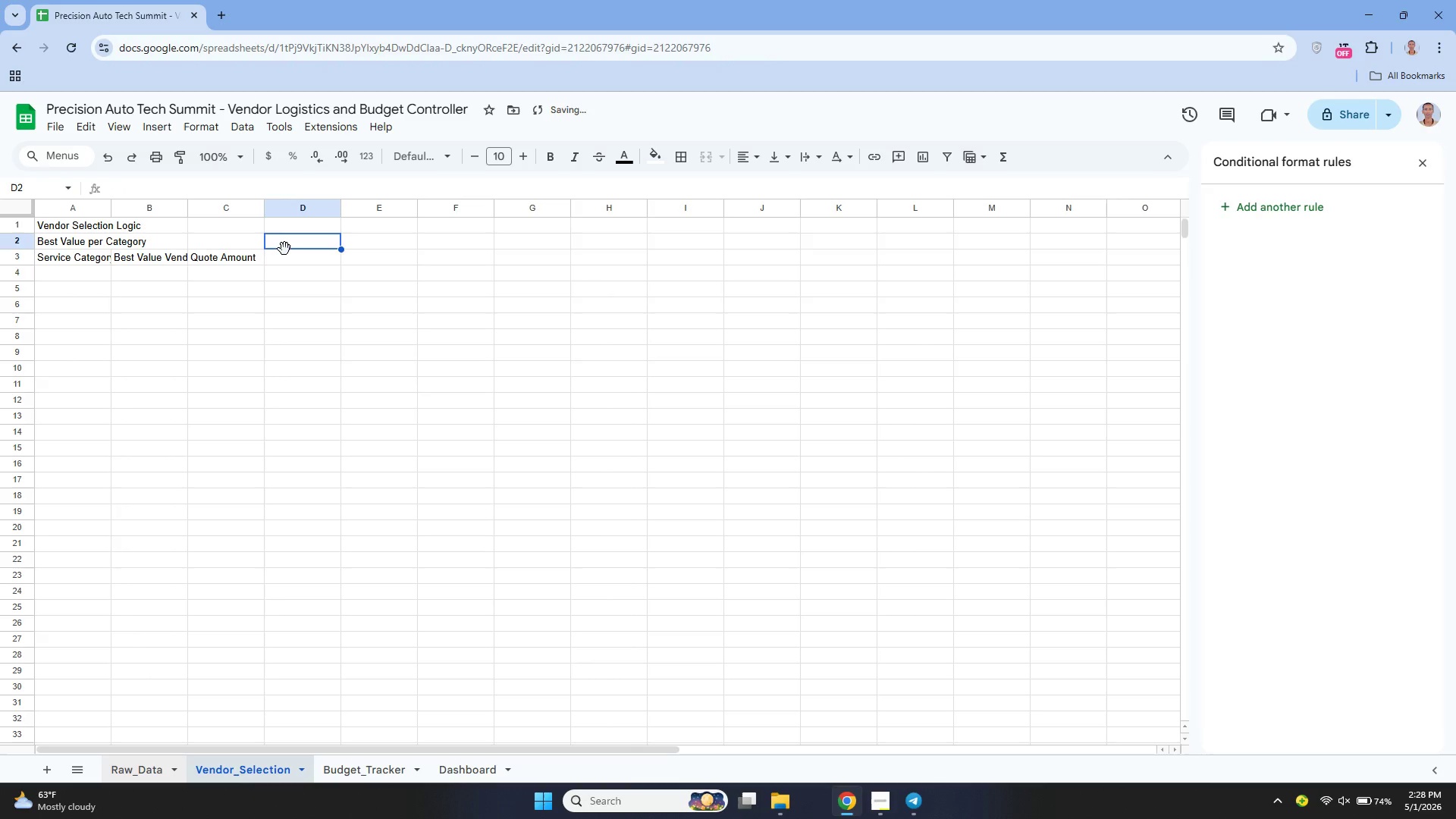 
key(ArrowDown)
 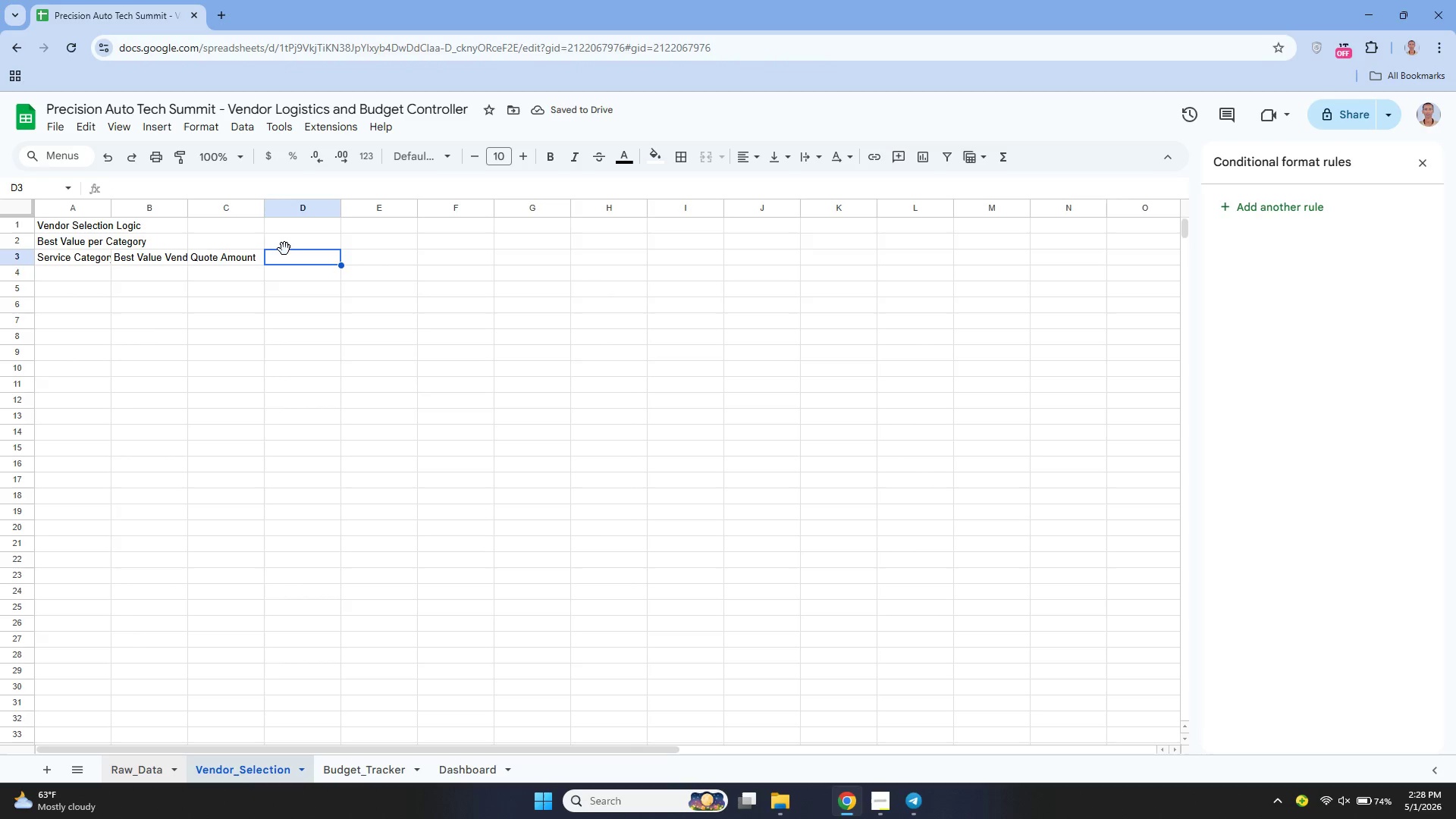 
type(Vendor Rating)
key(Tab)
type(Weighted Score)
 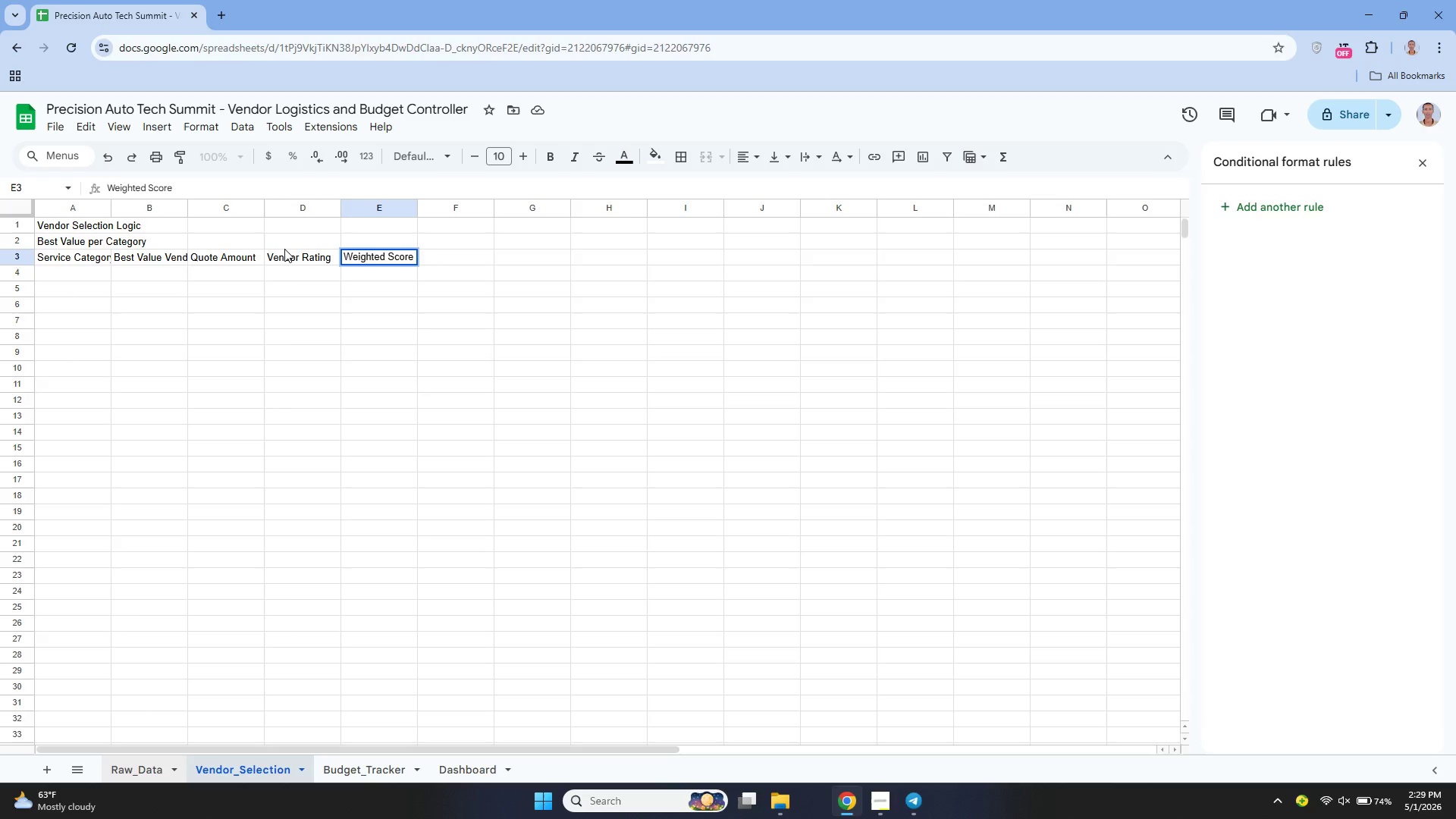 
left_click([355, 273])
 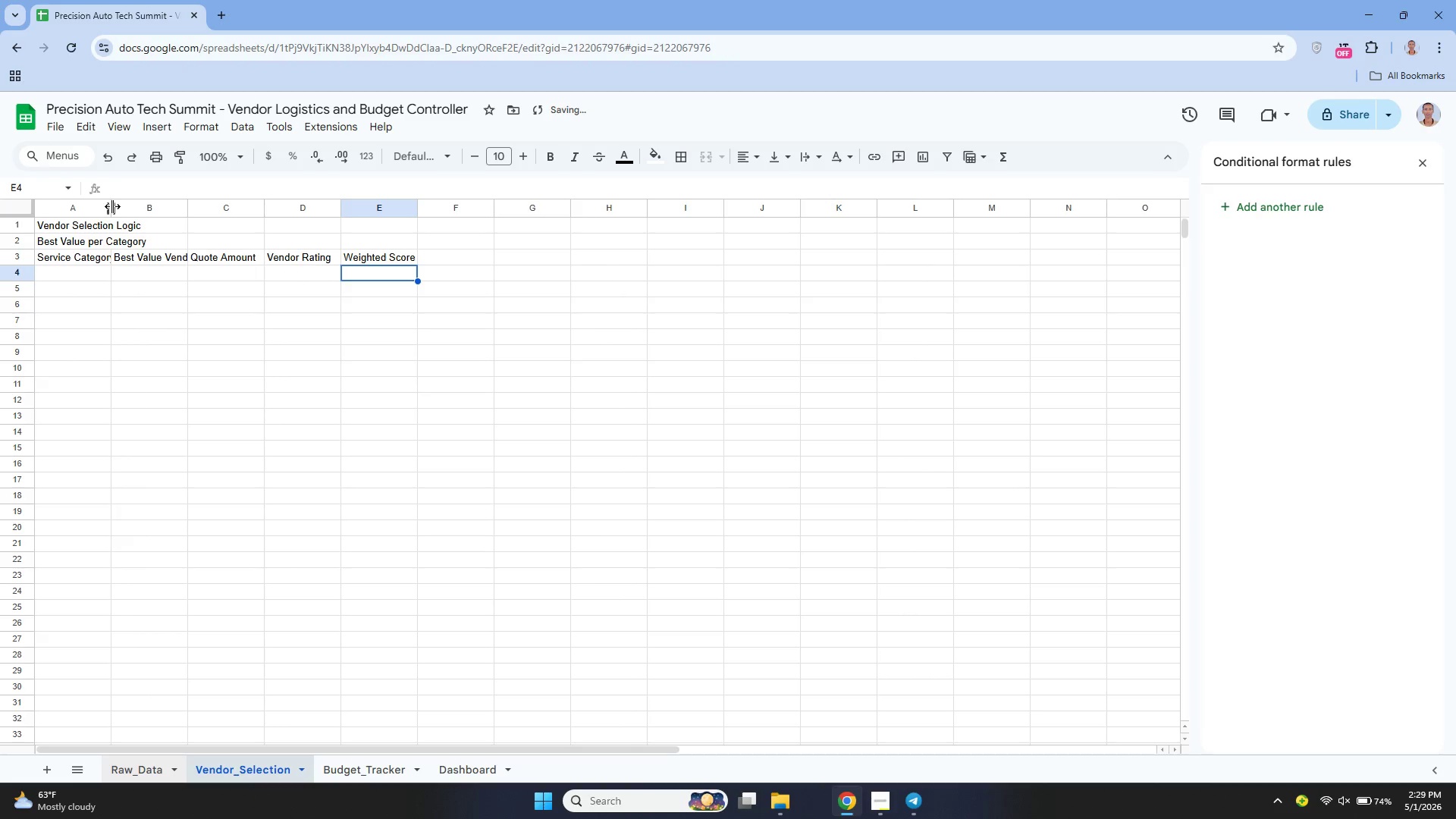 
left_click_drag(start_coordinate=[111, 206], to_coordinate=[135, 224])
 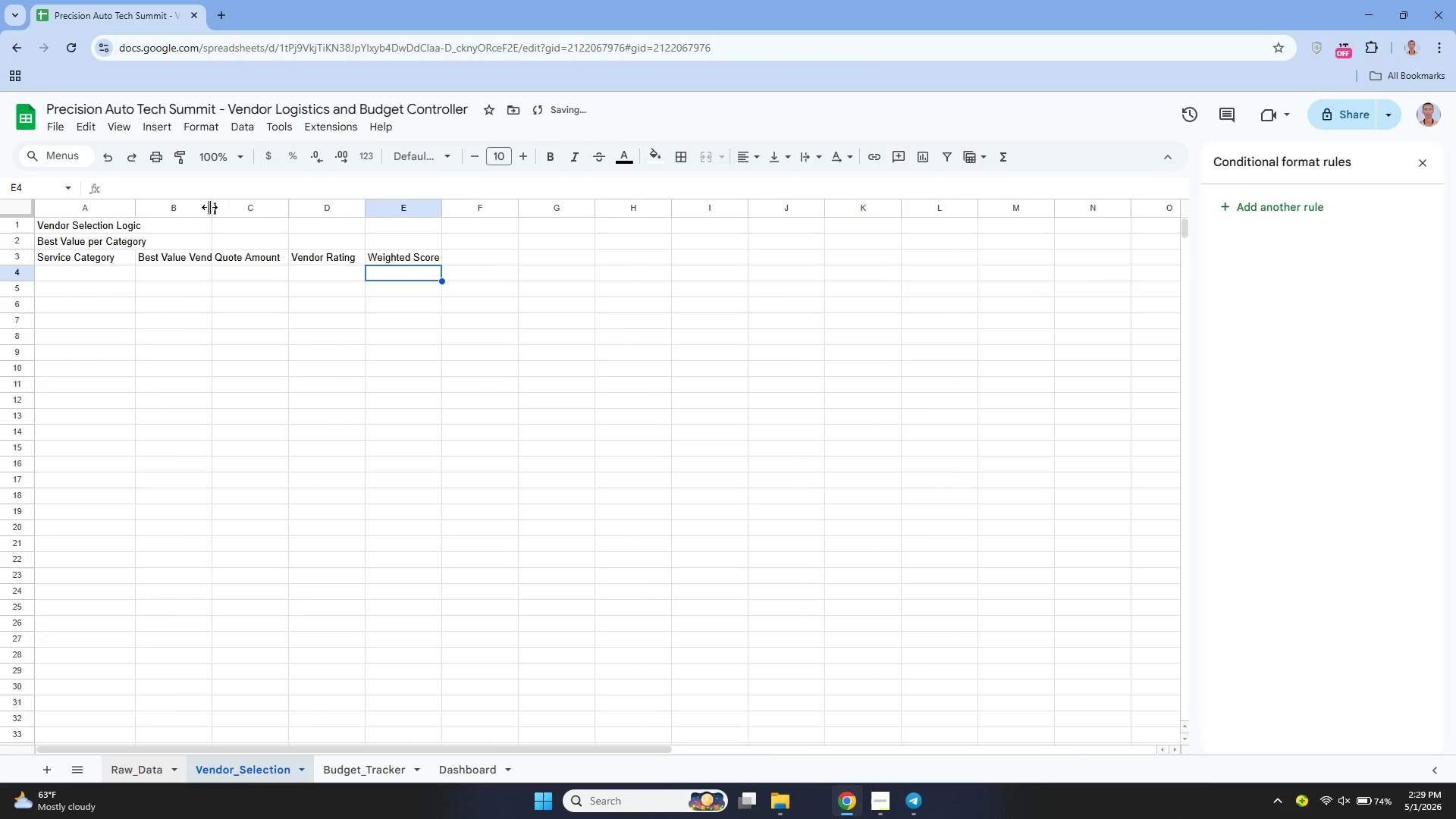 
left_click_drag(start_coordinate=[209, 206], to_coordinate=[223, 218])
 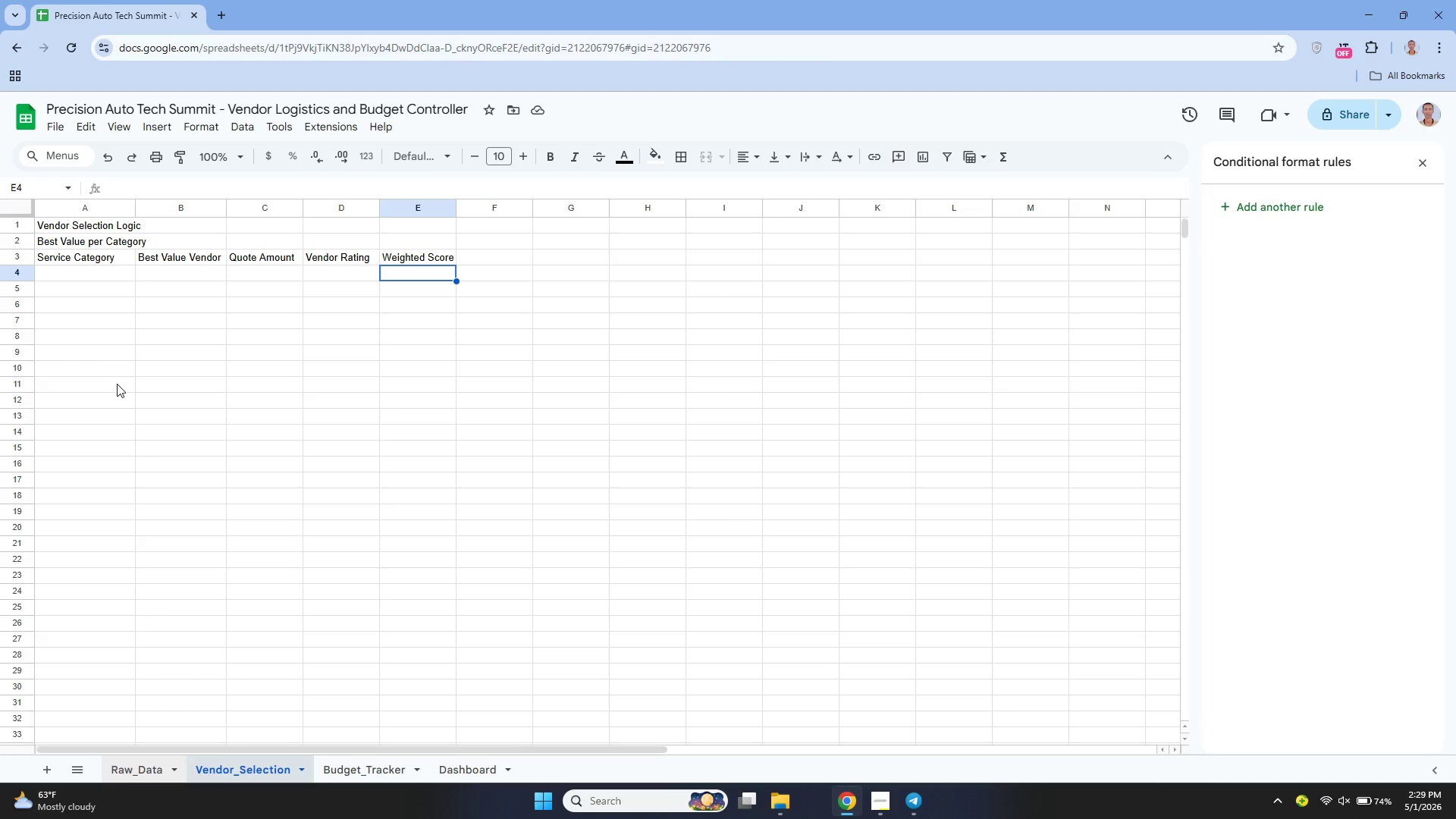 
wait(22.09)
 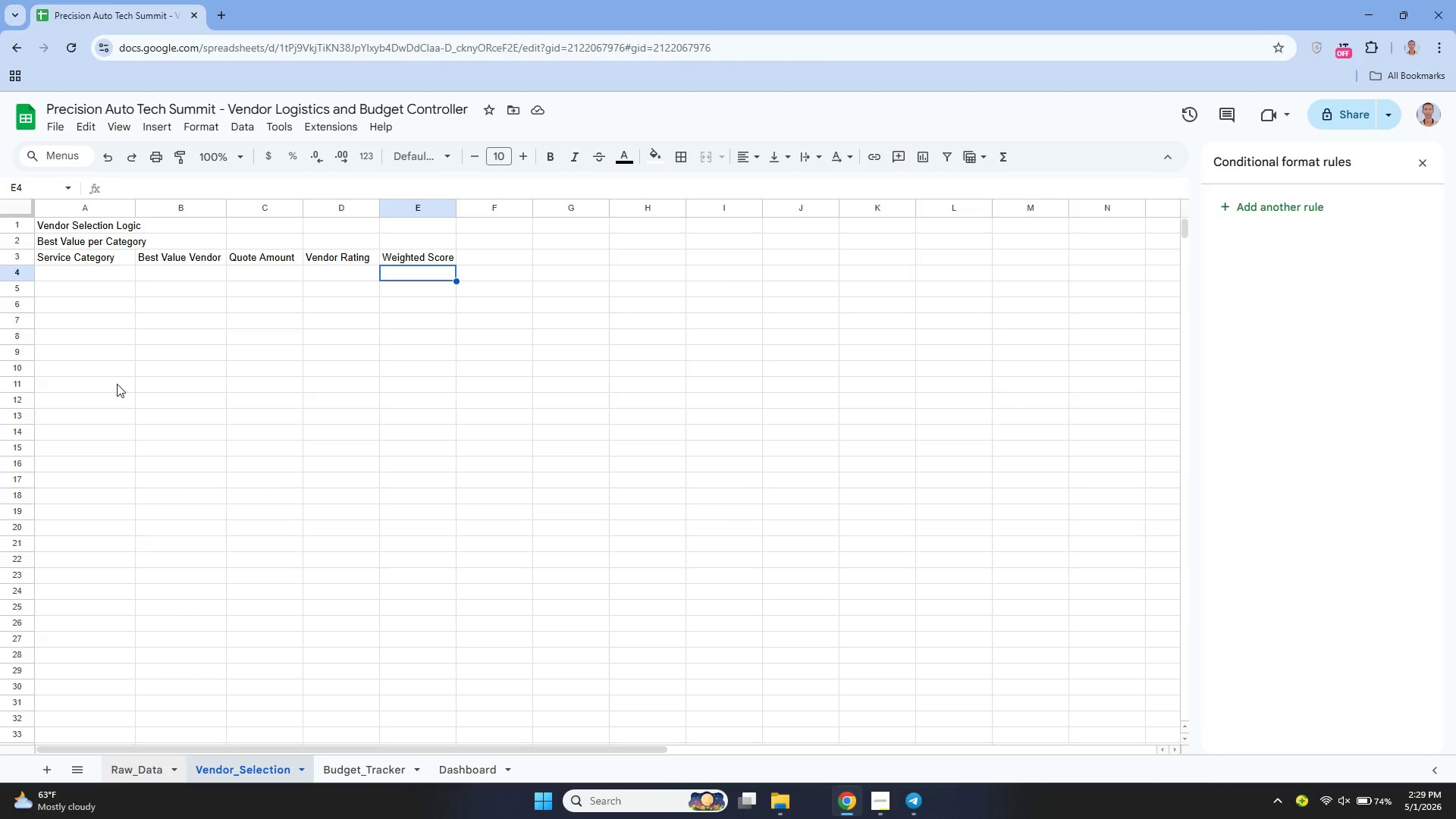 
left_click([74, 233])
 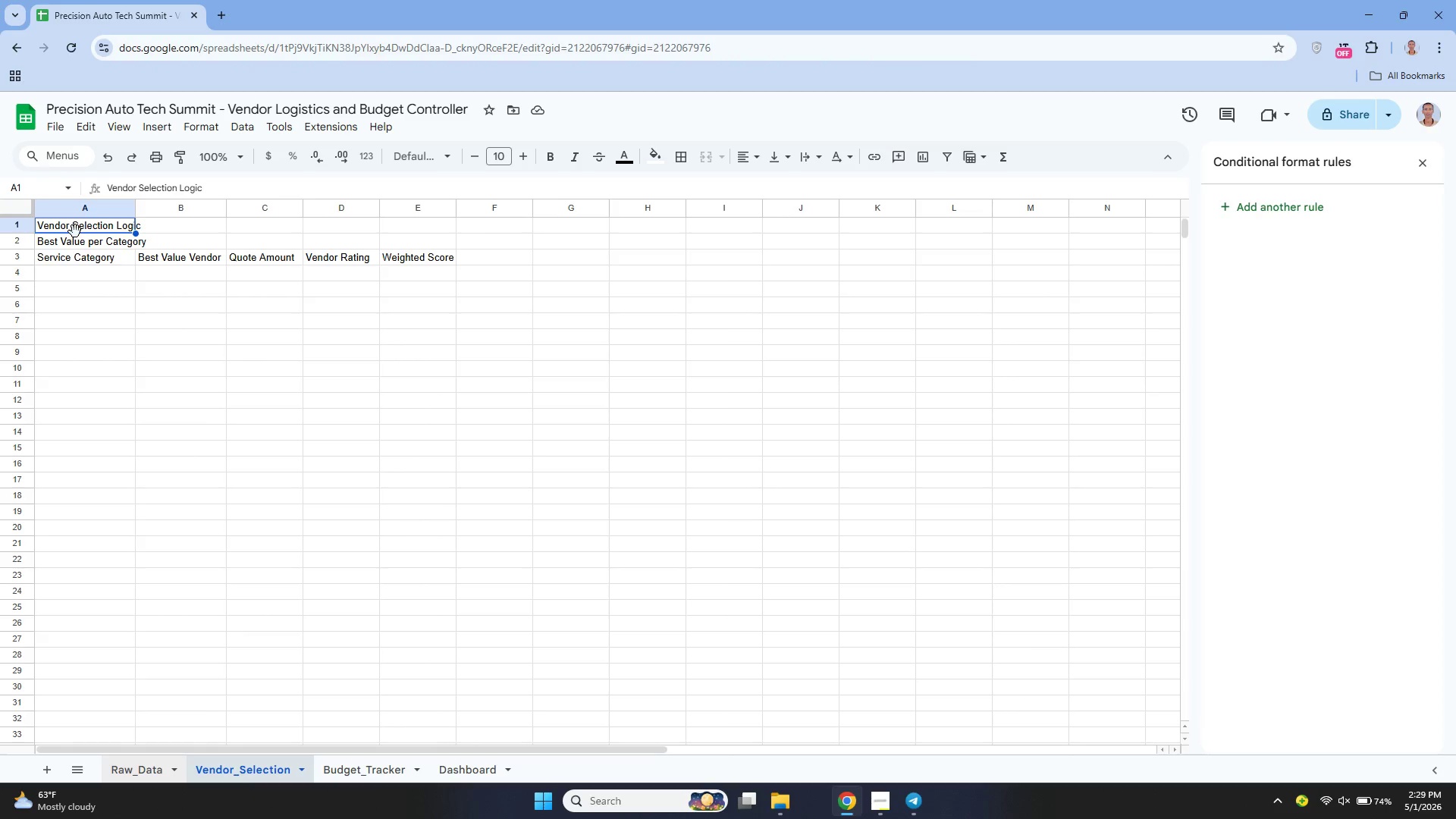 
left_click_drag(start_coordinate=[75, 231], to_coordinate=[90, 230])
 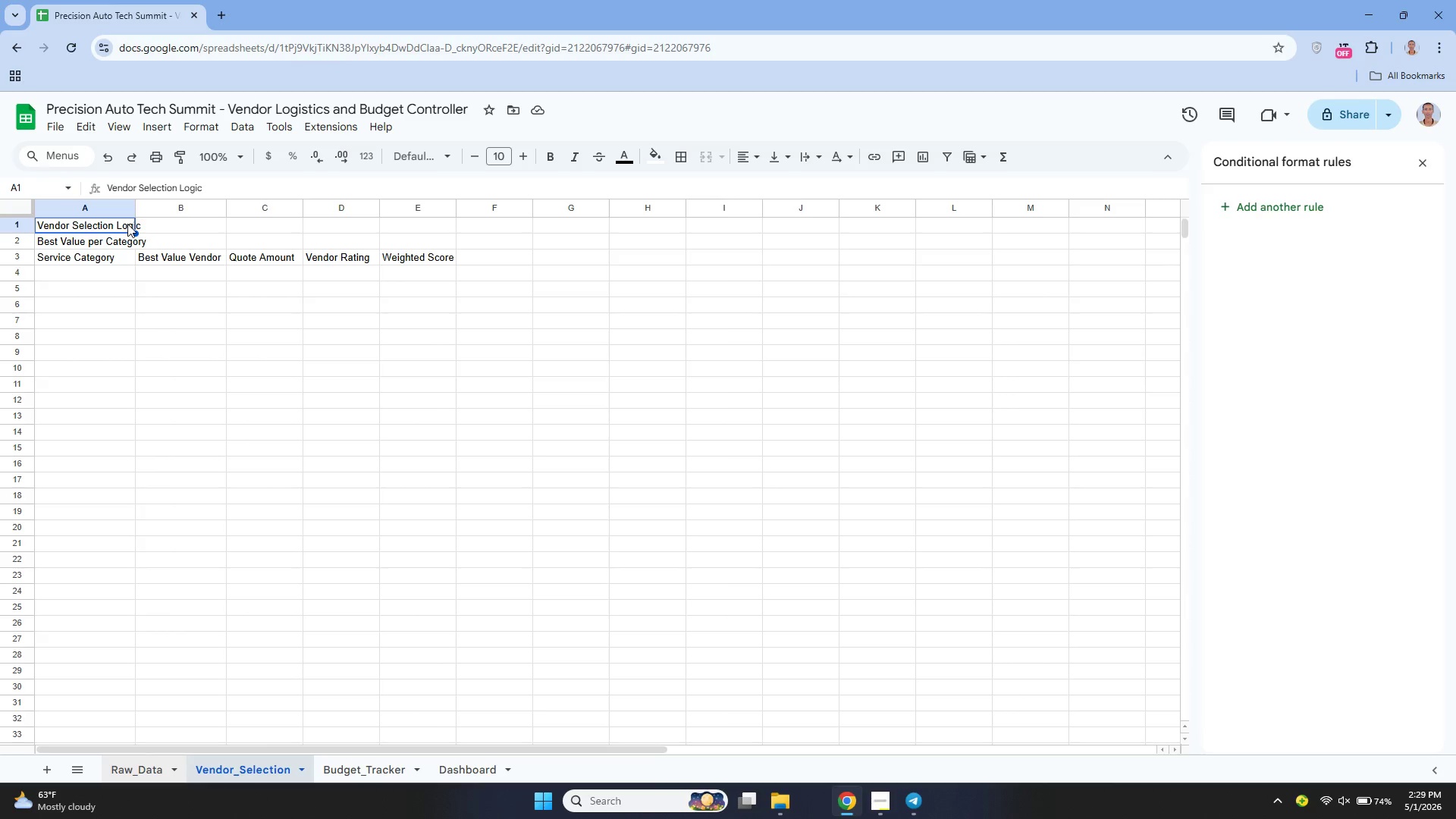 
left_click_drag(start_coordinate=[127, 224], to_coordinate=[158, 222])
 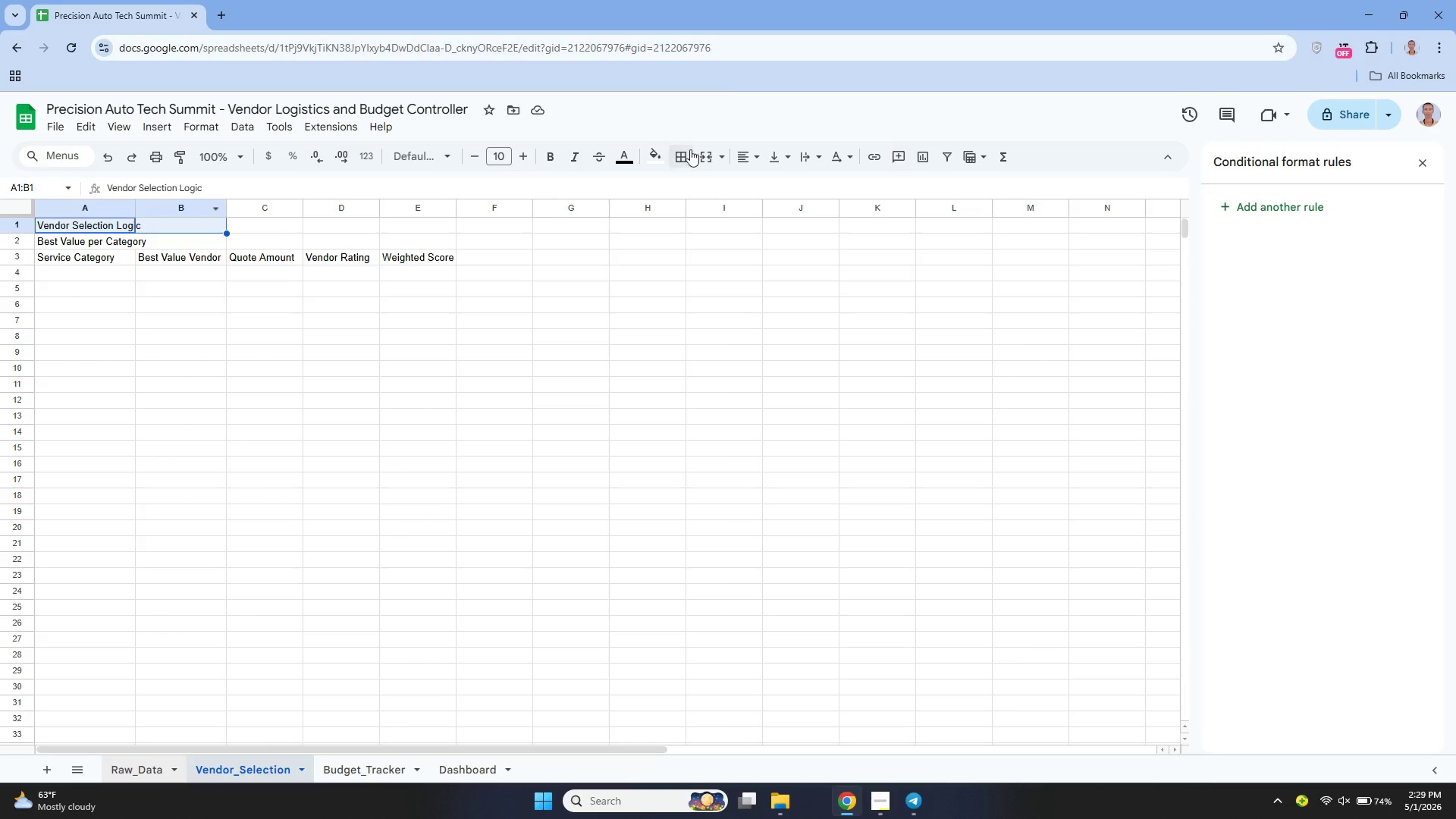 
left_click([689, 152])
 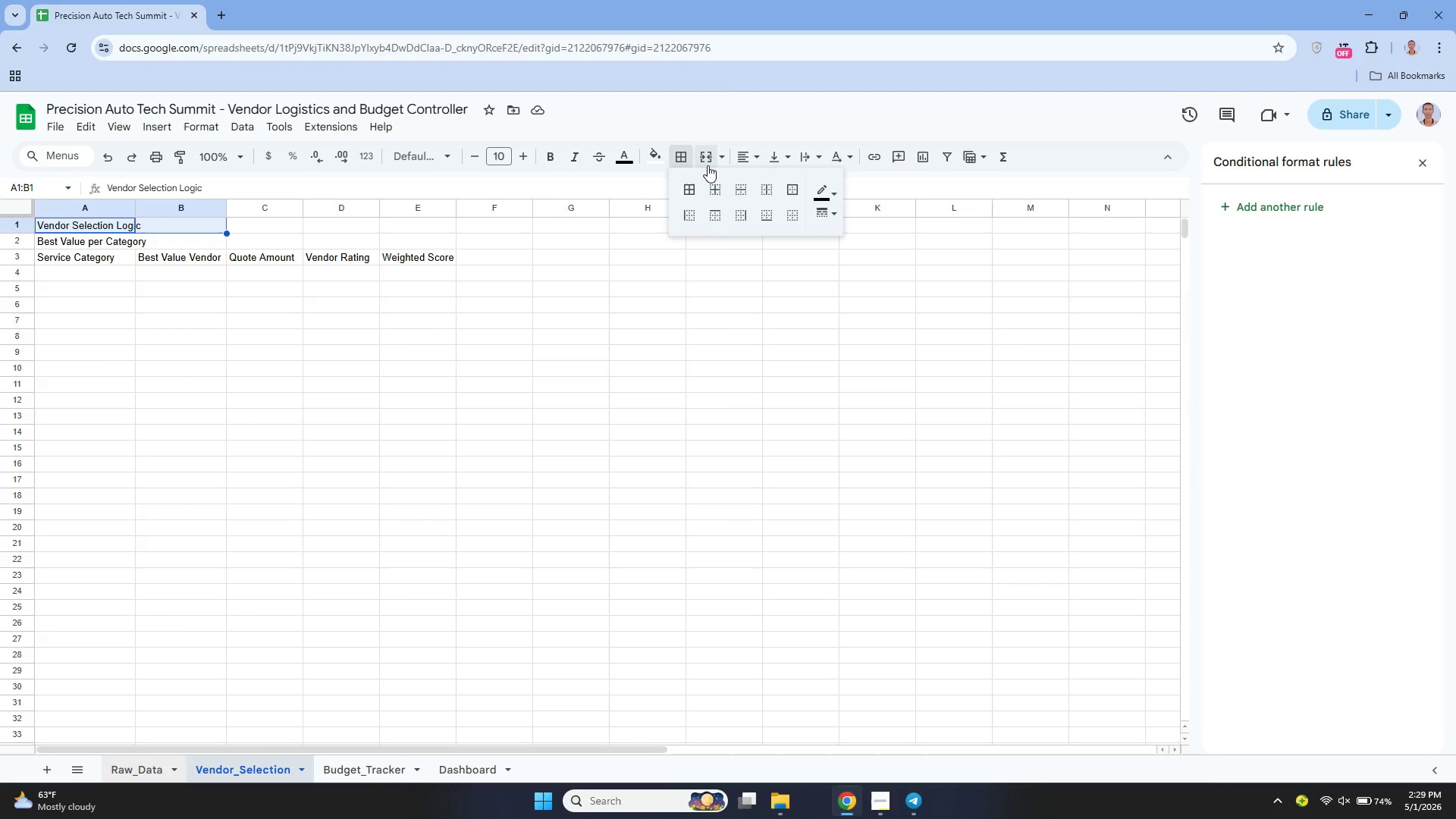 
left_click([708, 165])
 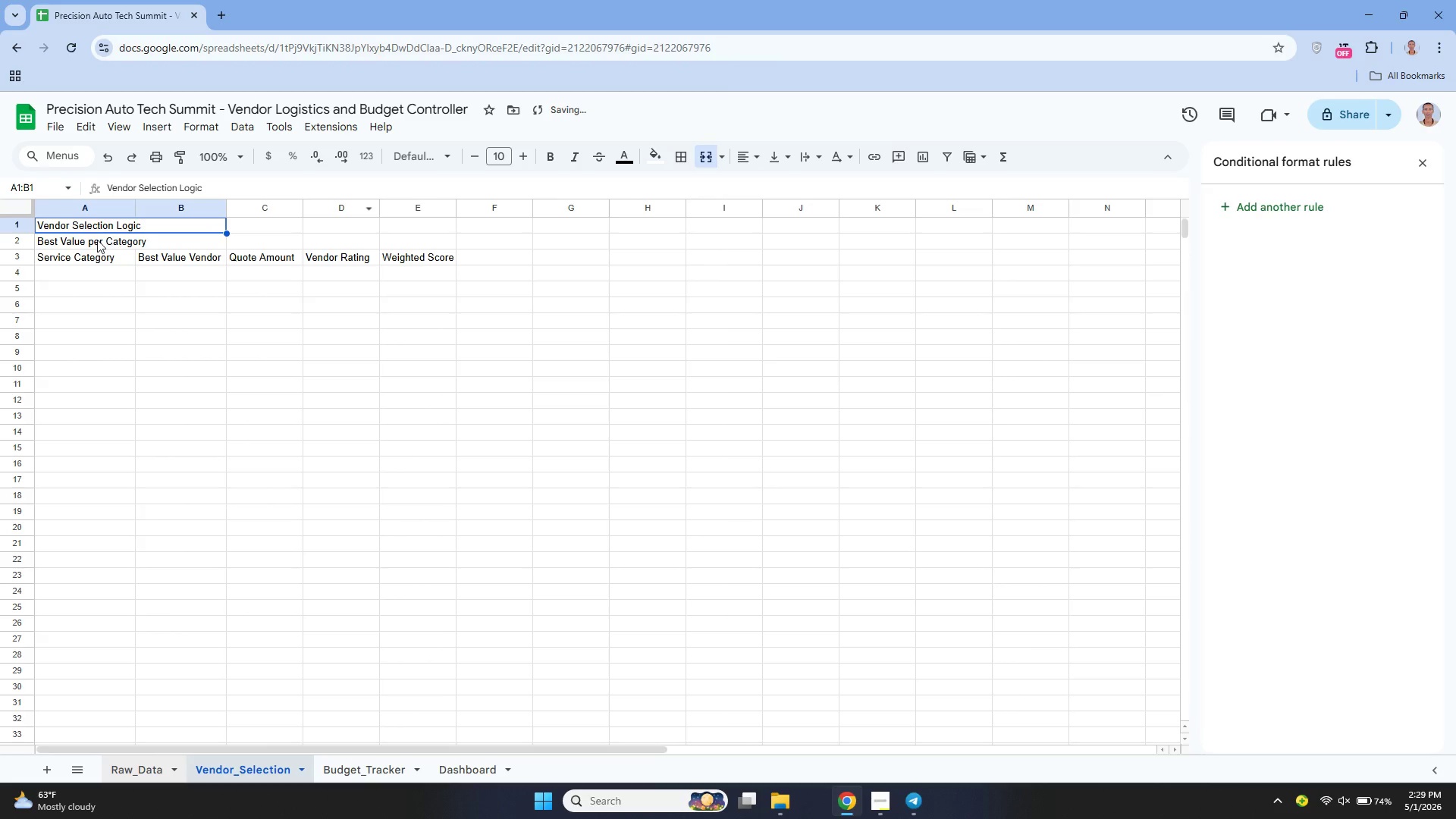 
left_click([97, 240])
 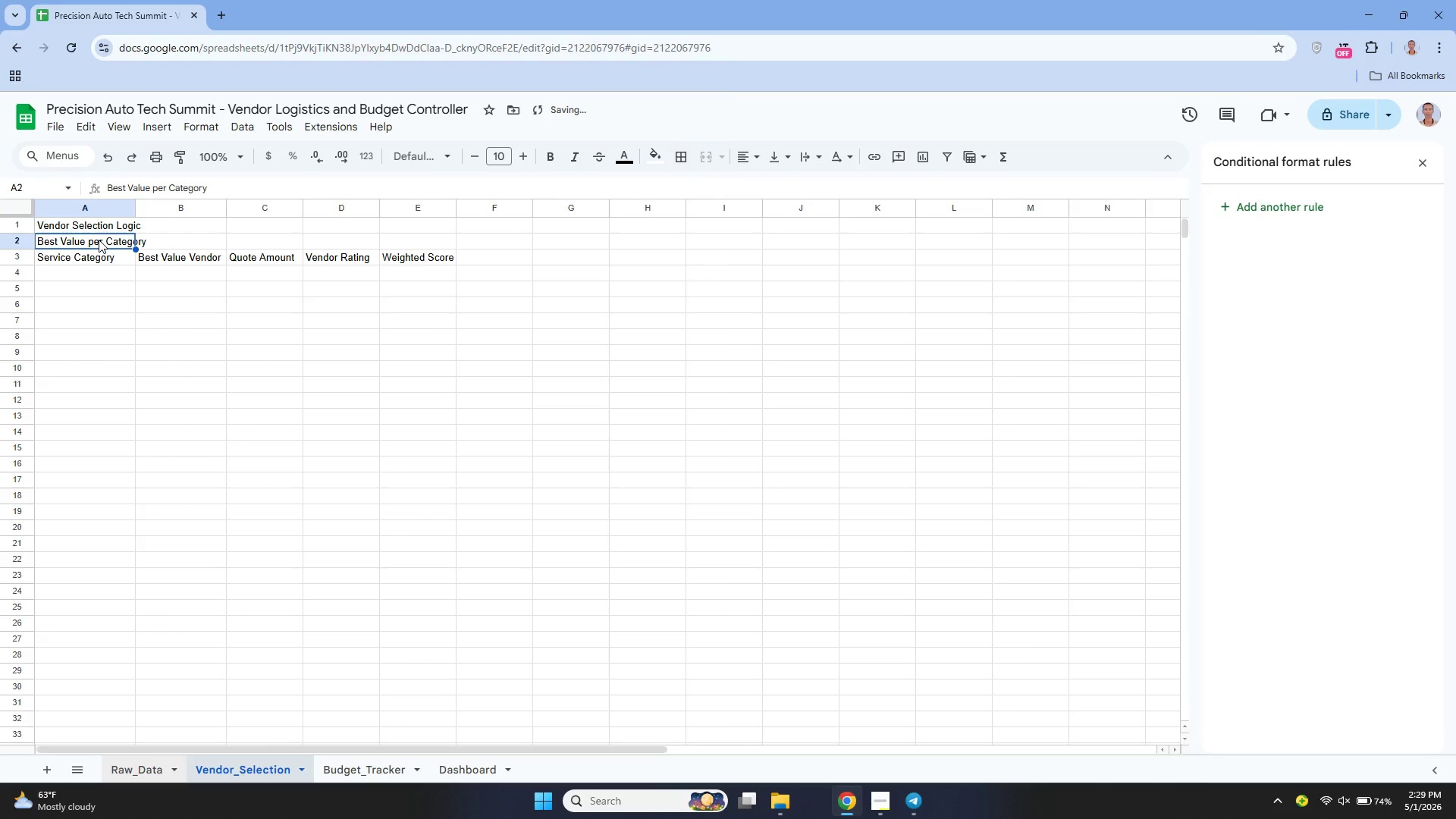 
left_click_drag(start_coordinate=[99, 240], to_coordinate=[163, 240])
 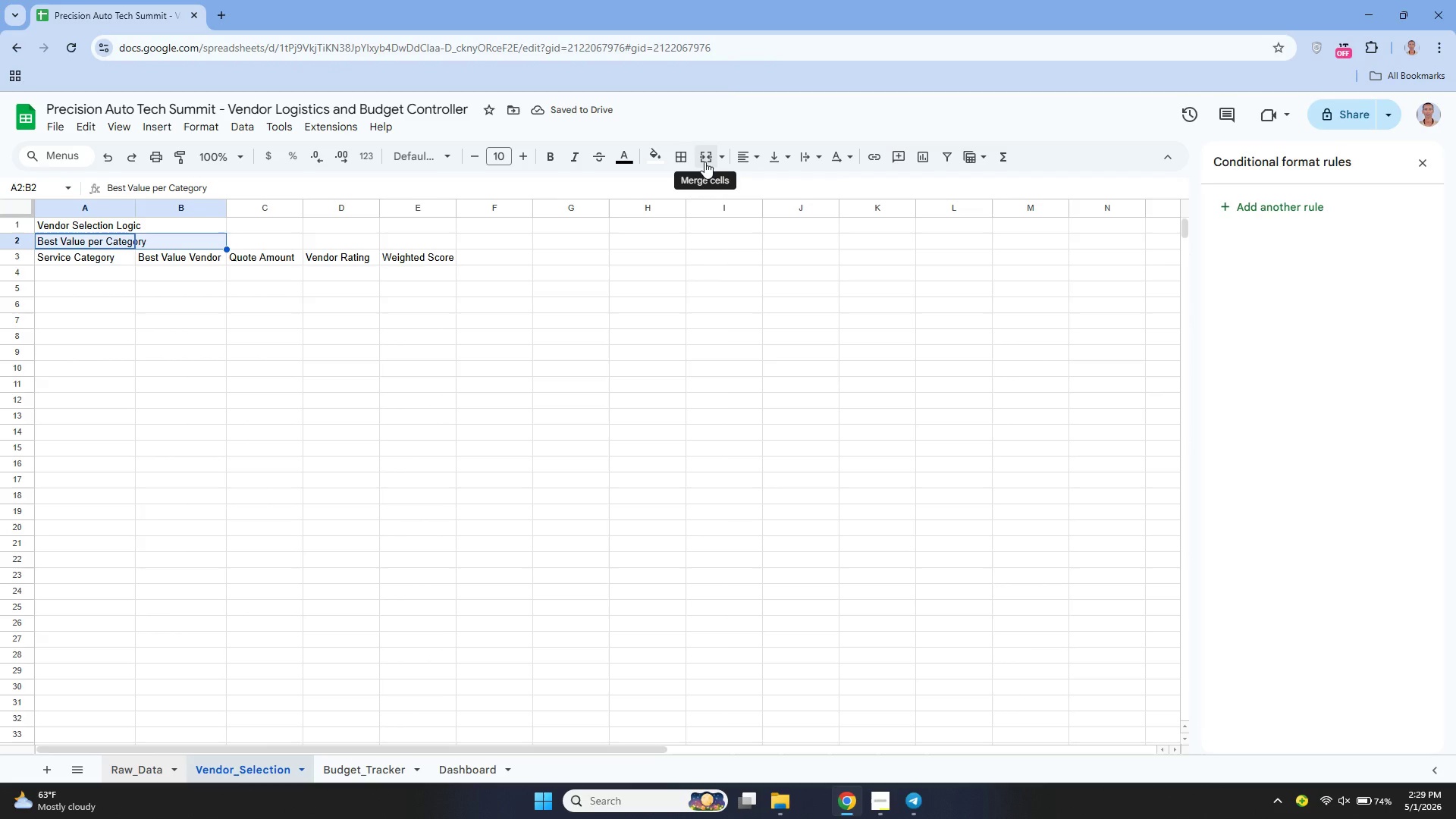 
left_click([704, 162])
 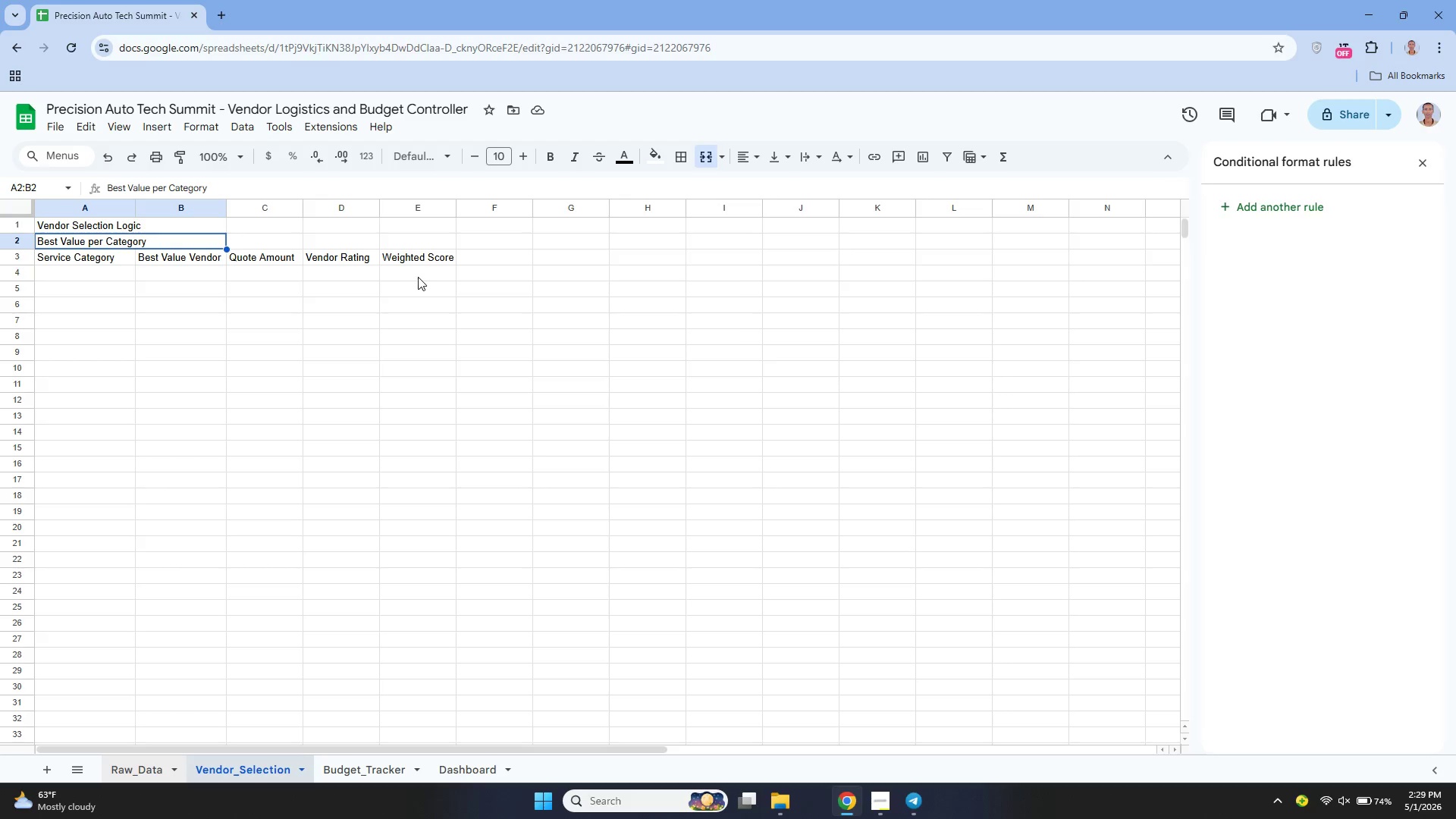 
wait(16.64)
 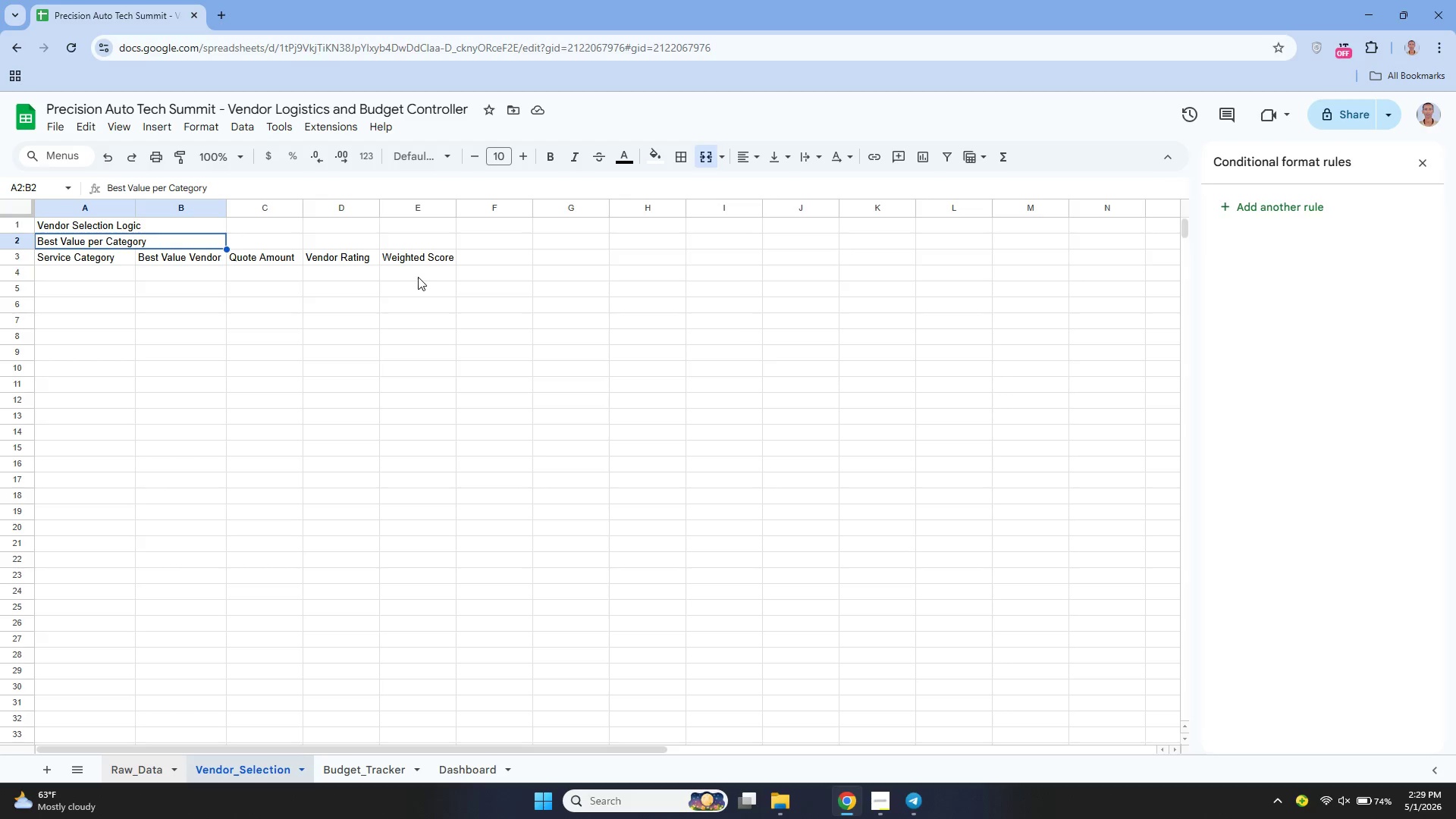 
left_click([82, 257])
 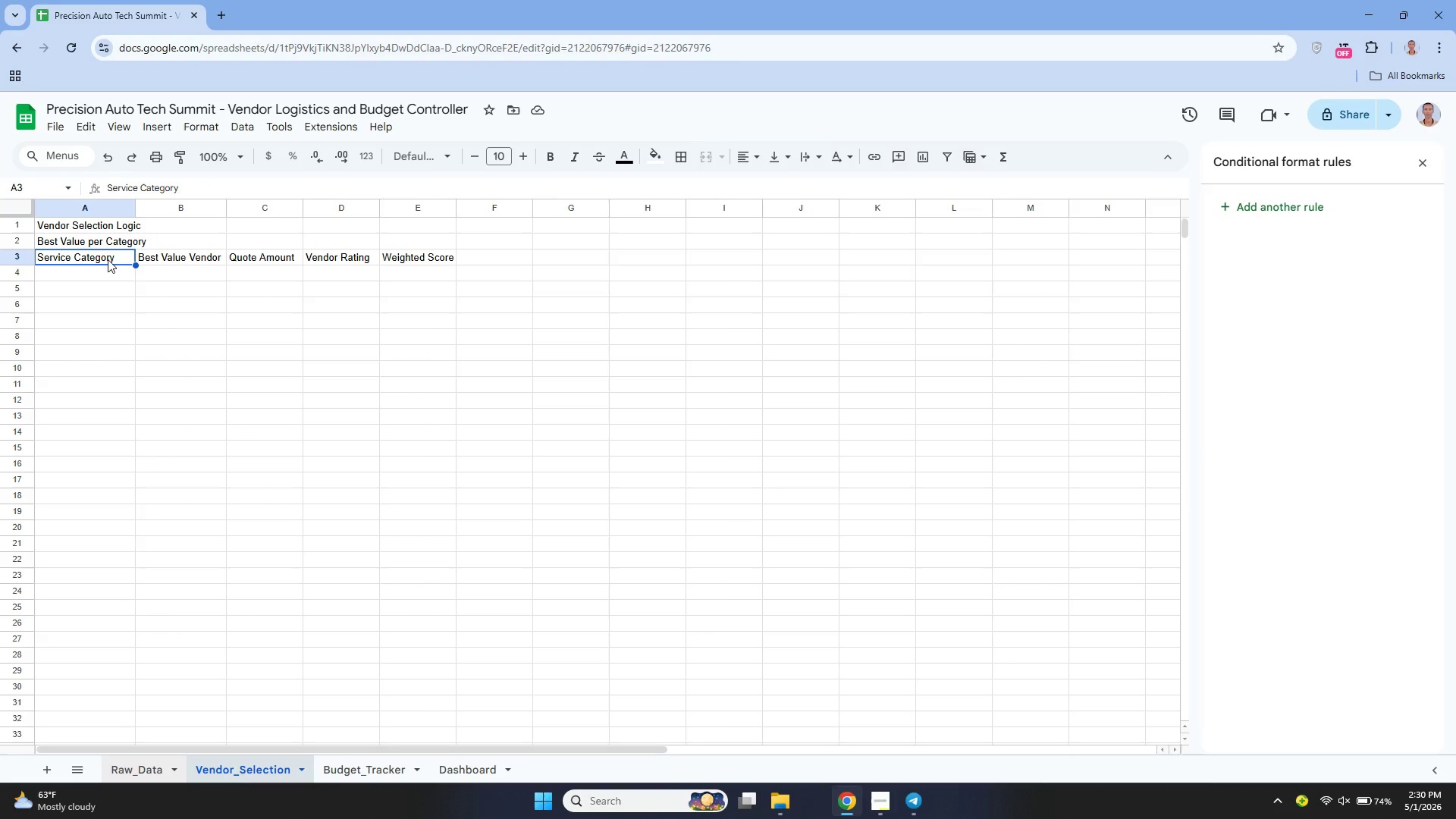 
left_click([92, 226])
 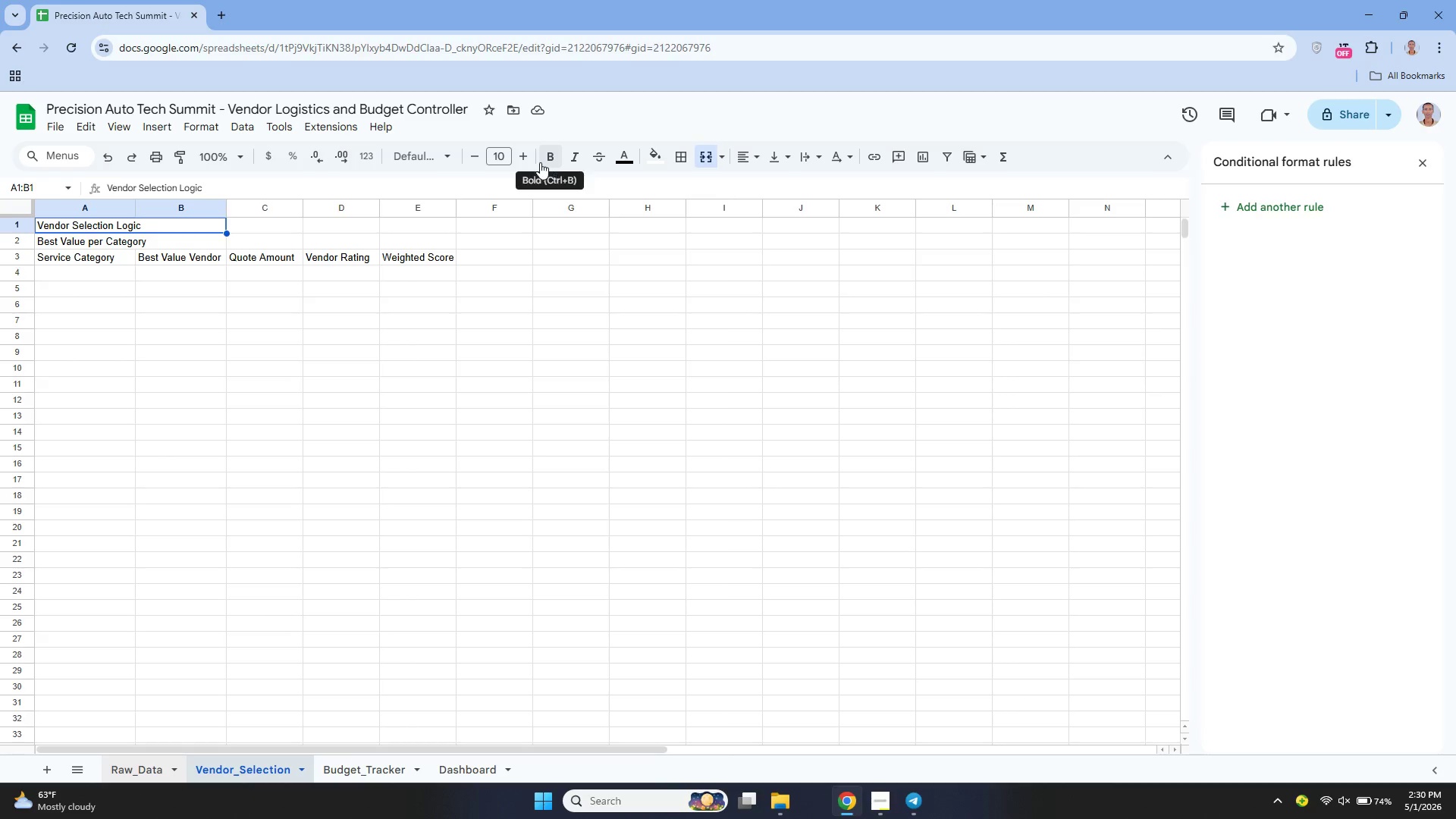 
left_click([529, 155])
 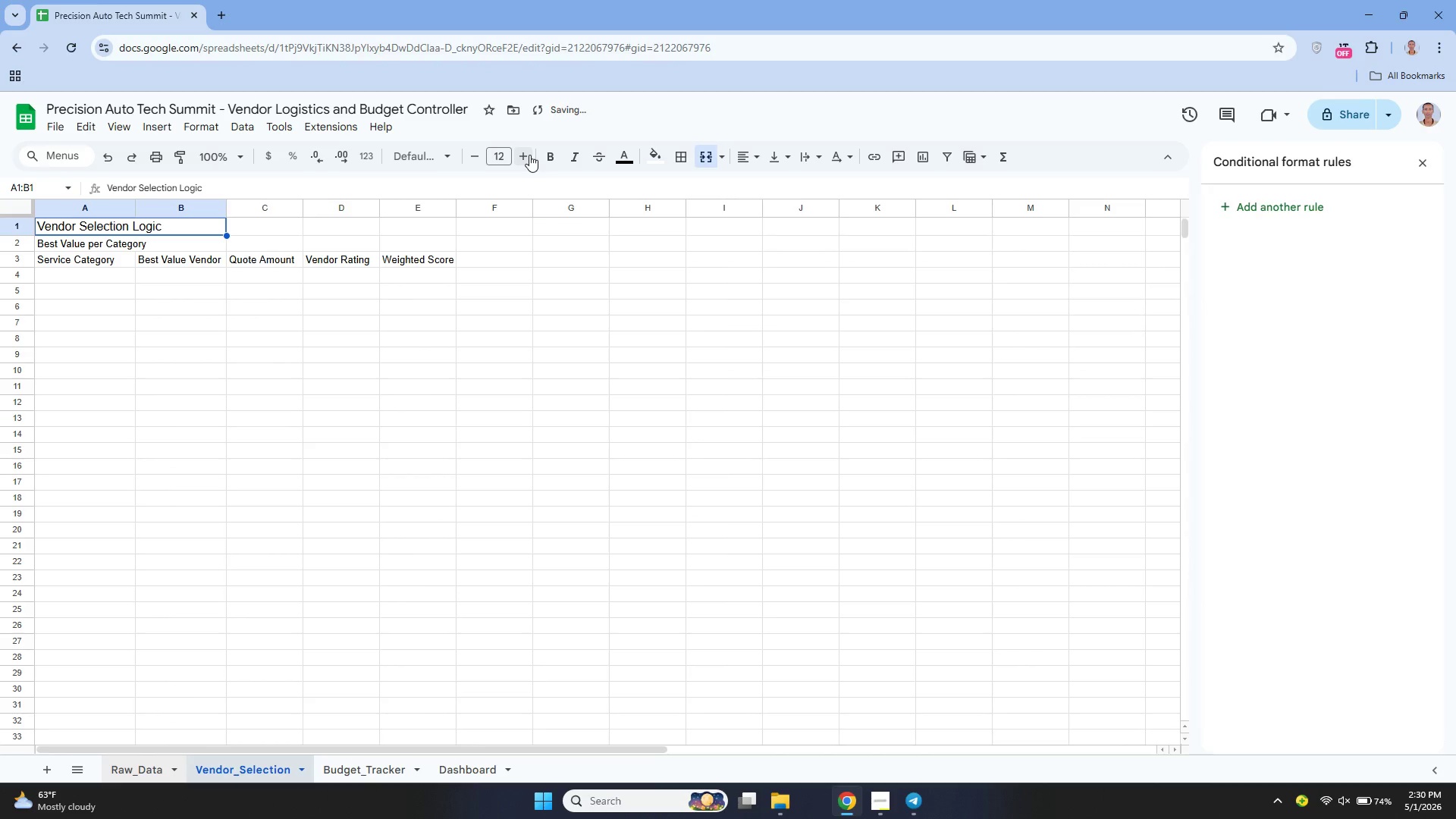 
double_click([529, 155])
 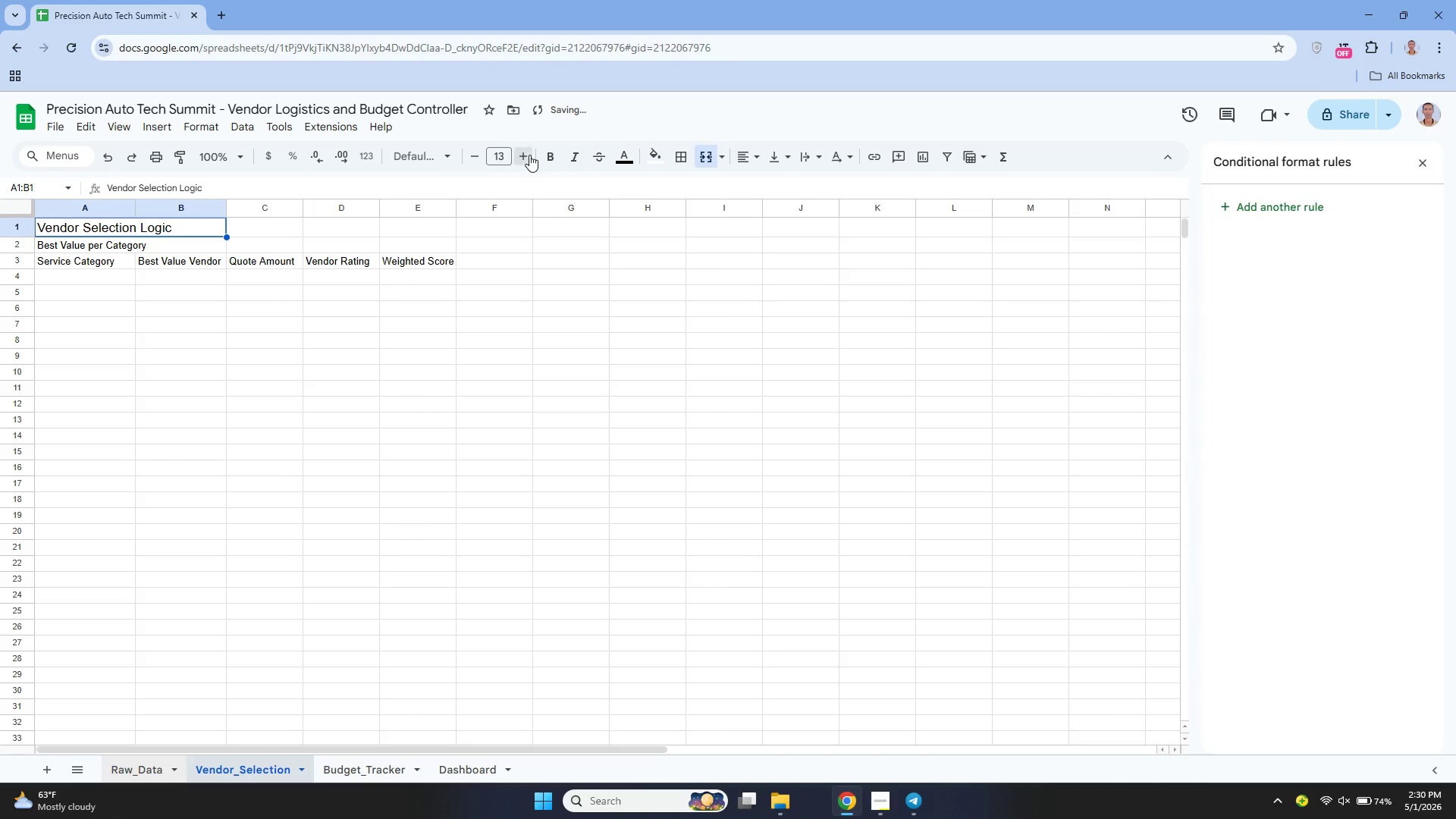 
triple_click([529, 155])
 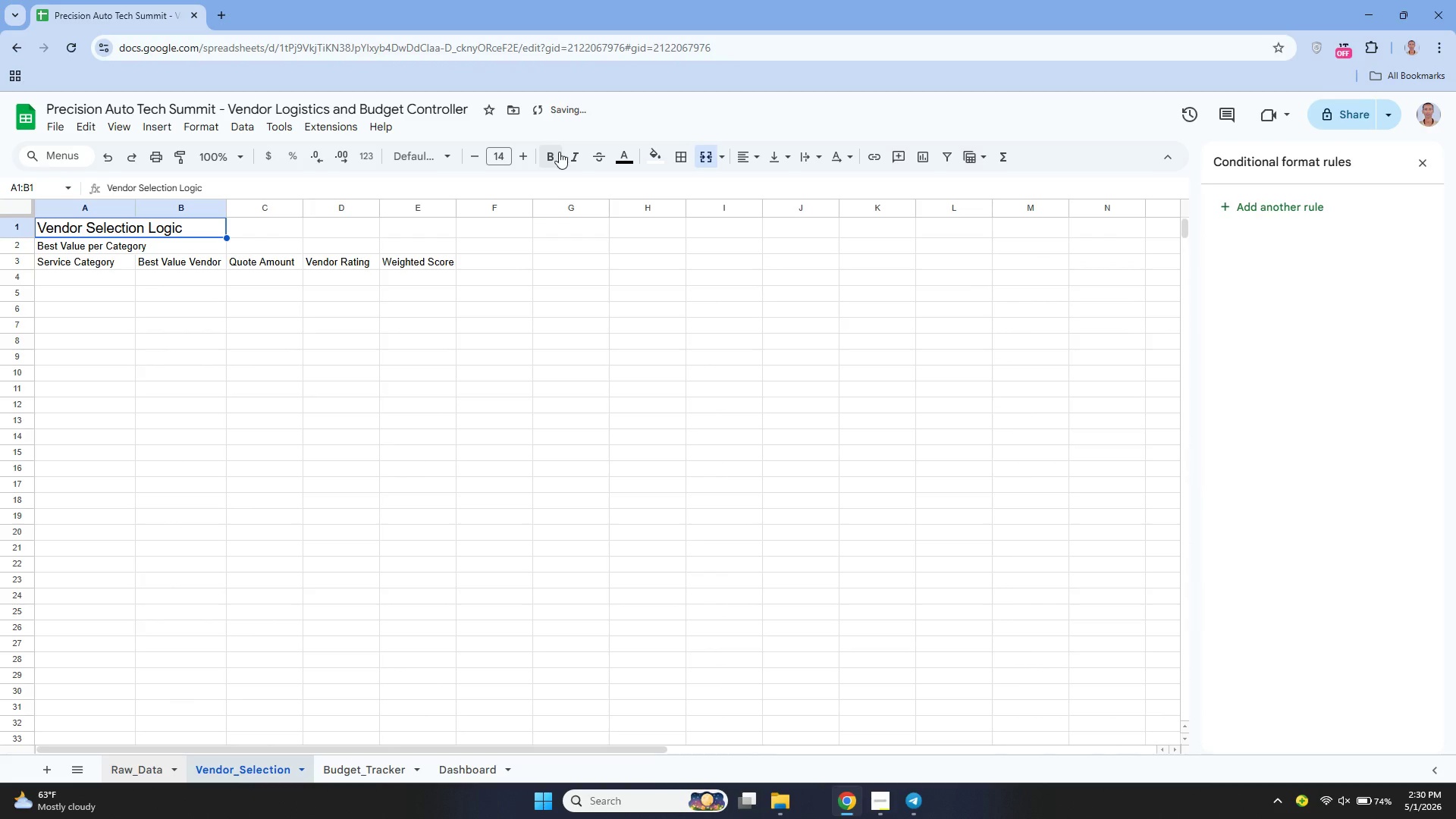 
left_click([559, 152])
 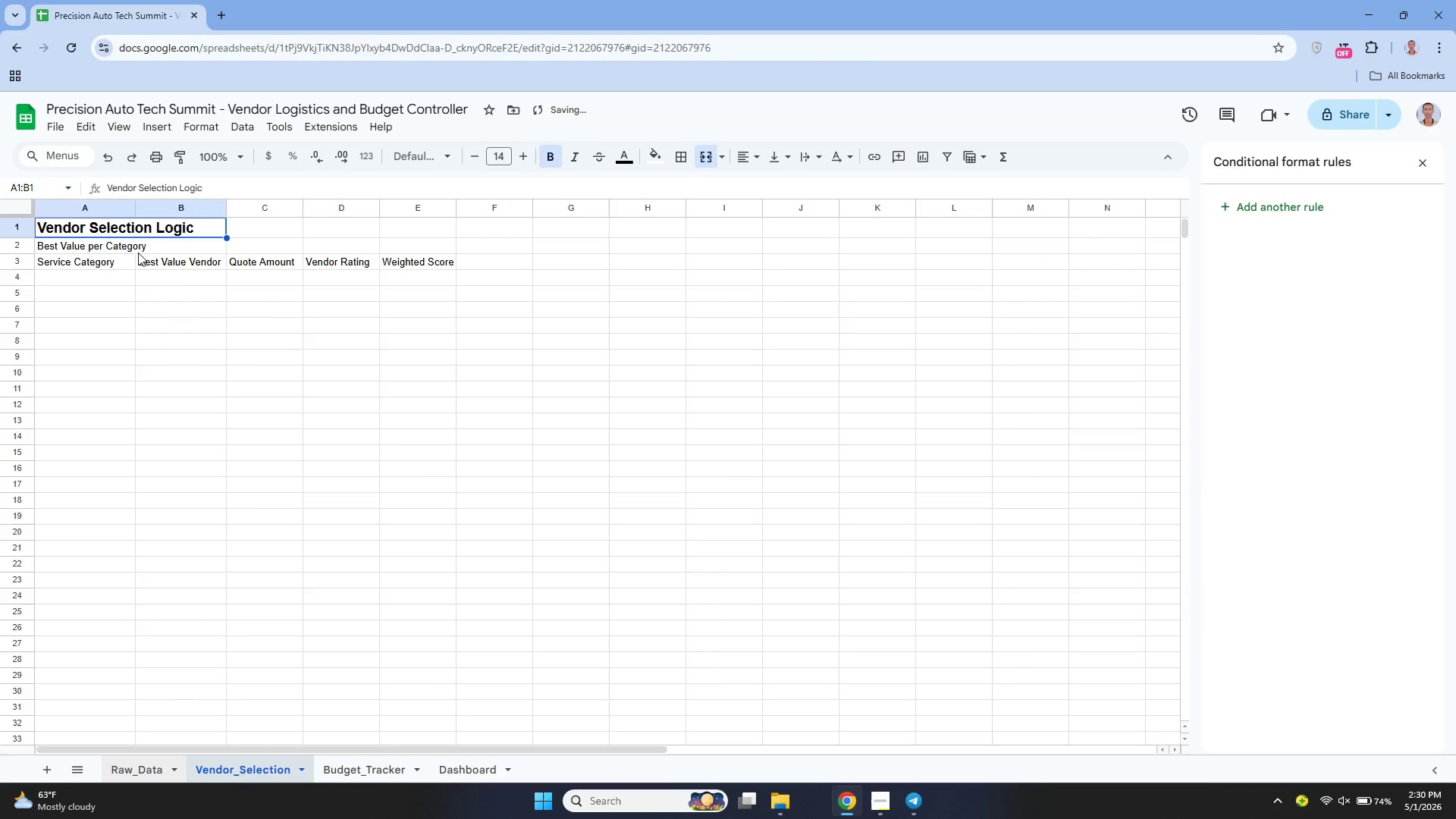 
left_click([136, 248])
 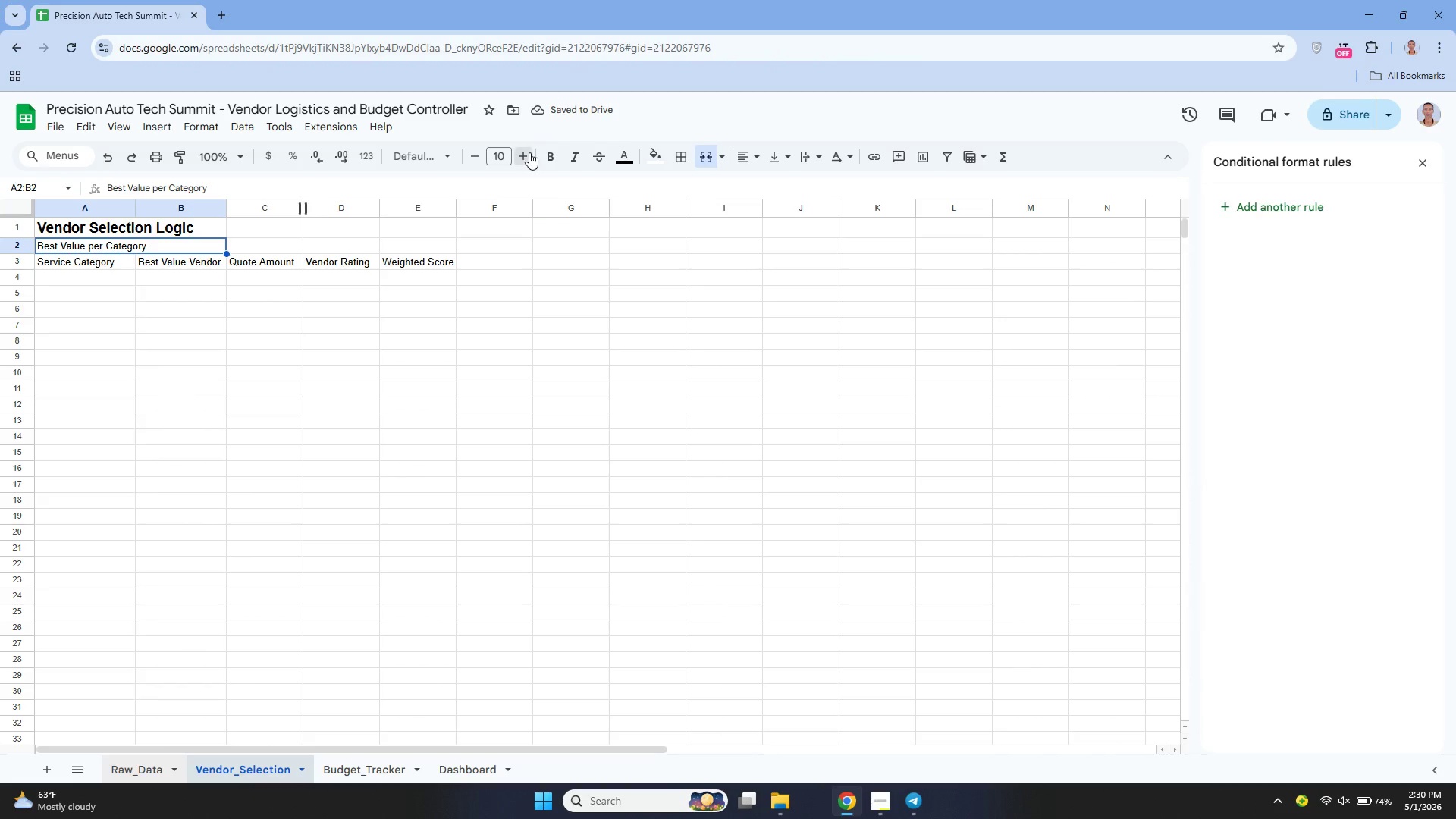 
double_click([529, 152])
 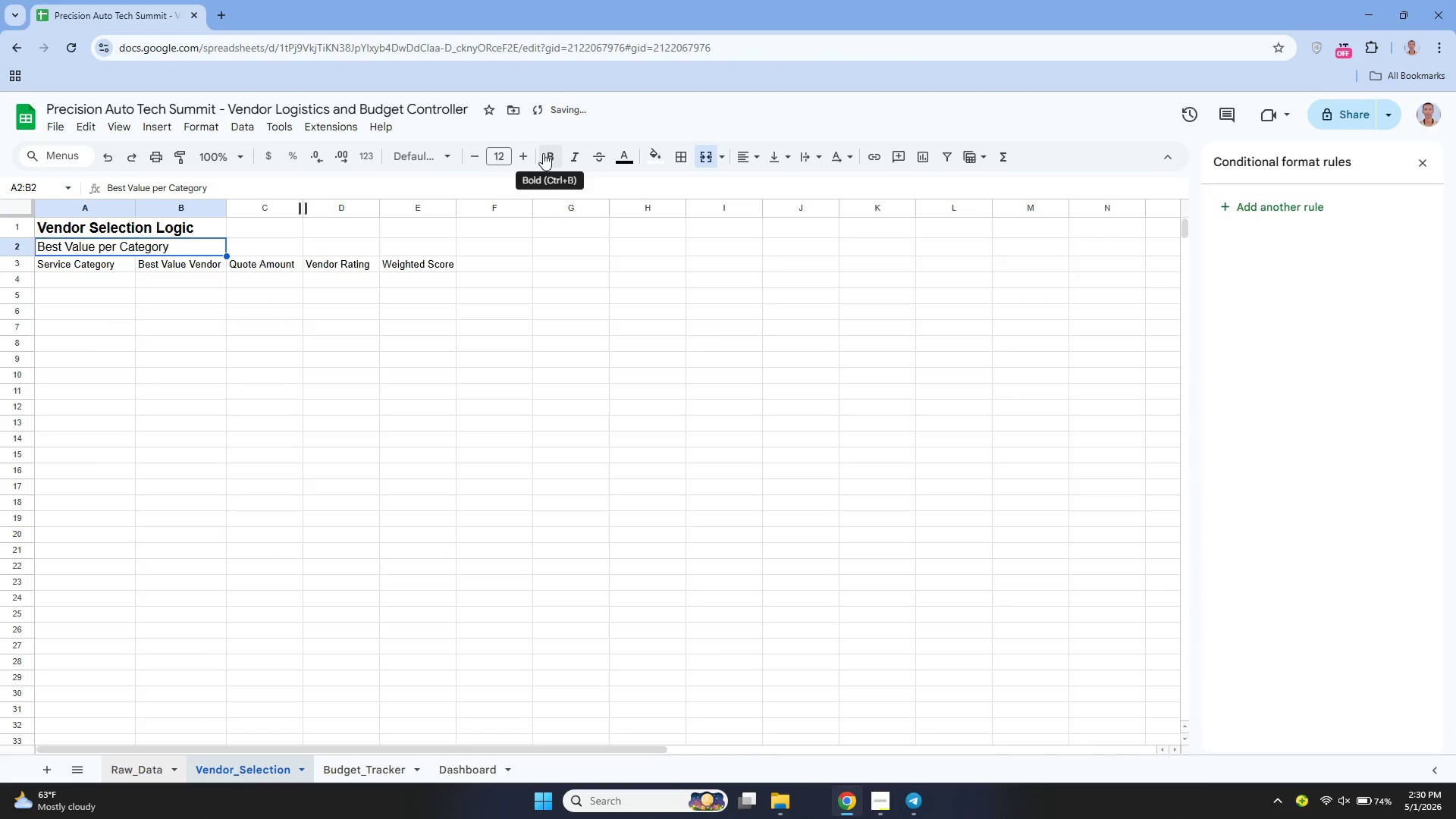 
left_click([543, 153])
 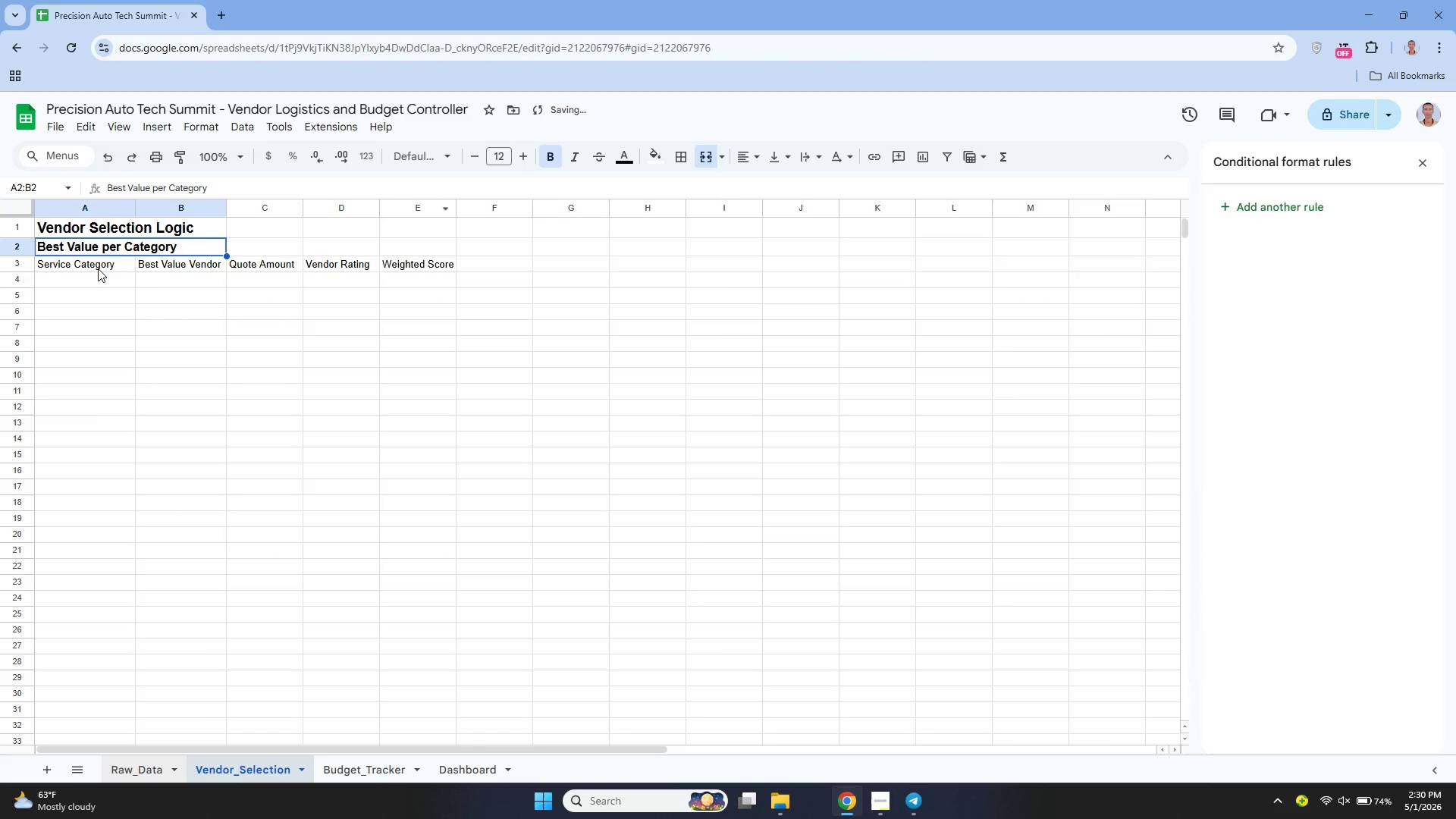 
left_click([99, 267])
 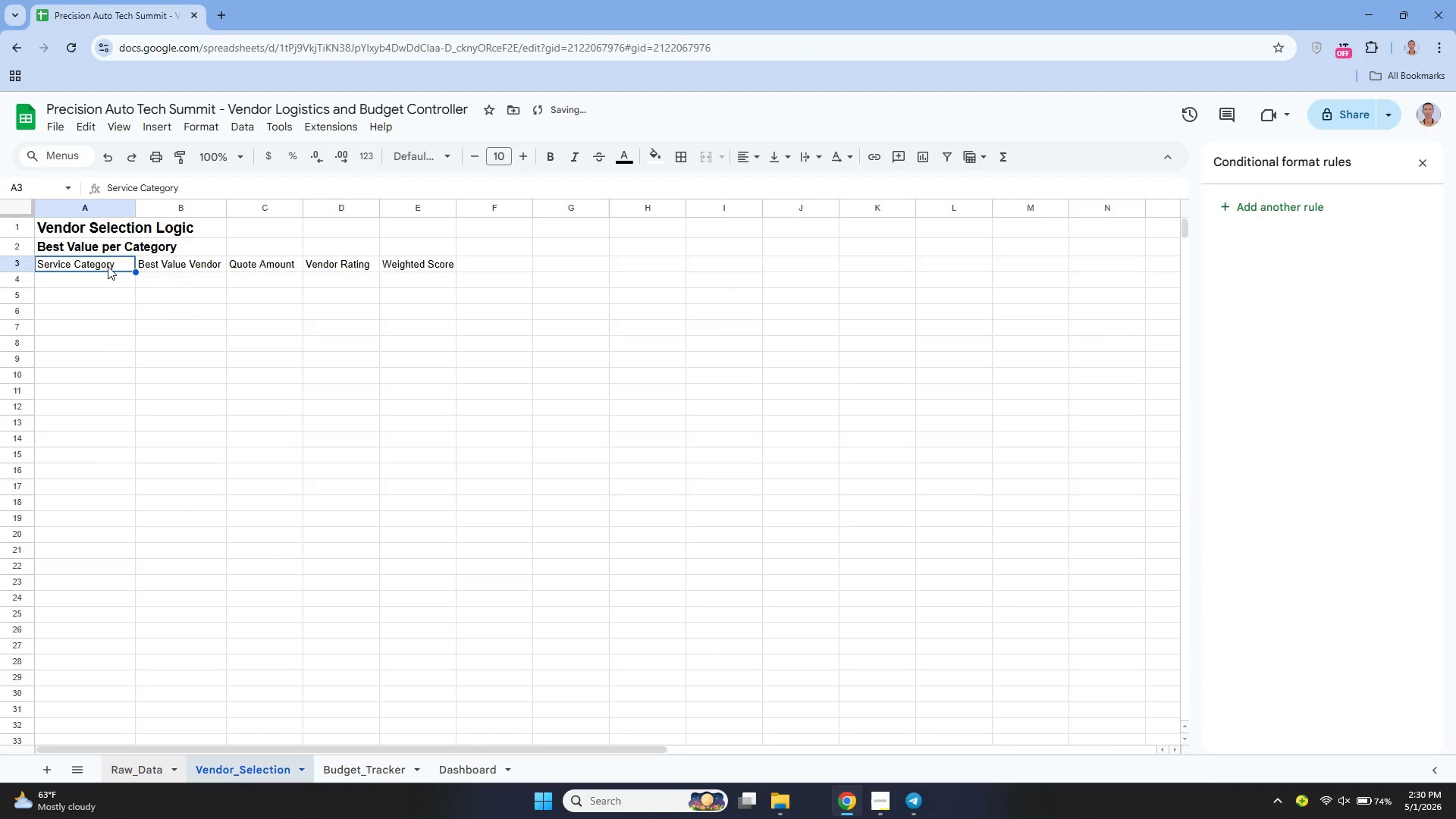 
left_click_drag(start_coordinate=[99, 266], to_coordinate=[403, 260])
 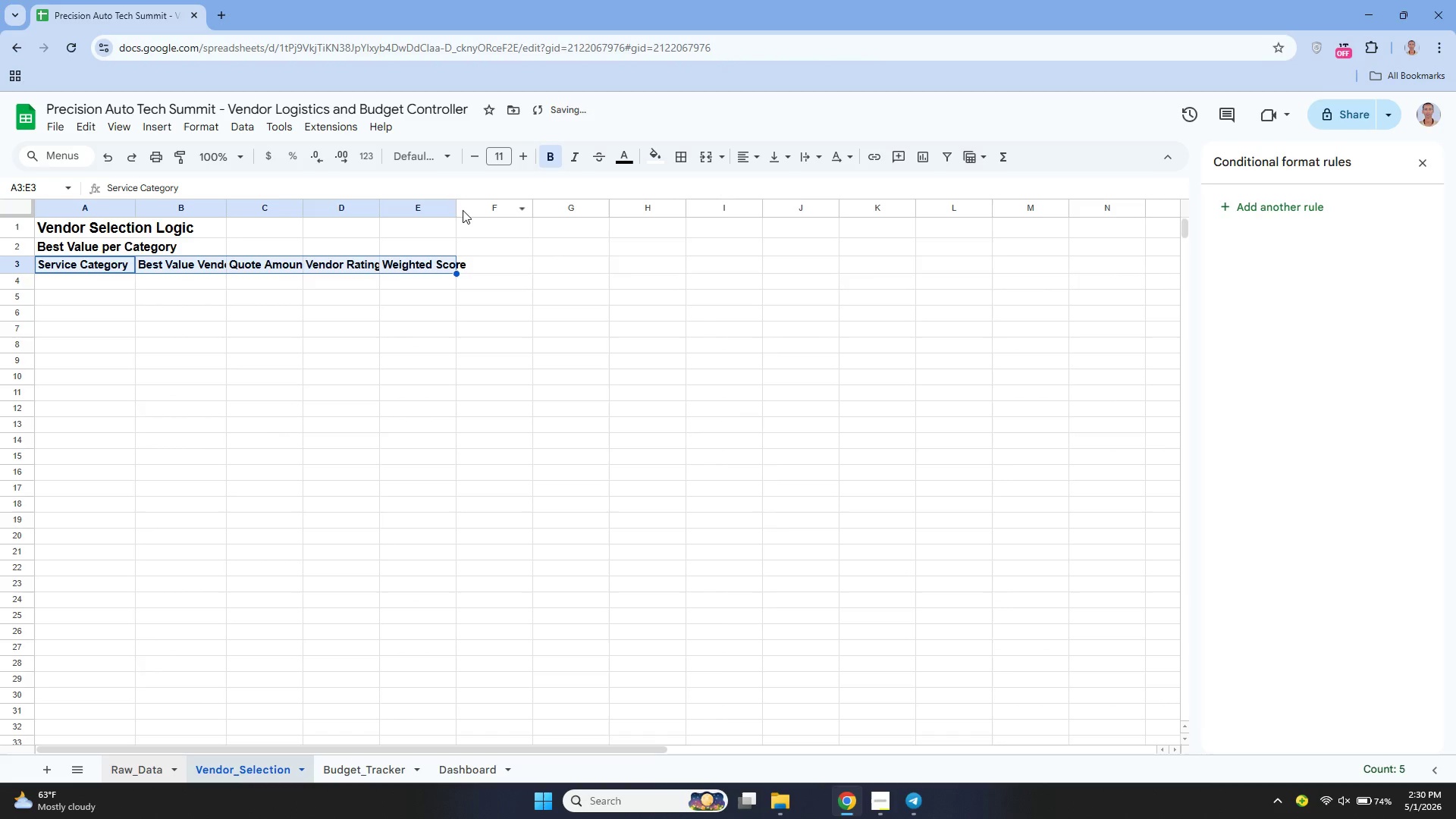 
left_click_drag(start_coordinate=[457, 204], to_coordinate=[475, 221])
 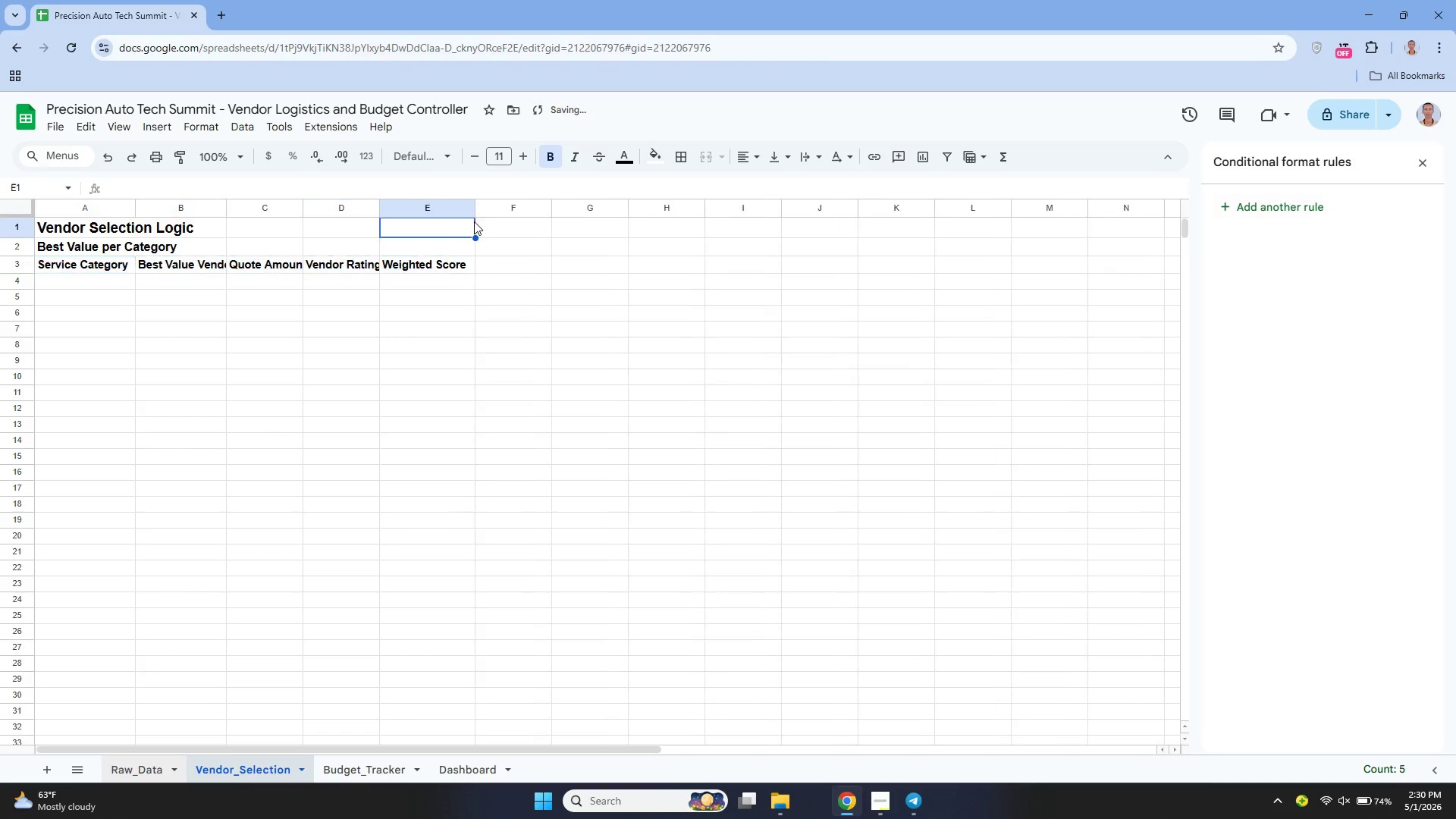 
left_click([475, 221])
 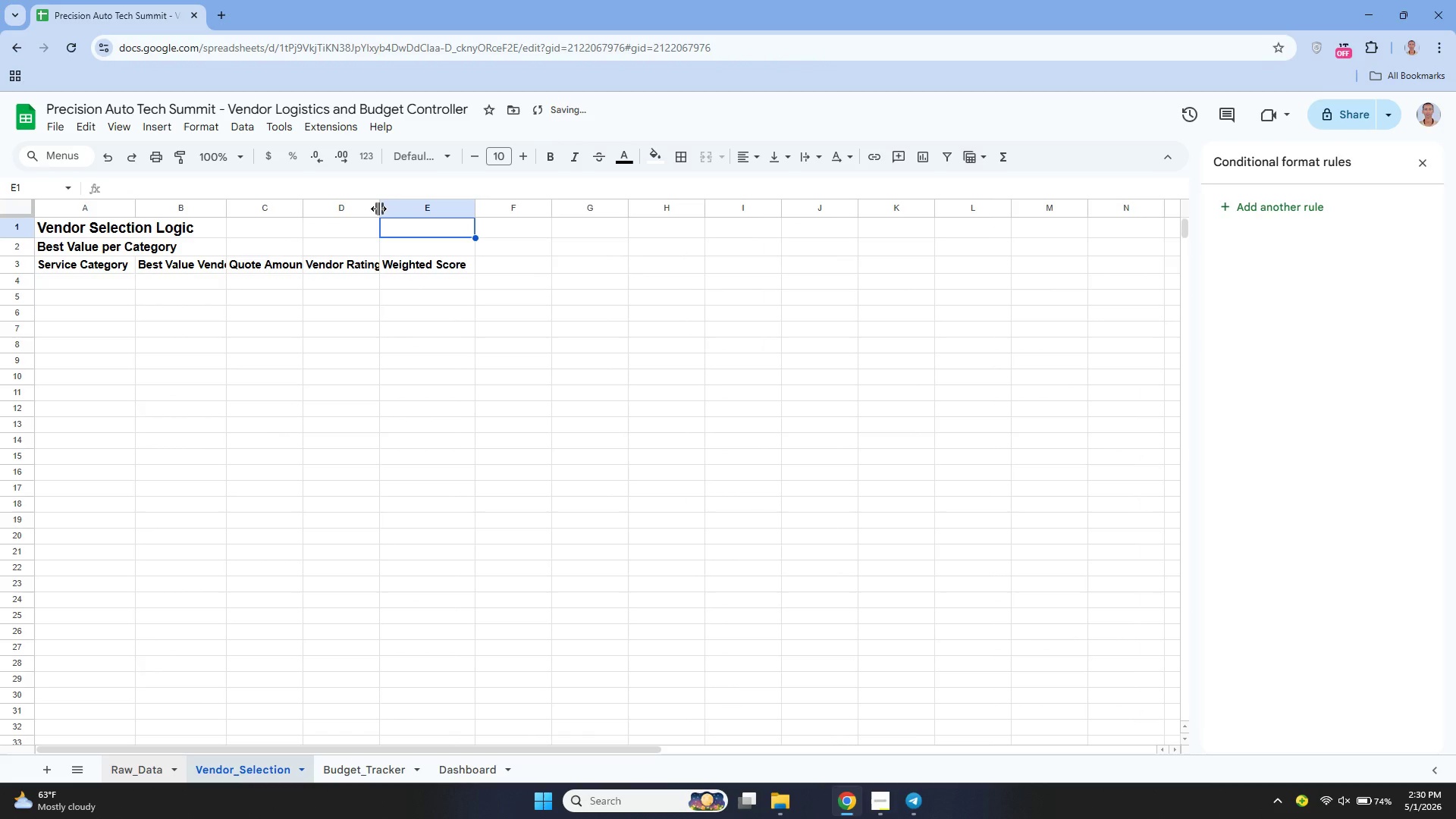 
left_click_drag(start_coordinate=[378, 209], to_coordinate=[393, 220])
 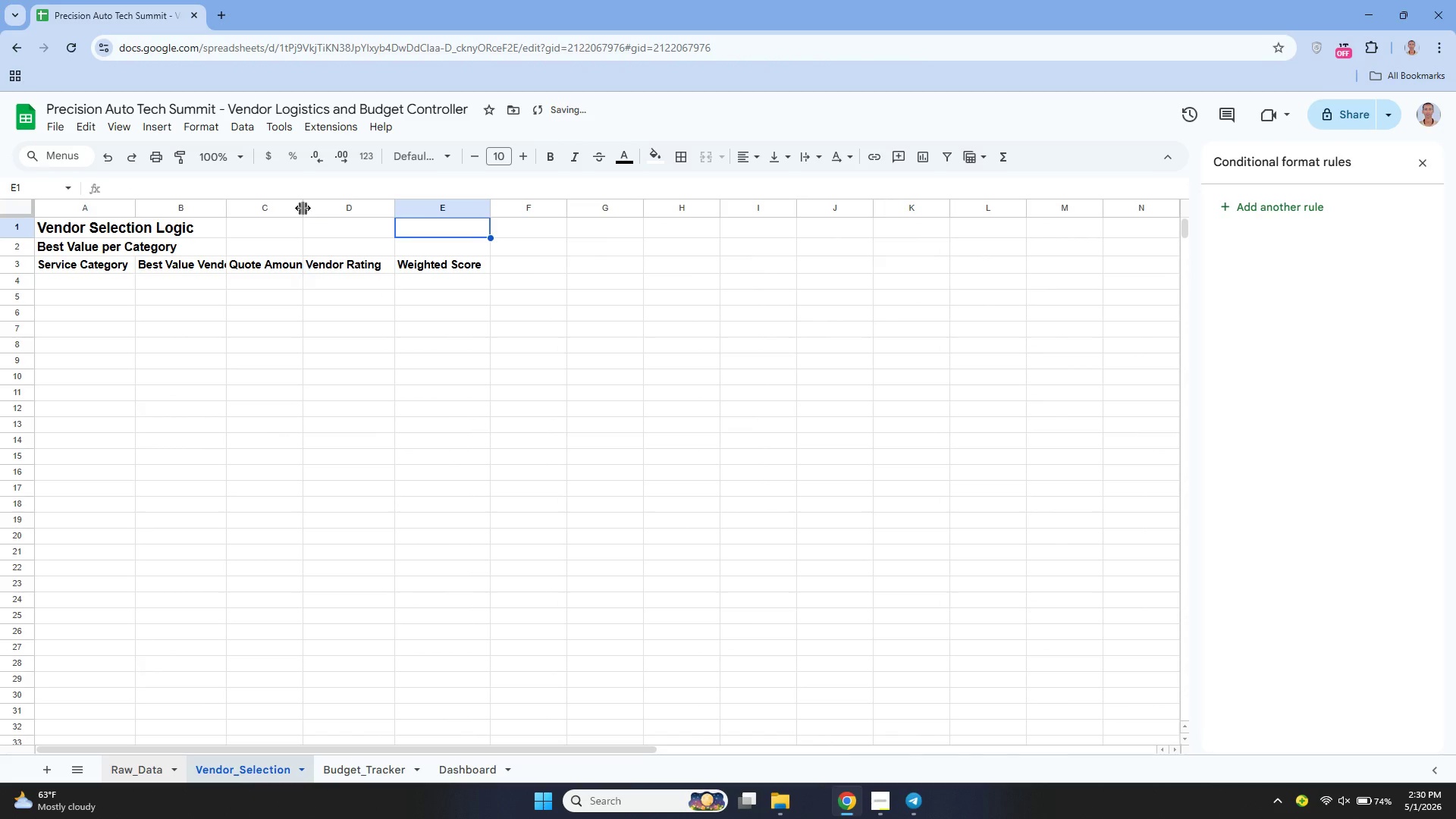 
left_click_drag(start_coordinate=[303, 208], to_coordinate=[321, 219])
 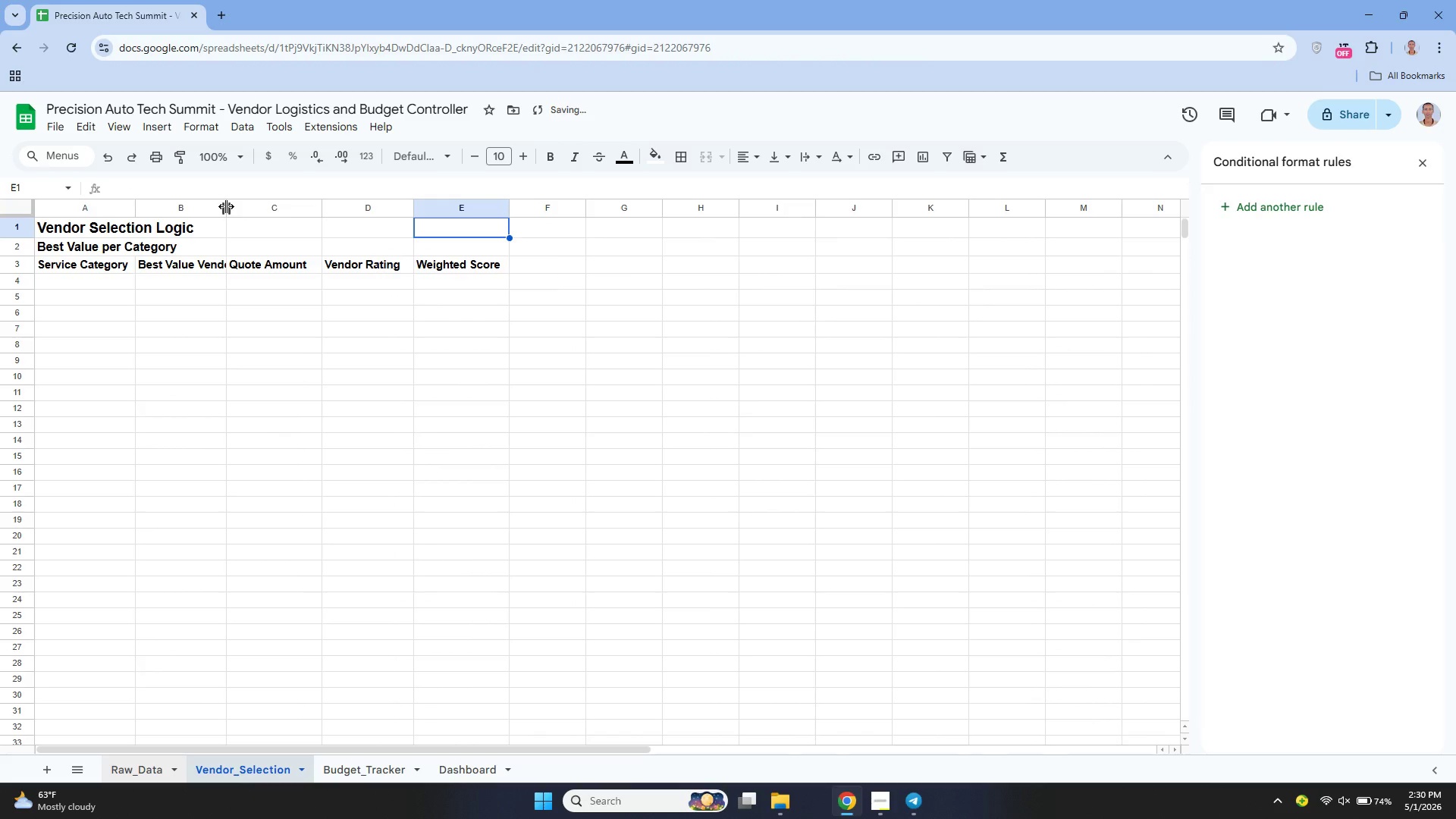 
left_click_drag(start_coordinate=[226, 206], to_coordinate=[245, 216])
 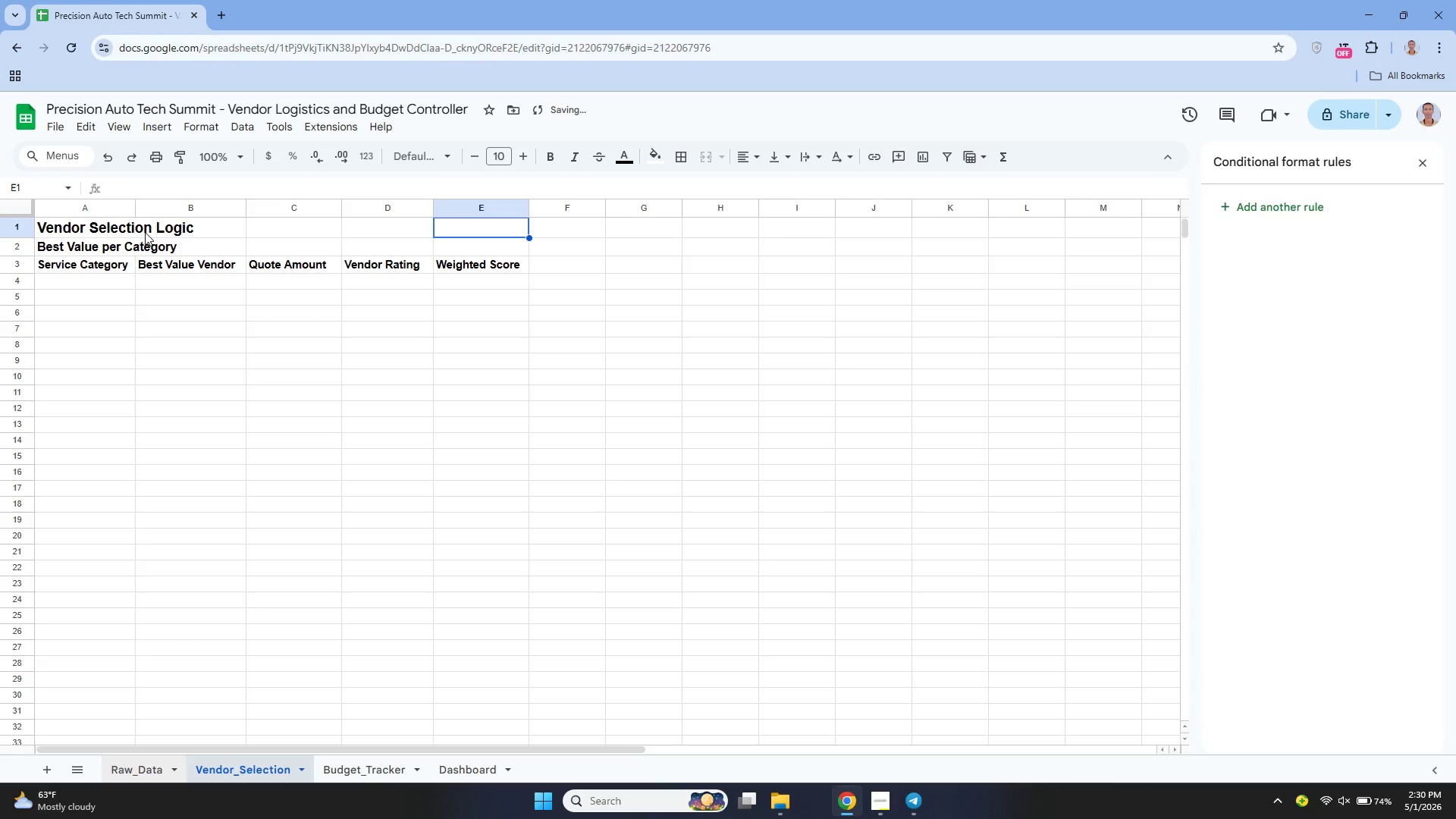 
left_click_drag(start_coordinate=[128, 221], to_coordinate=[146, 226])
 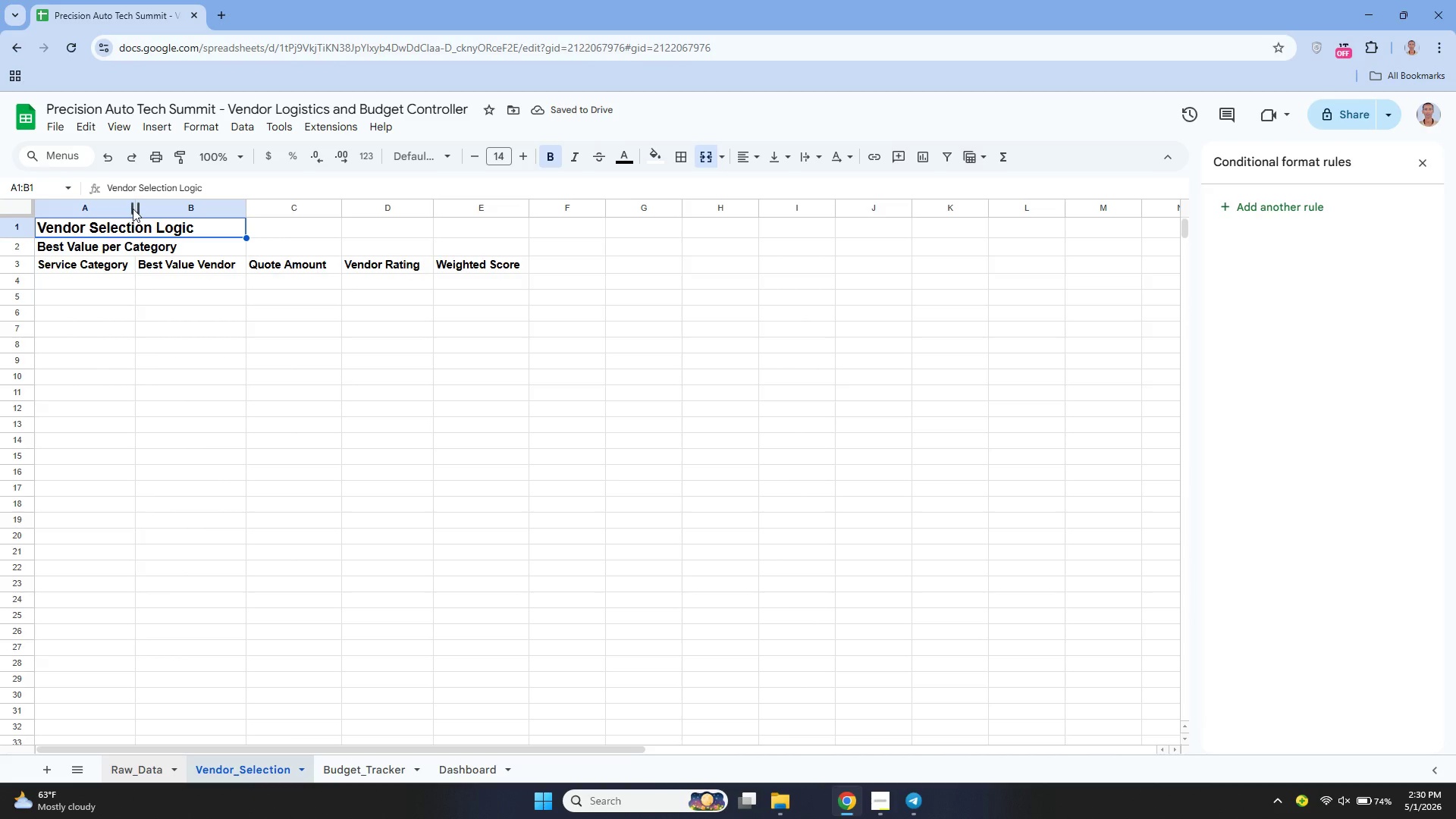 
left_click_drag(start_coordinate=[133, 212], to_coordinate=[144, 217])
 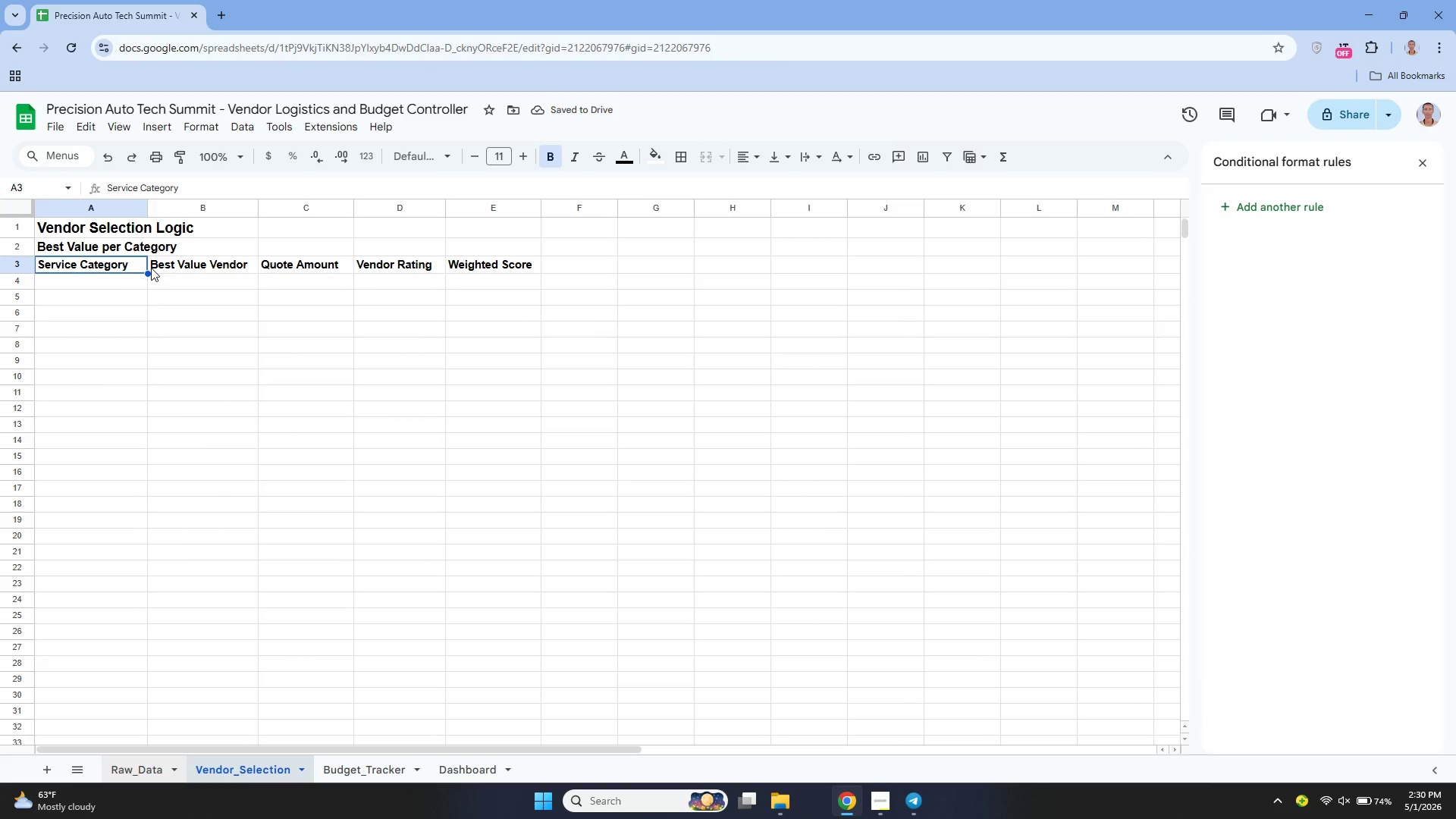 
left_click([109, 278])
 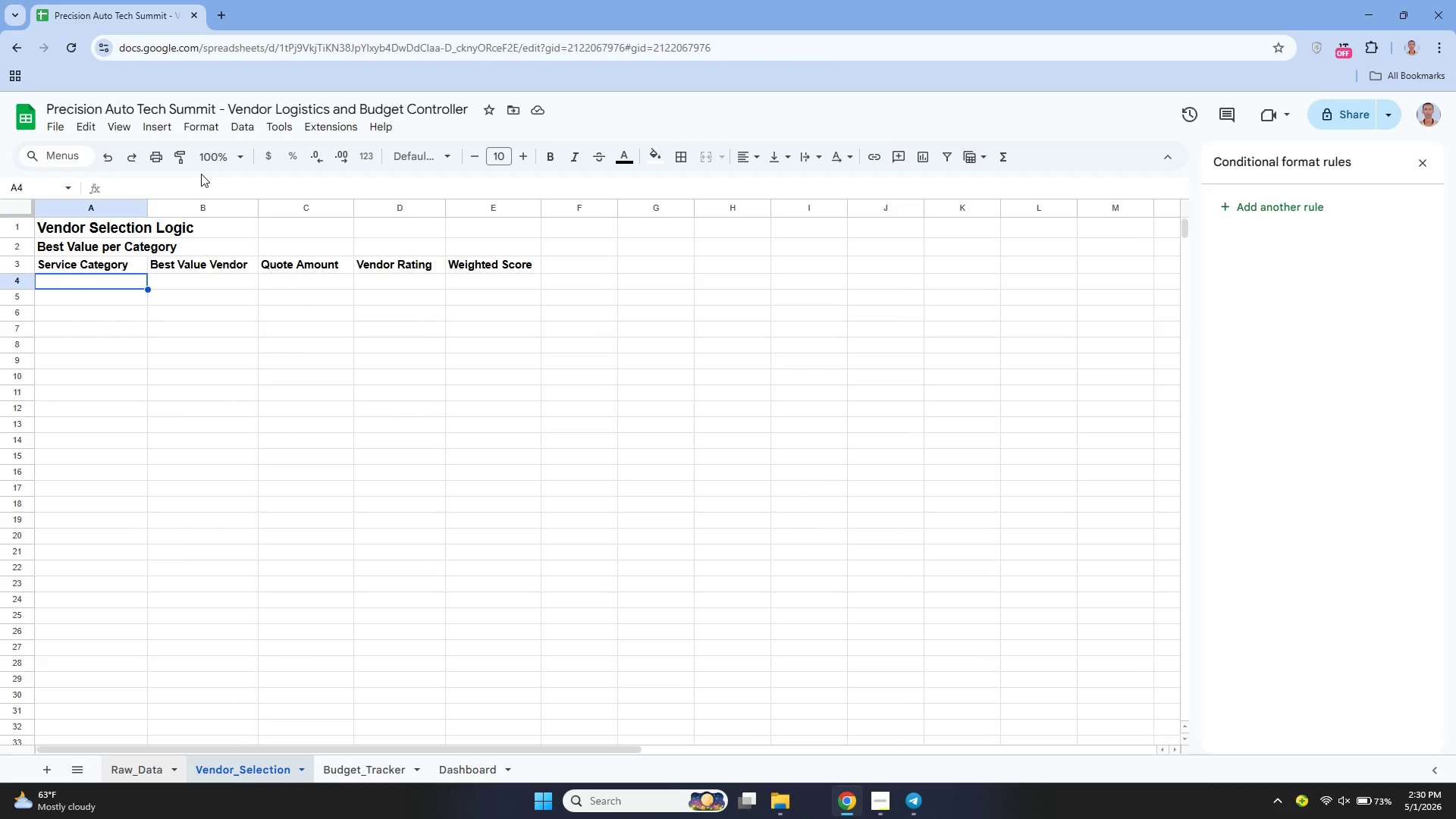 
type(=uniq)
 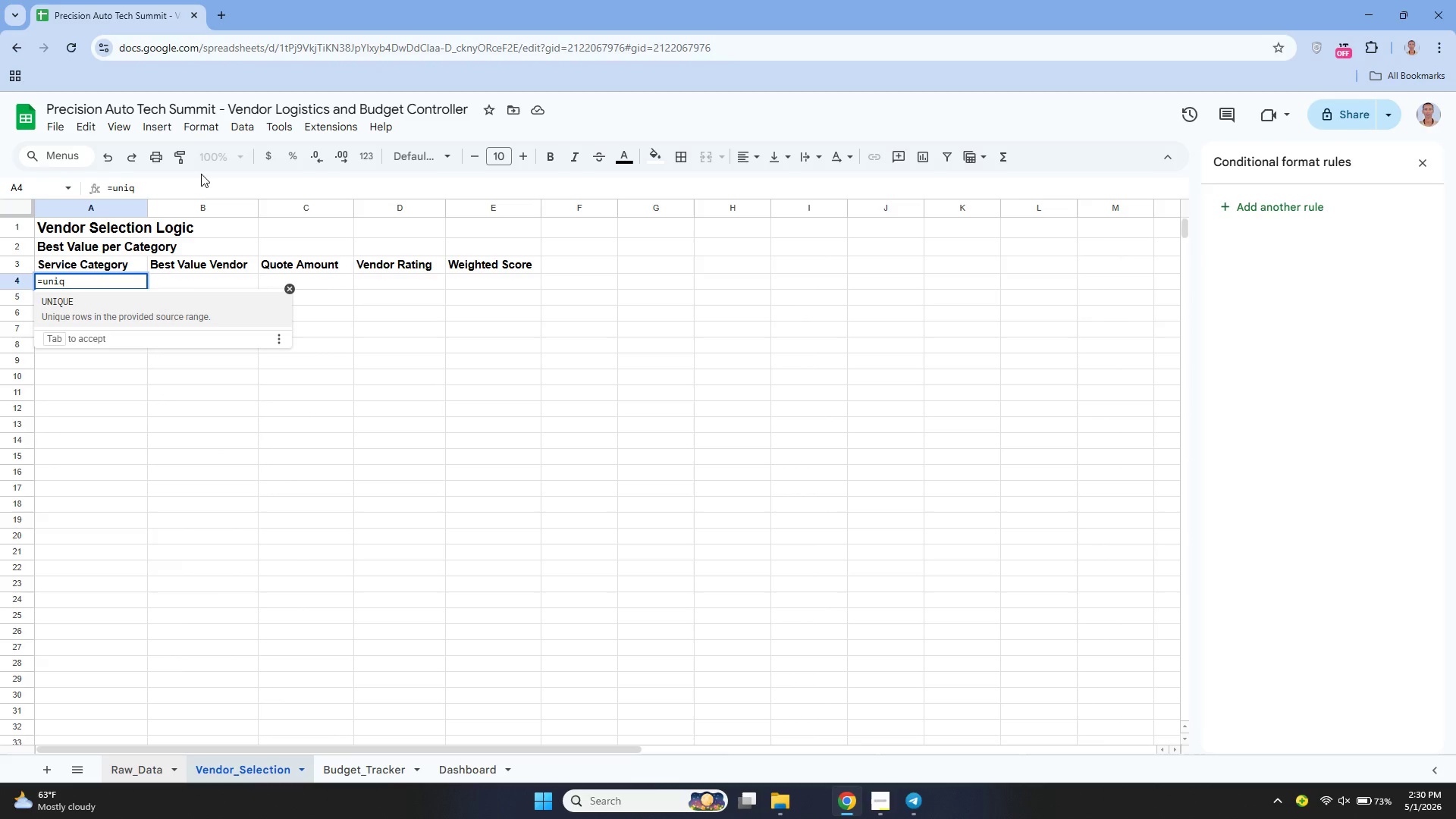 
key(Enter)
 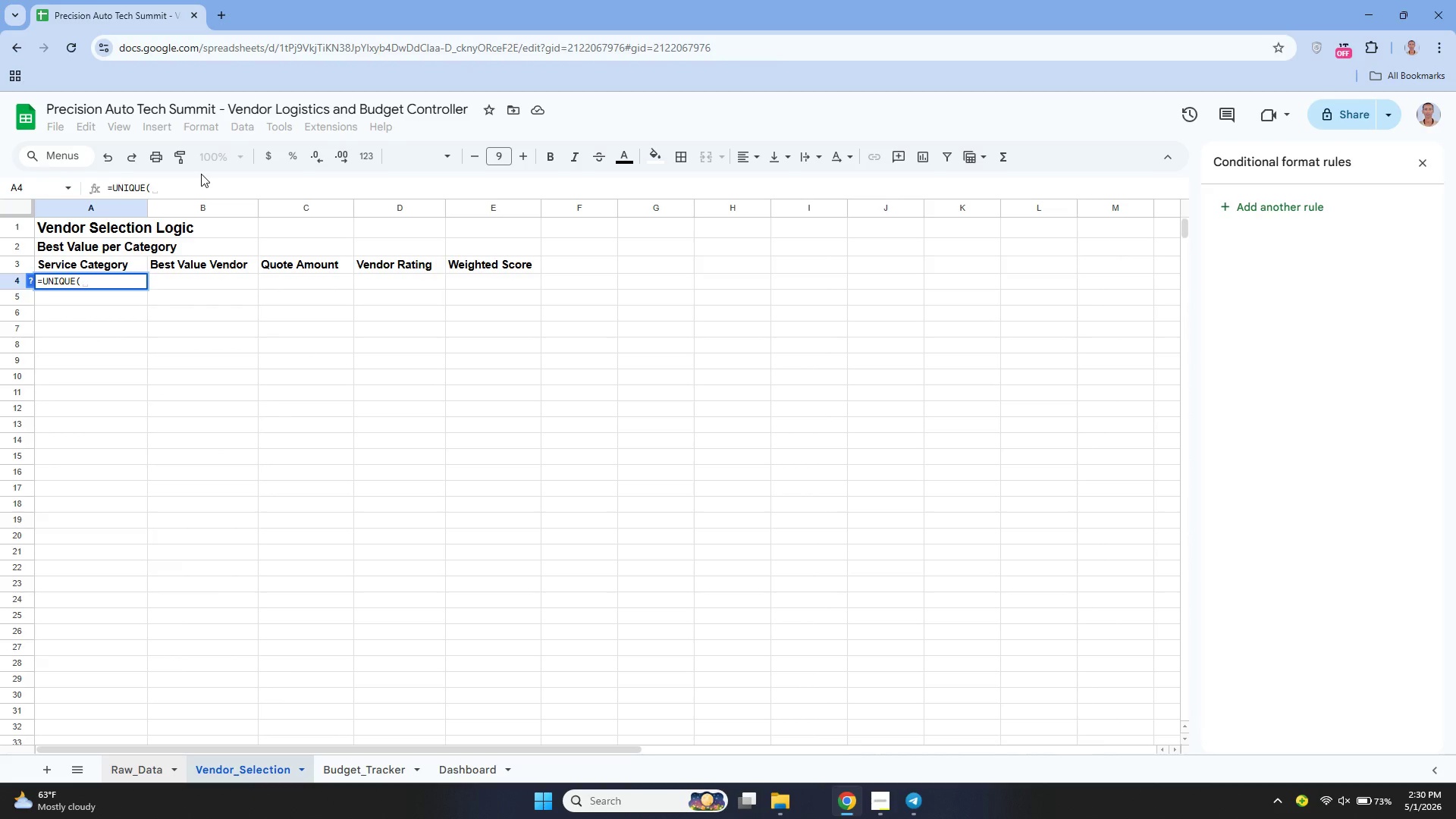 
type(Raw_Data!C2:C101))
 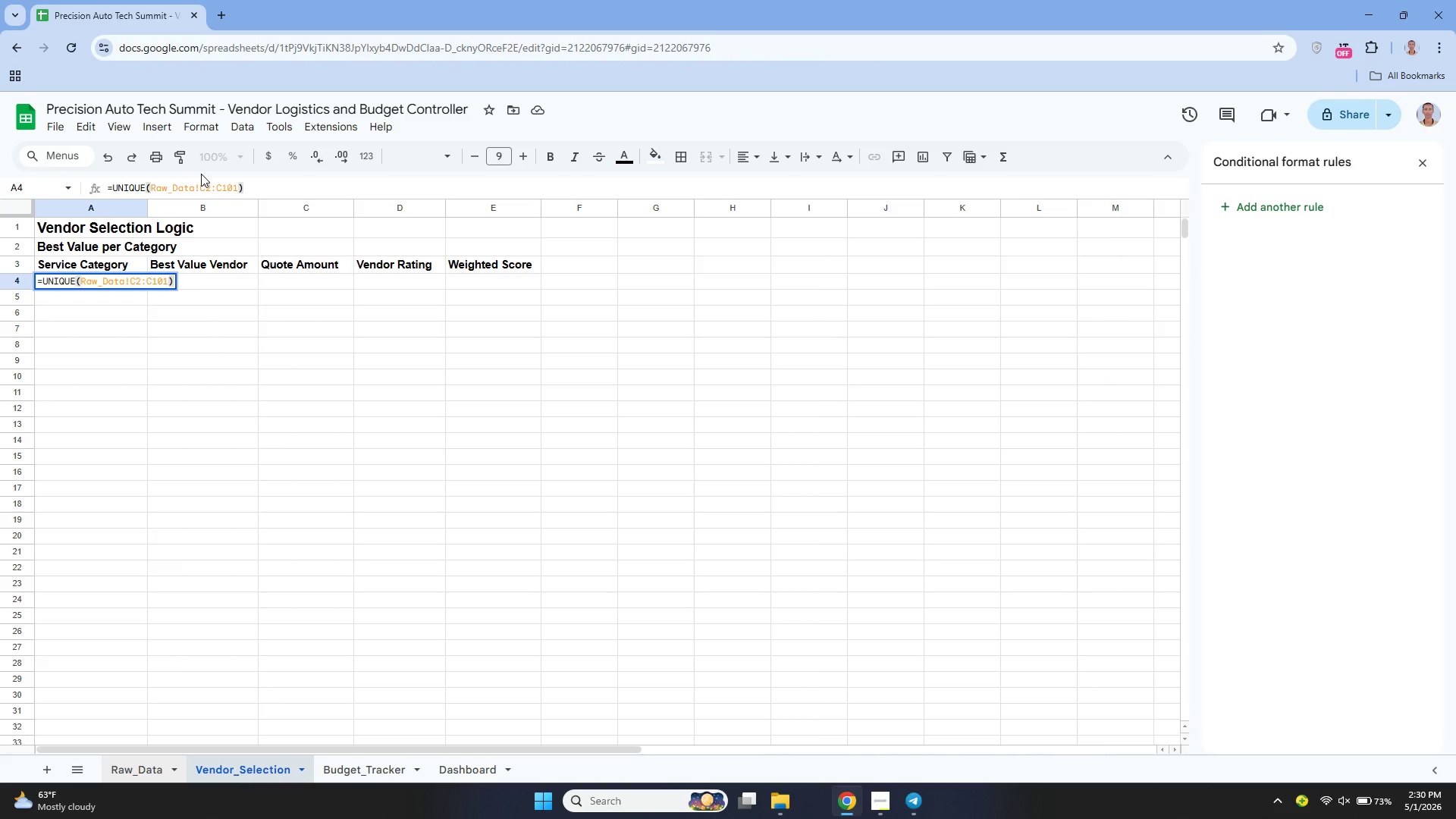 
key(Enter)
 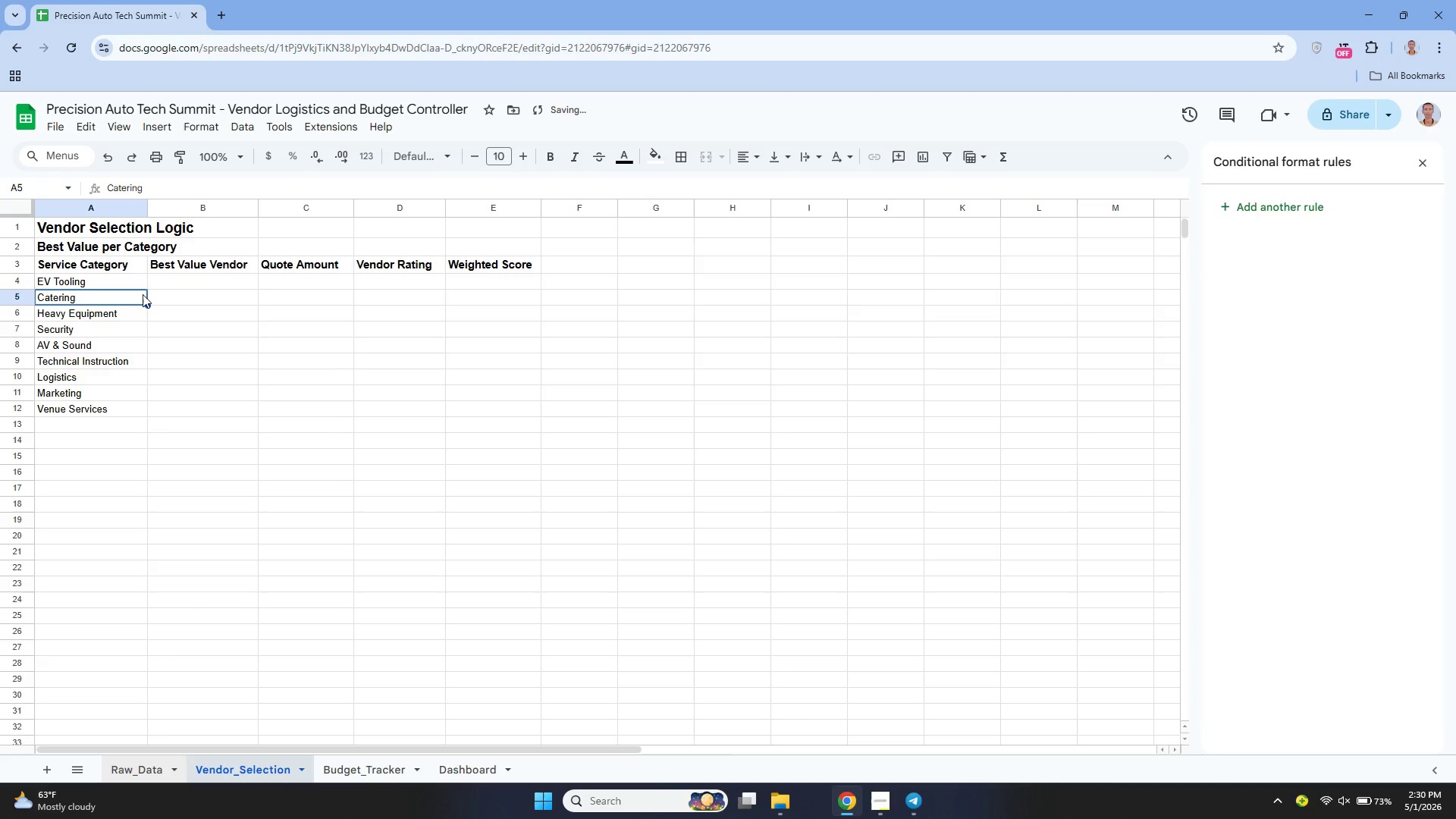 
left_click([166, 287])
 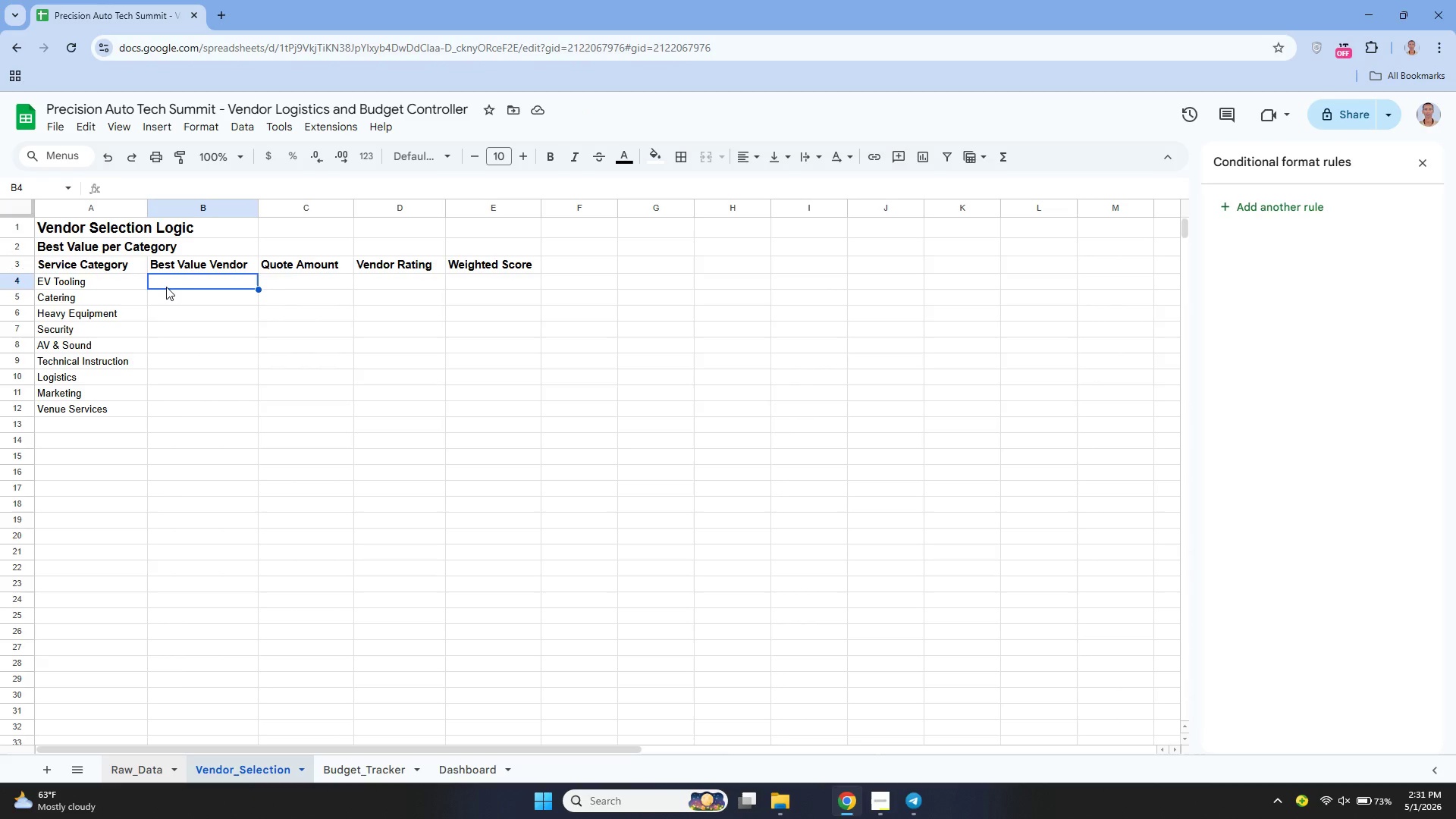 
wait(9.28)
 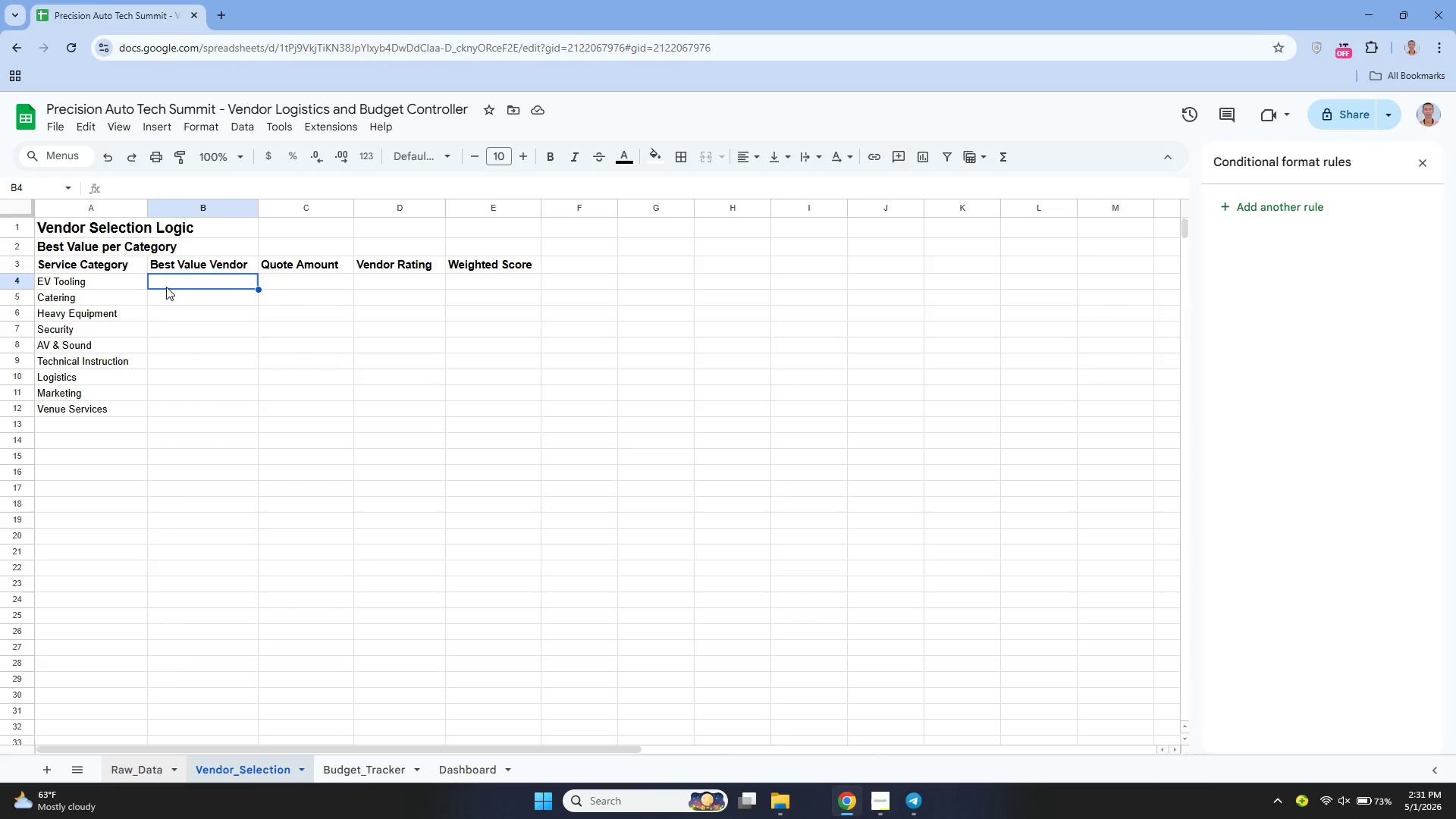 
type(=index)
 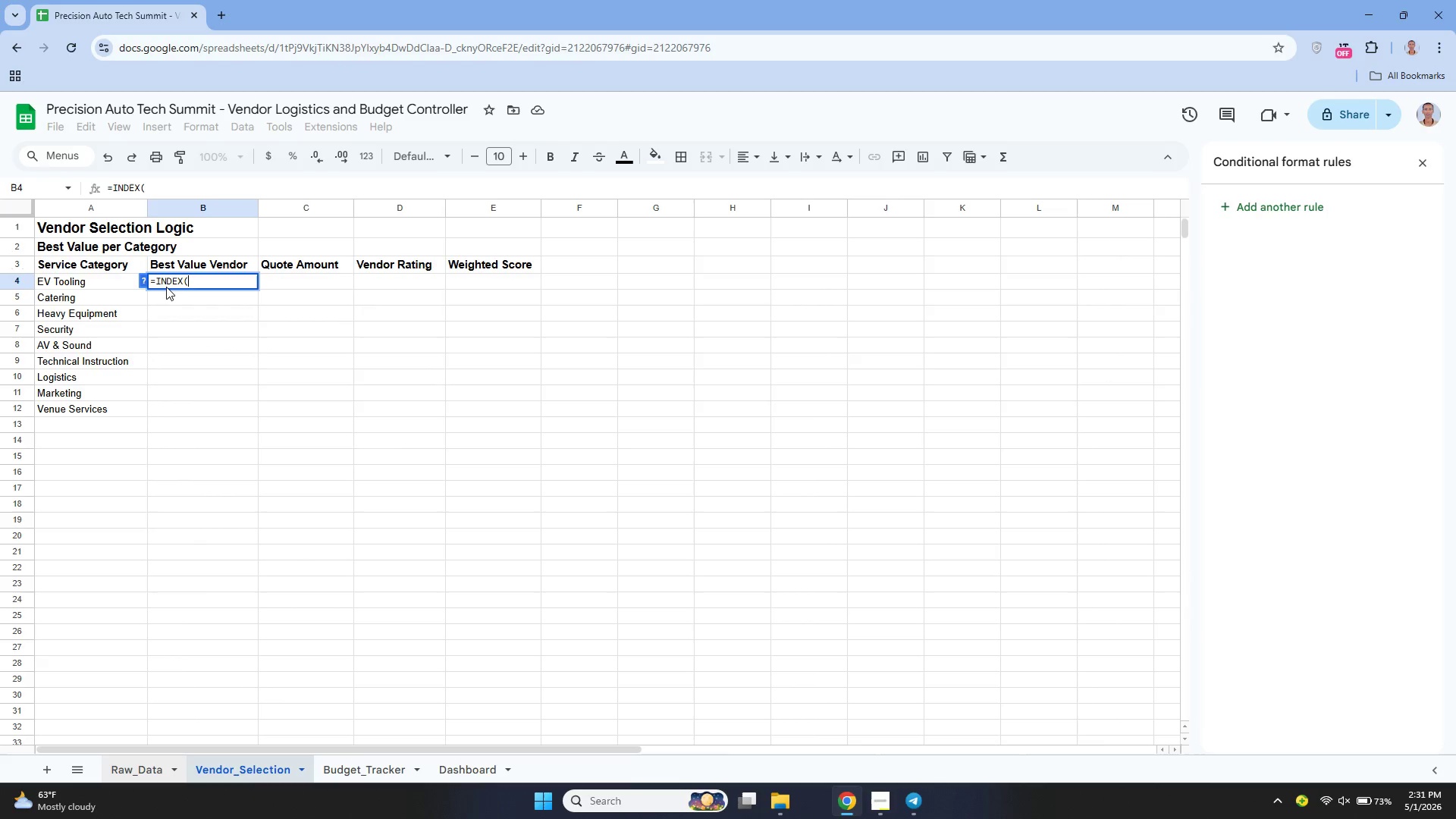 
key(Enter)
 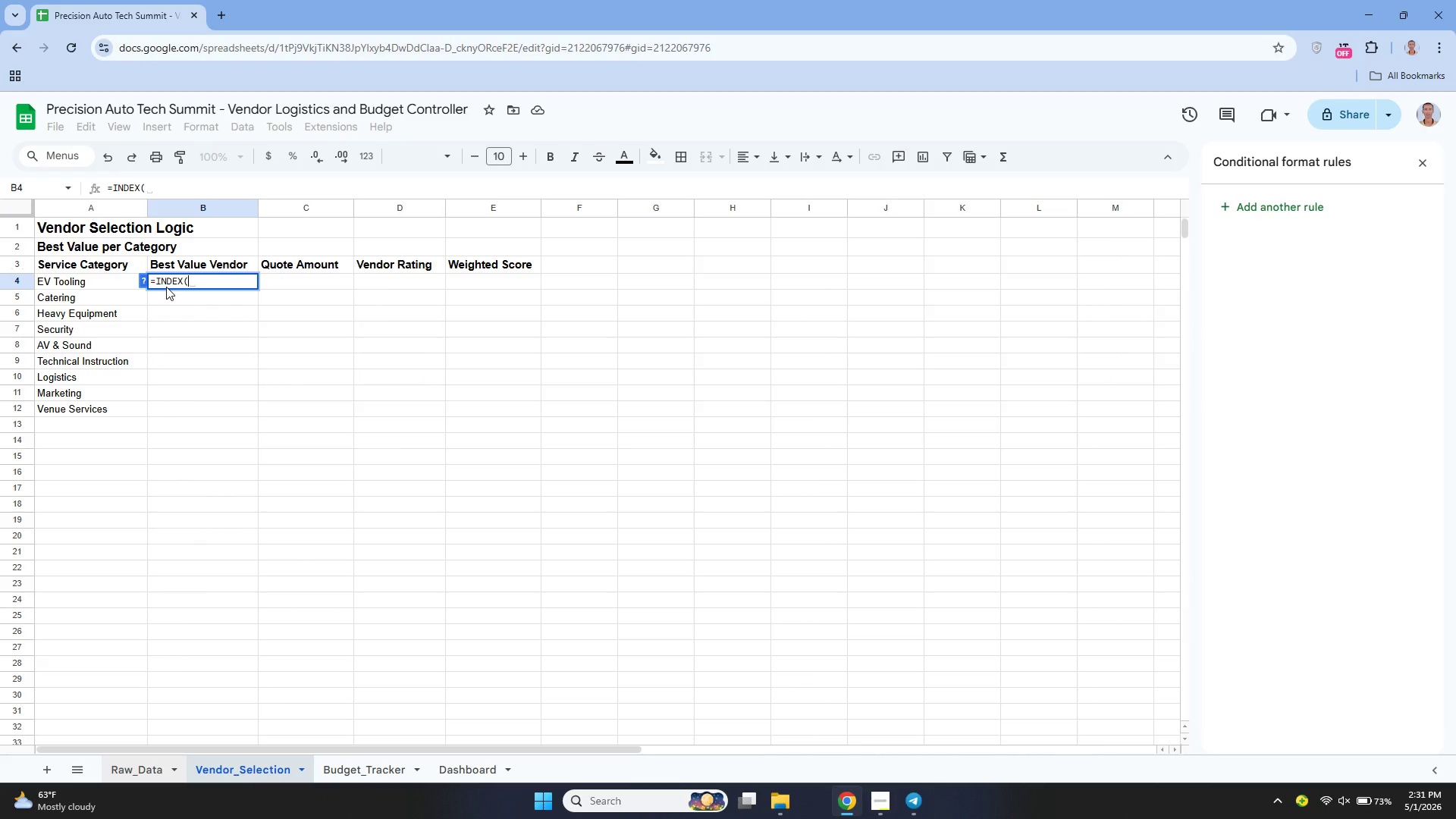 
type(Raw_Data!B@)
key(Backspace)
type(2:N)
key(Backspace)
type(B101, MATCH)
 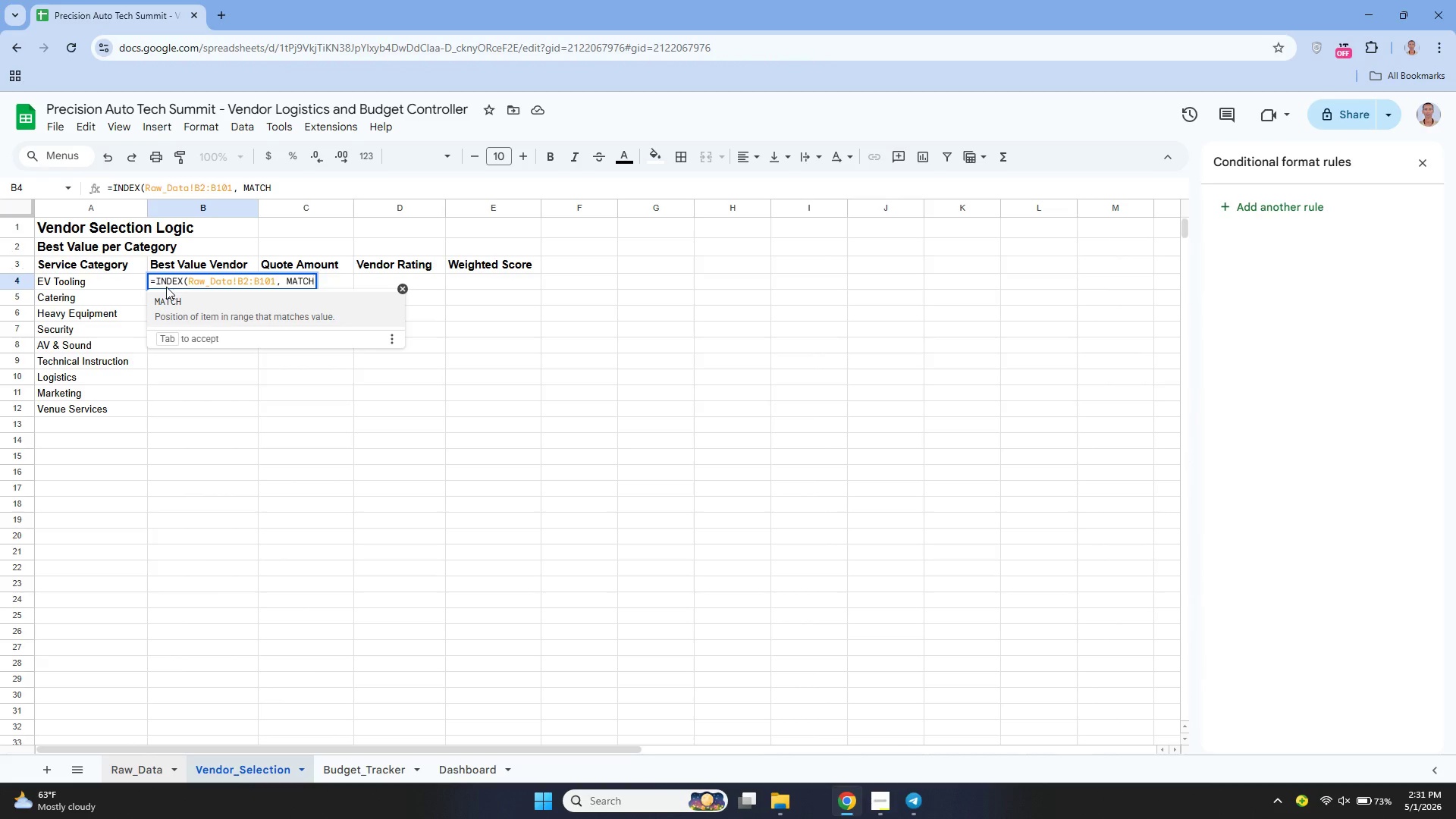 
key(Enter)
 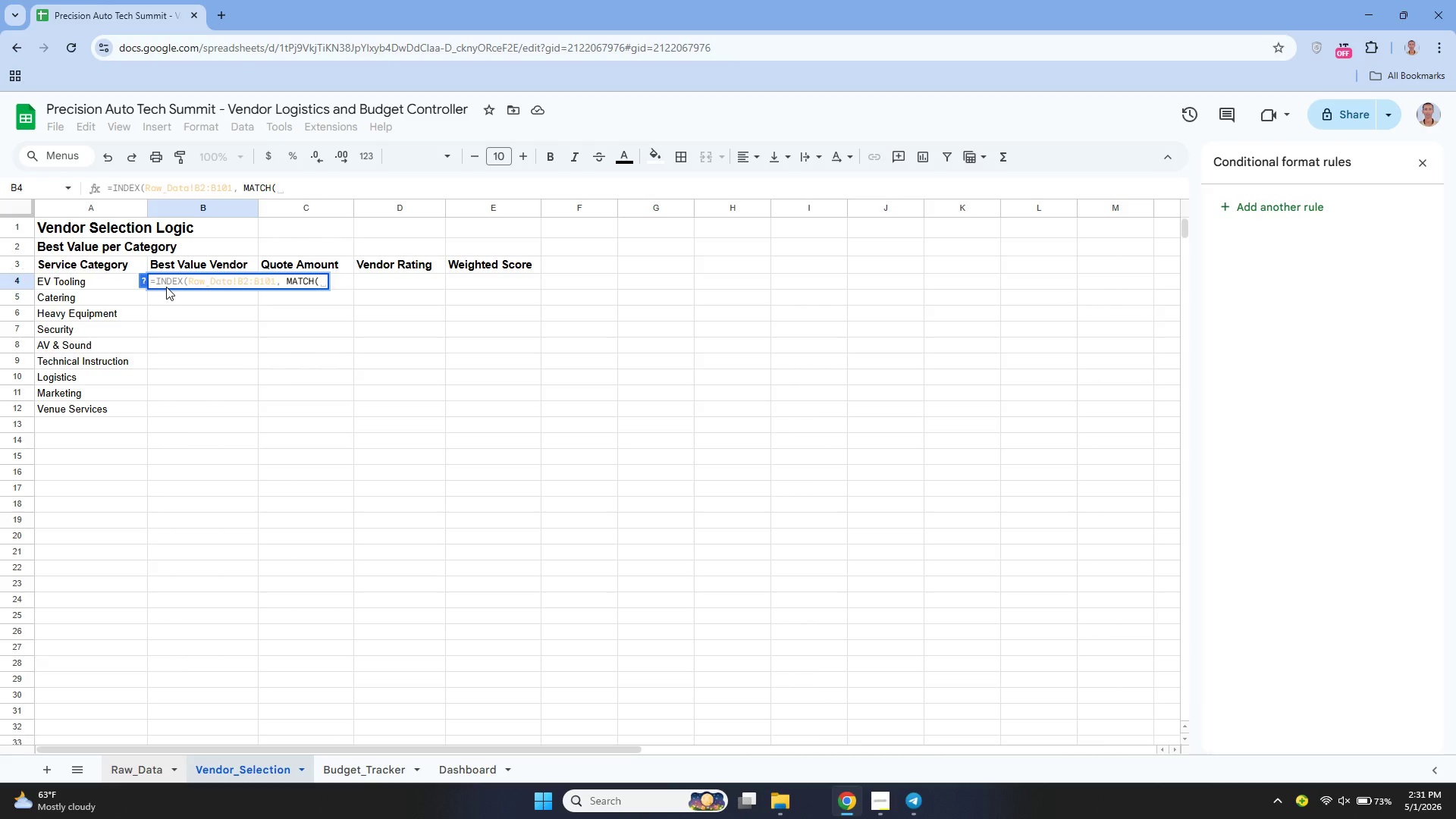 
type(1, (Raw_Data)
 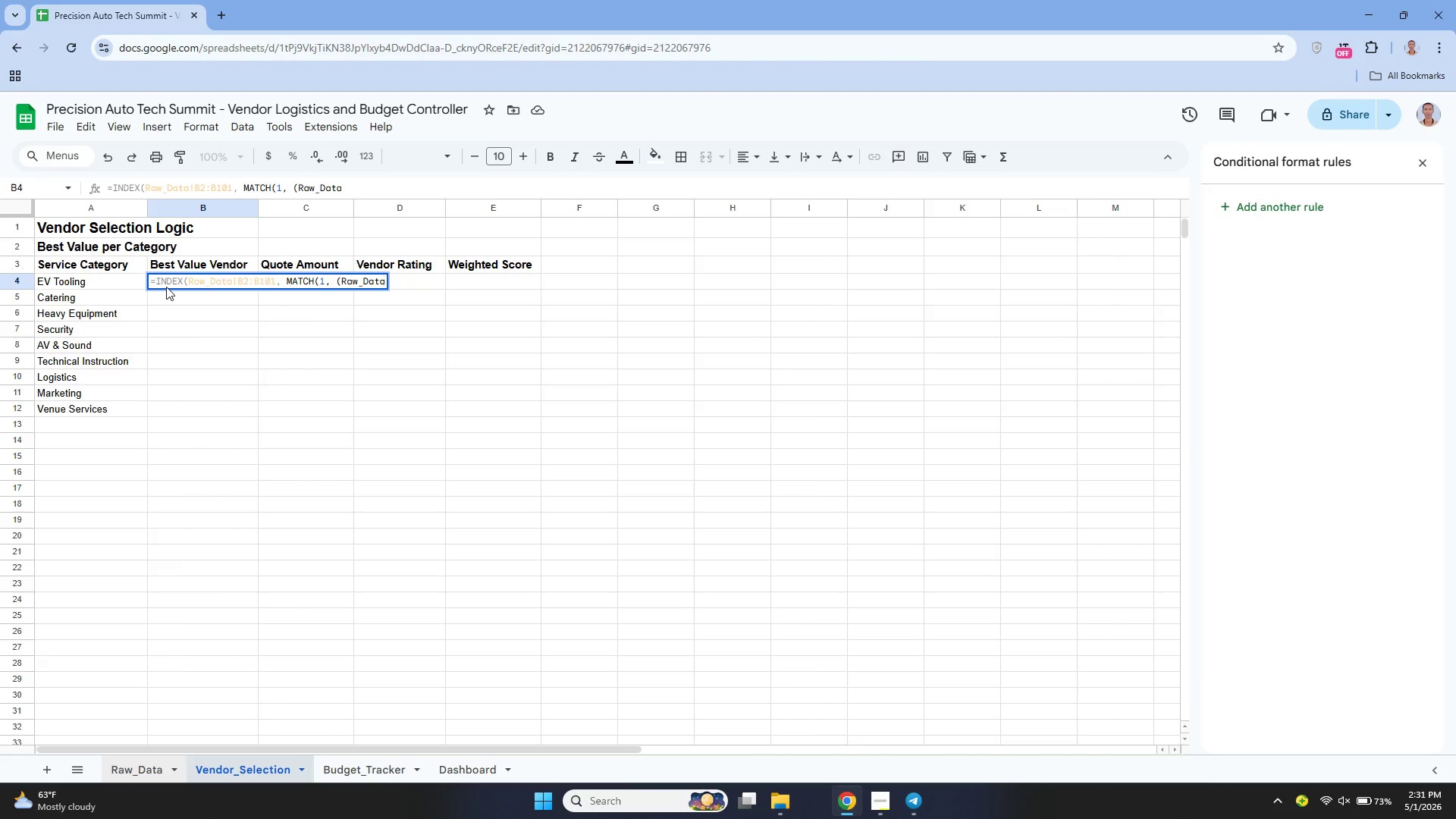 
type(!C2:C101=A4) * (Raw_Data!E2)
 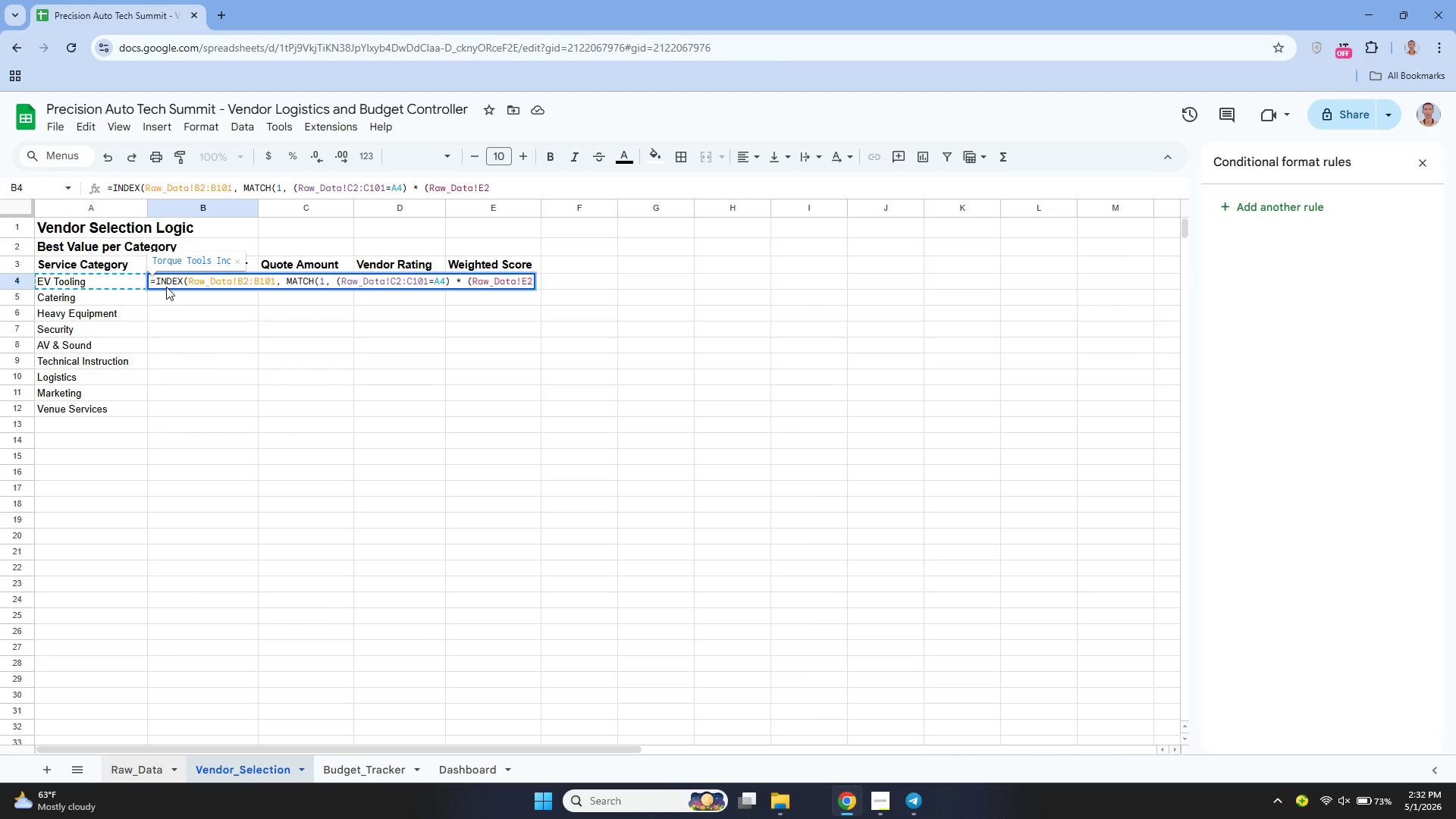 
type(:E101=MINIFS)
 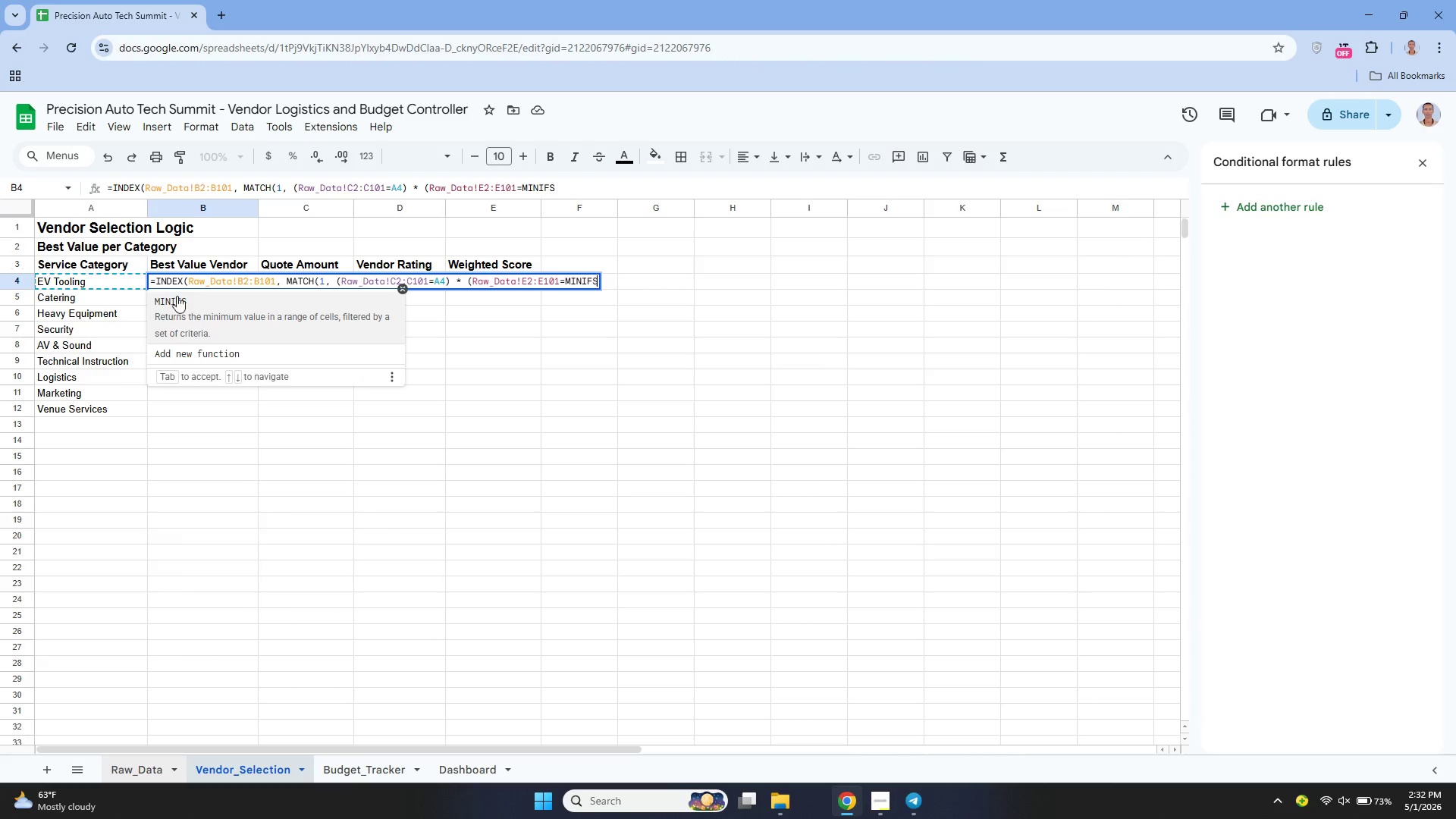 
left_click([211, 304])
 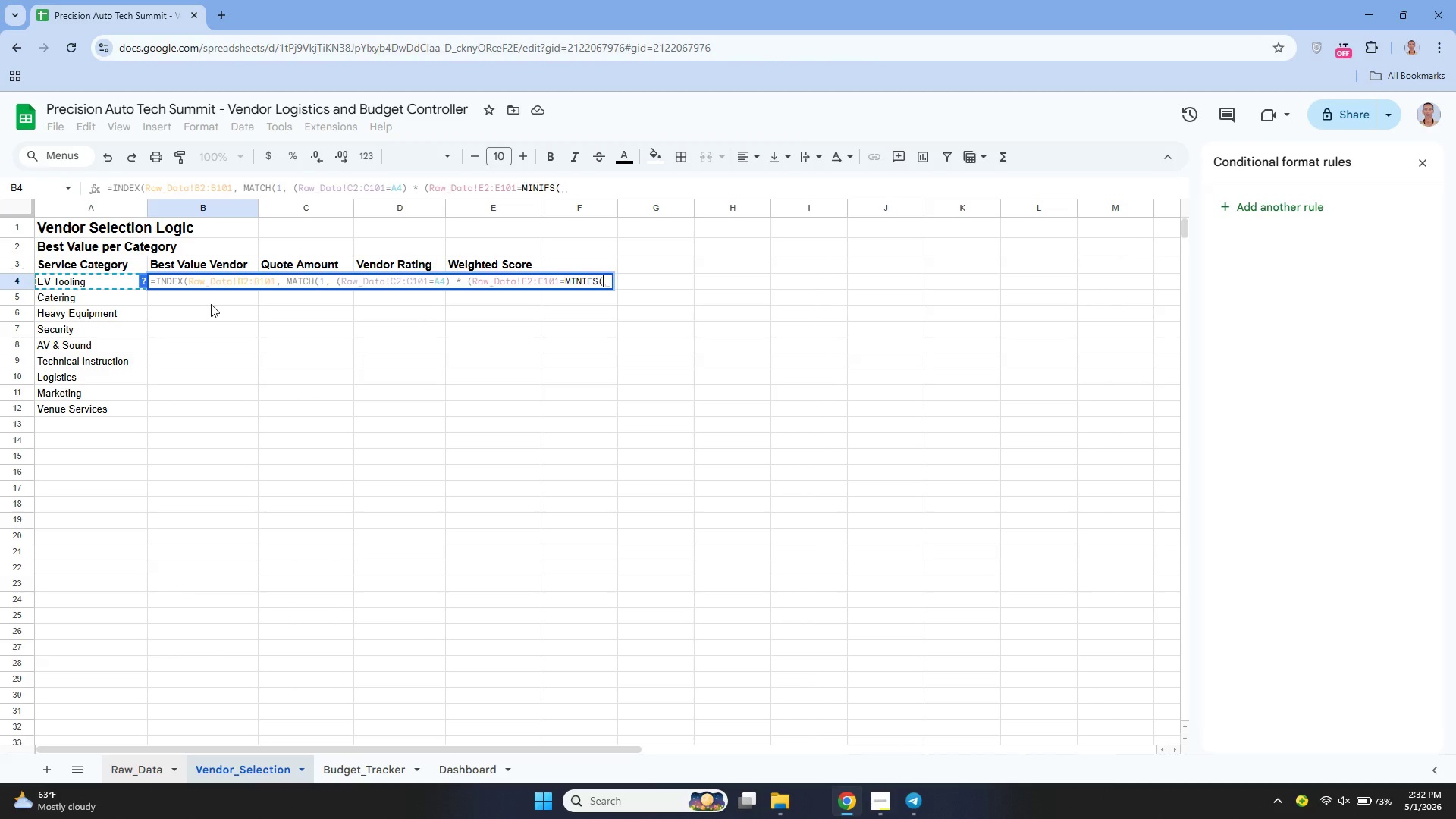 
type(Raw_Data!E2:E101, E)
key(Backspace)
type(RA)
key(Backspace)
type(aw_Data!C2:C101, A4)), 0)))
 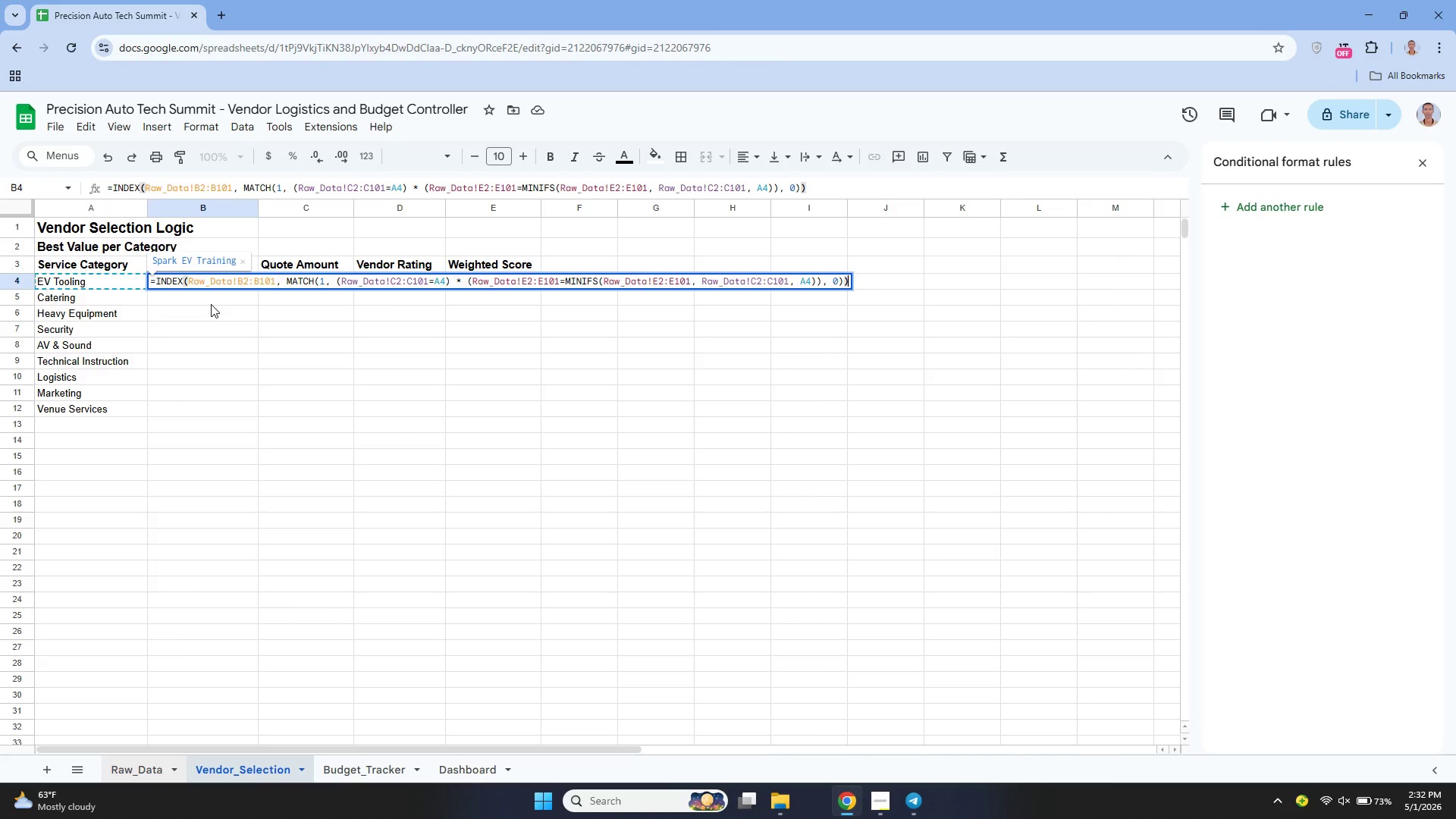 
key(Enter)
 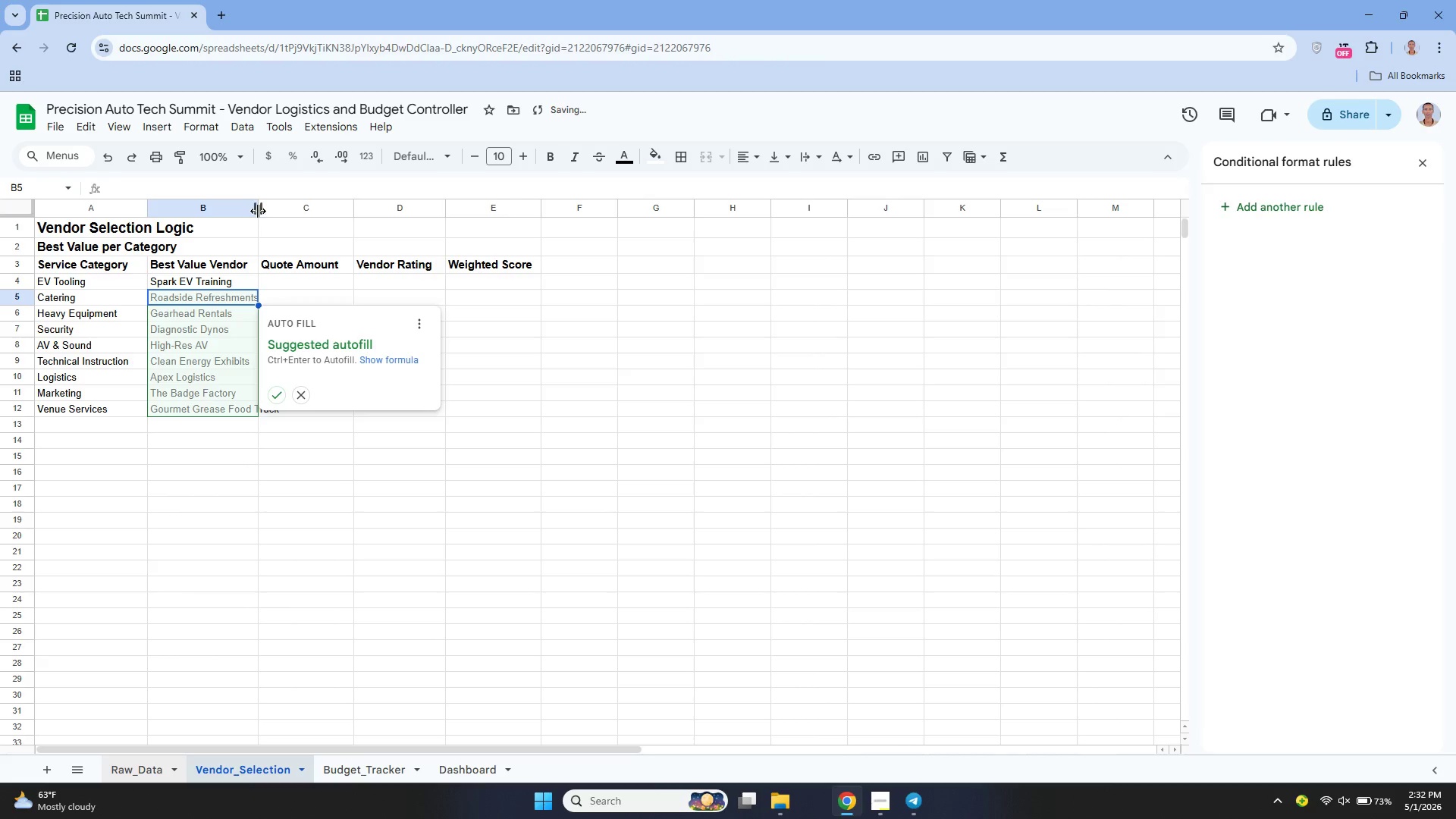 
left_click_drag(start_coordinate=[260, 207], to_coordinate=[278, 214])
 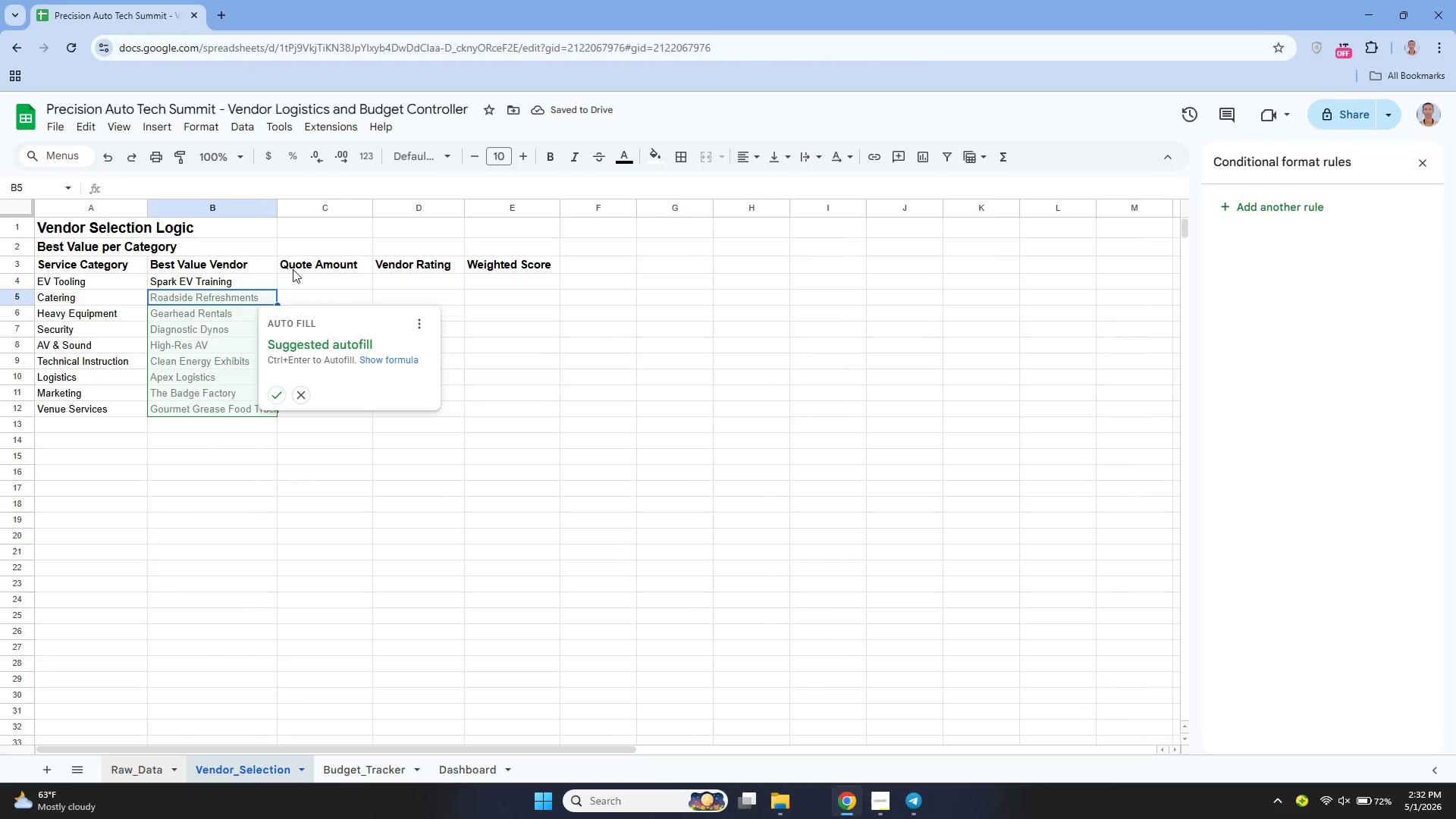 
left_click([312, 284])
 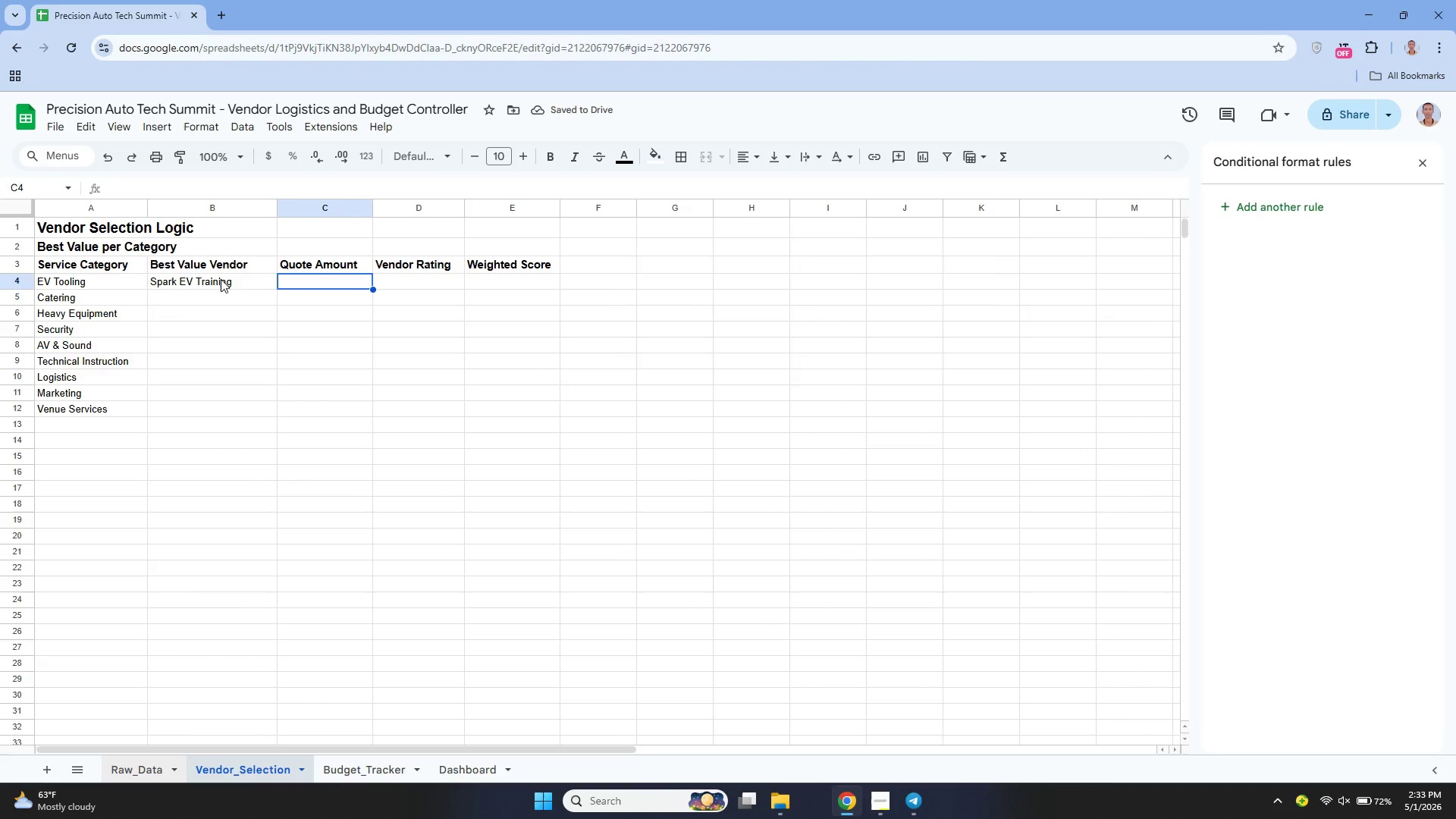 
left_click([220, 279])
 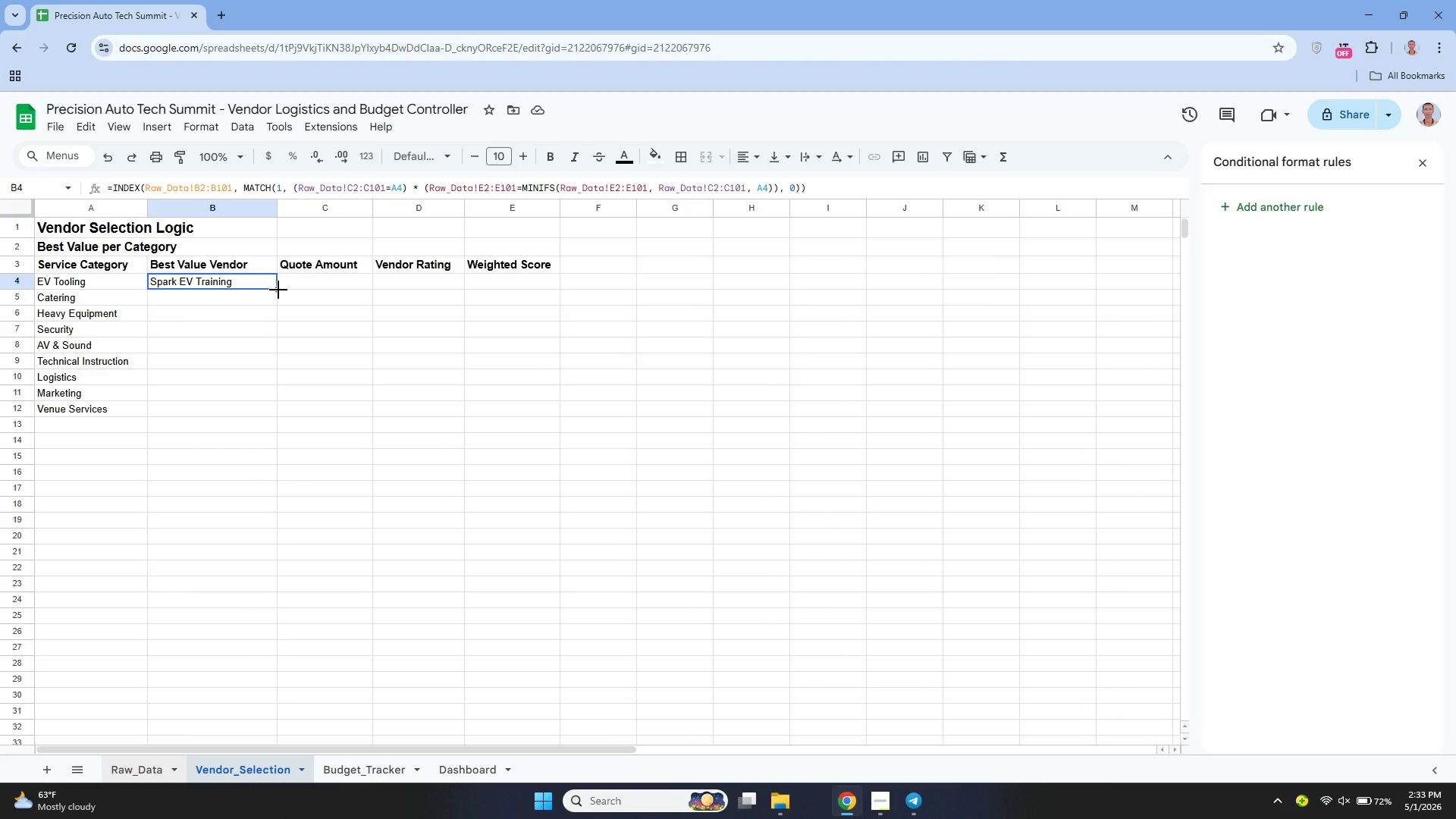 
left_click_drag(start_coordinate=[278, 290], to_coordinate=[237, 406])
 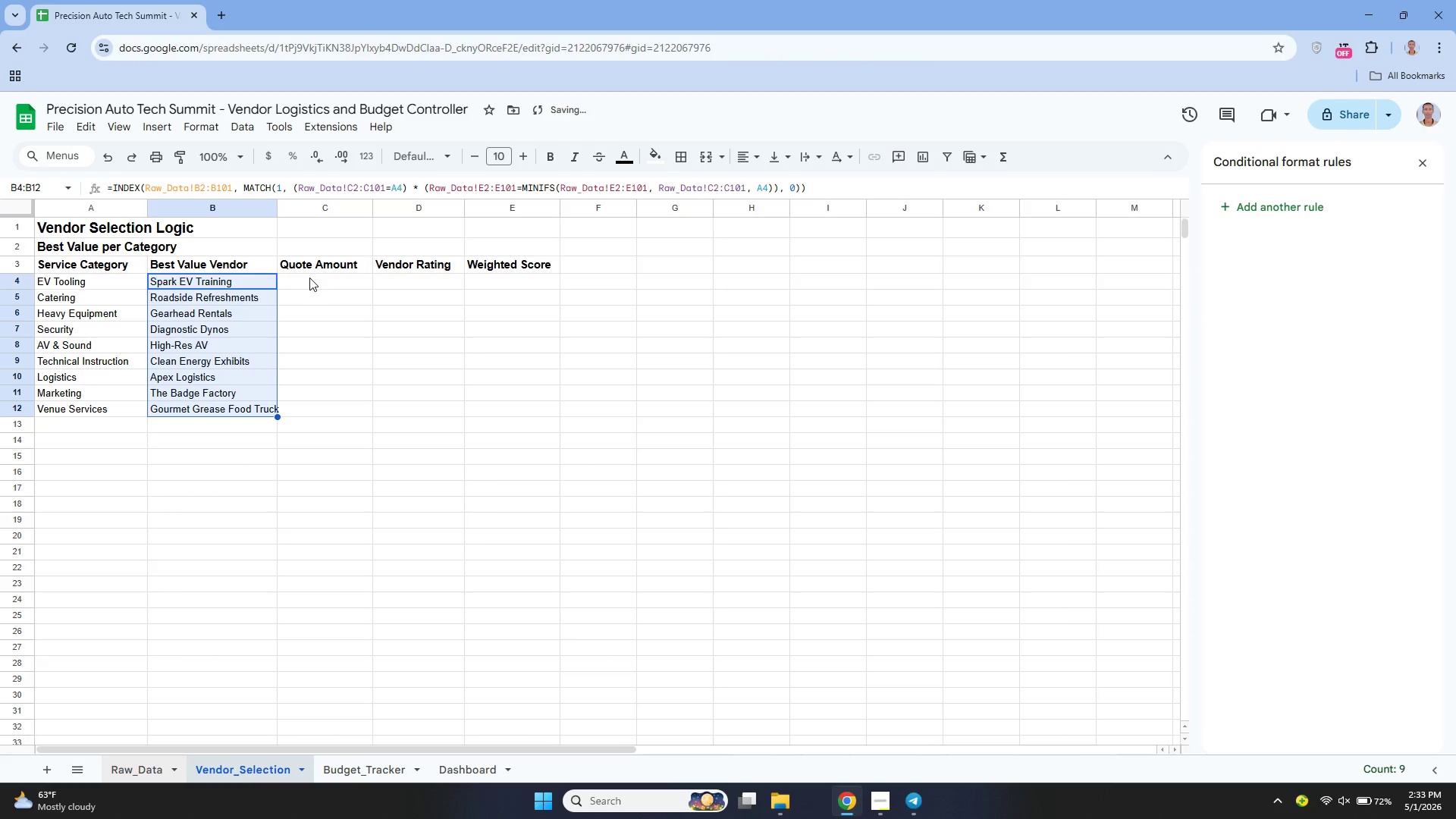 
left_click([309, 278])
 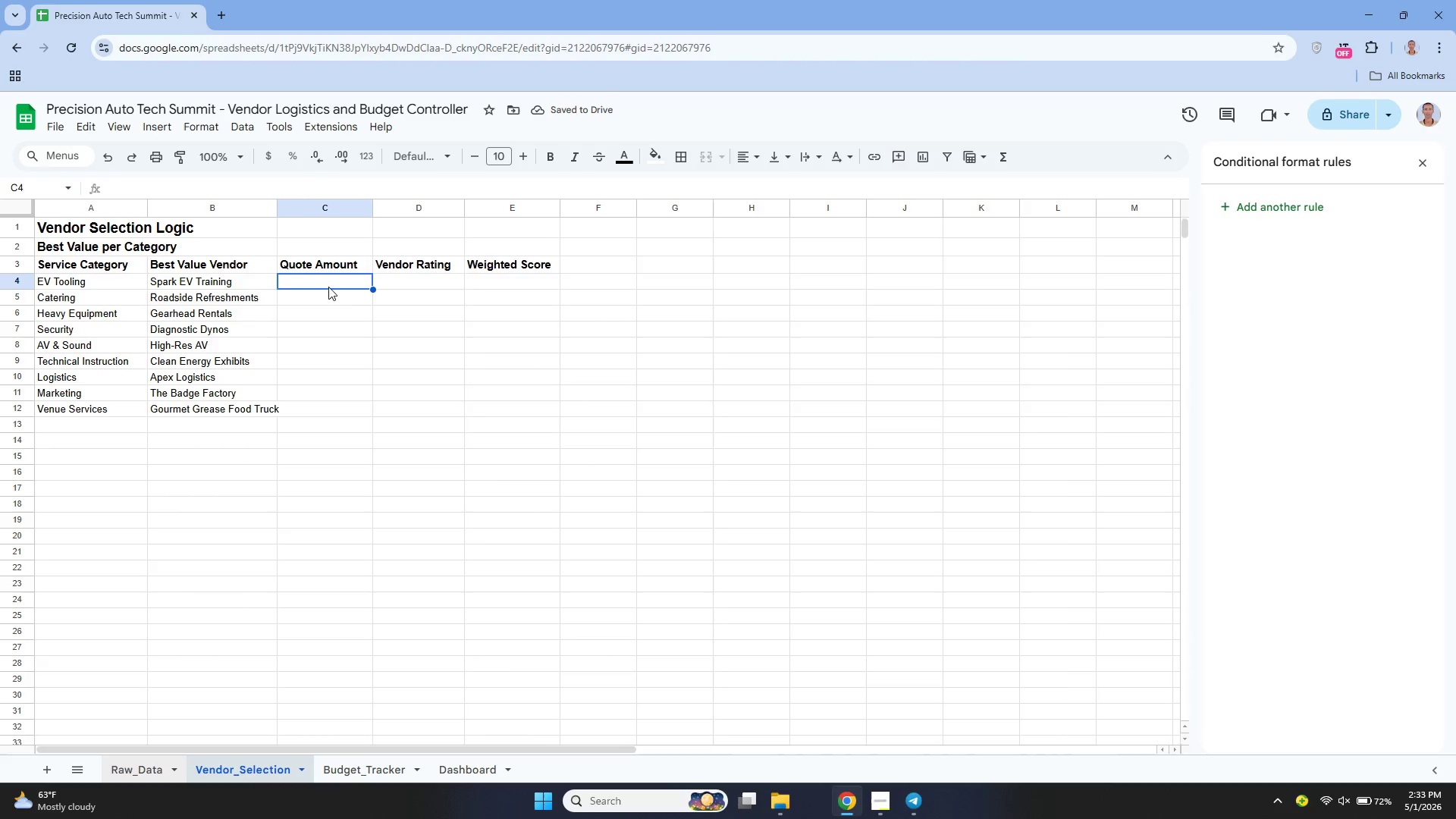 
type(=MIn)
key(Backspace)
type(NIF)
 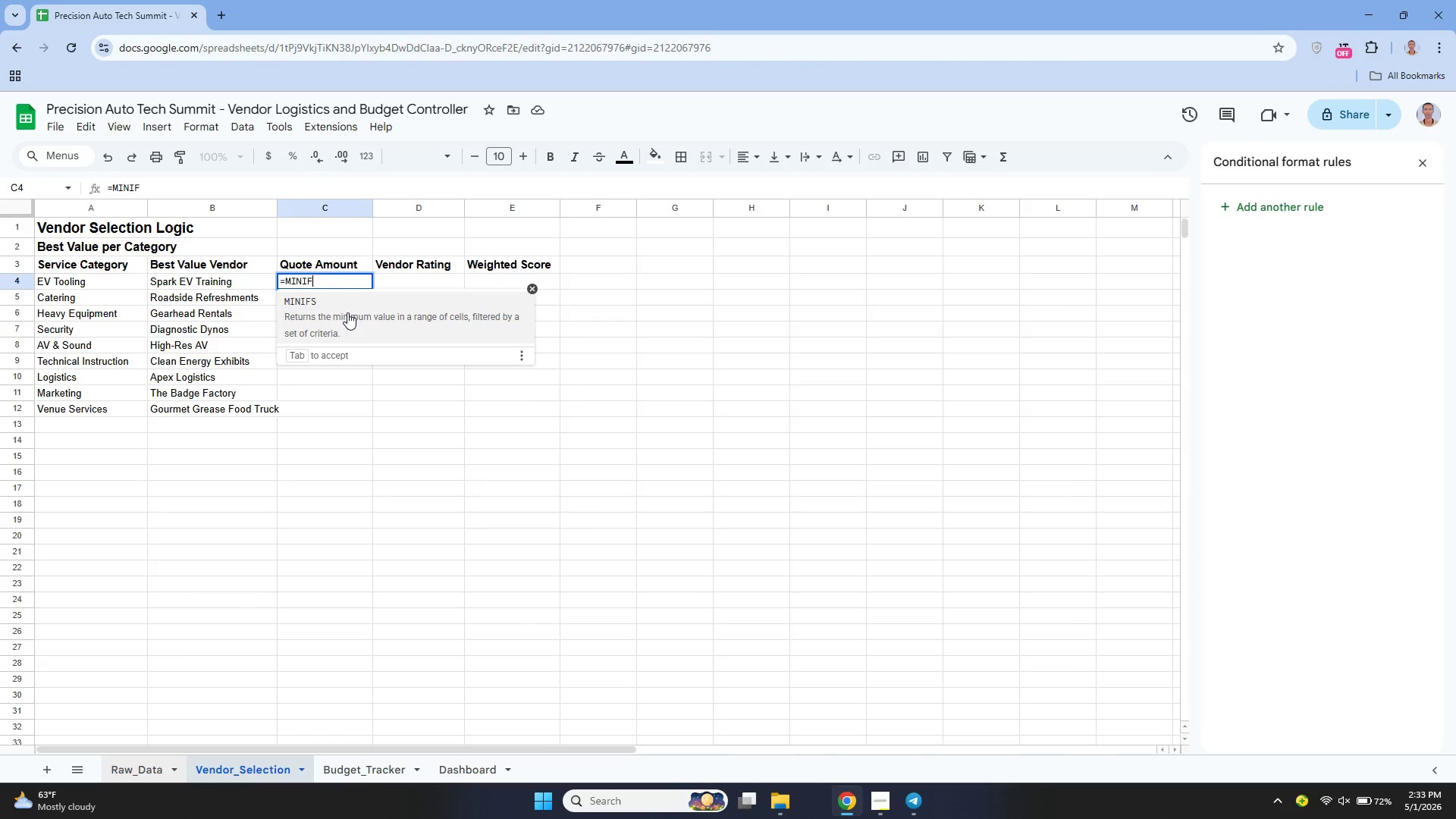 
left_click([367, 312])
 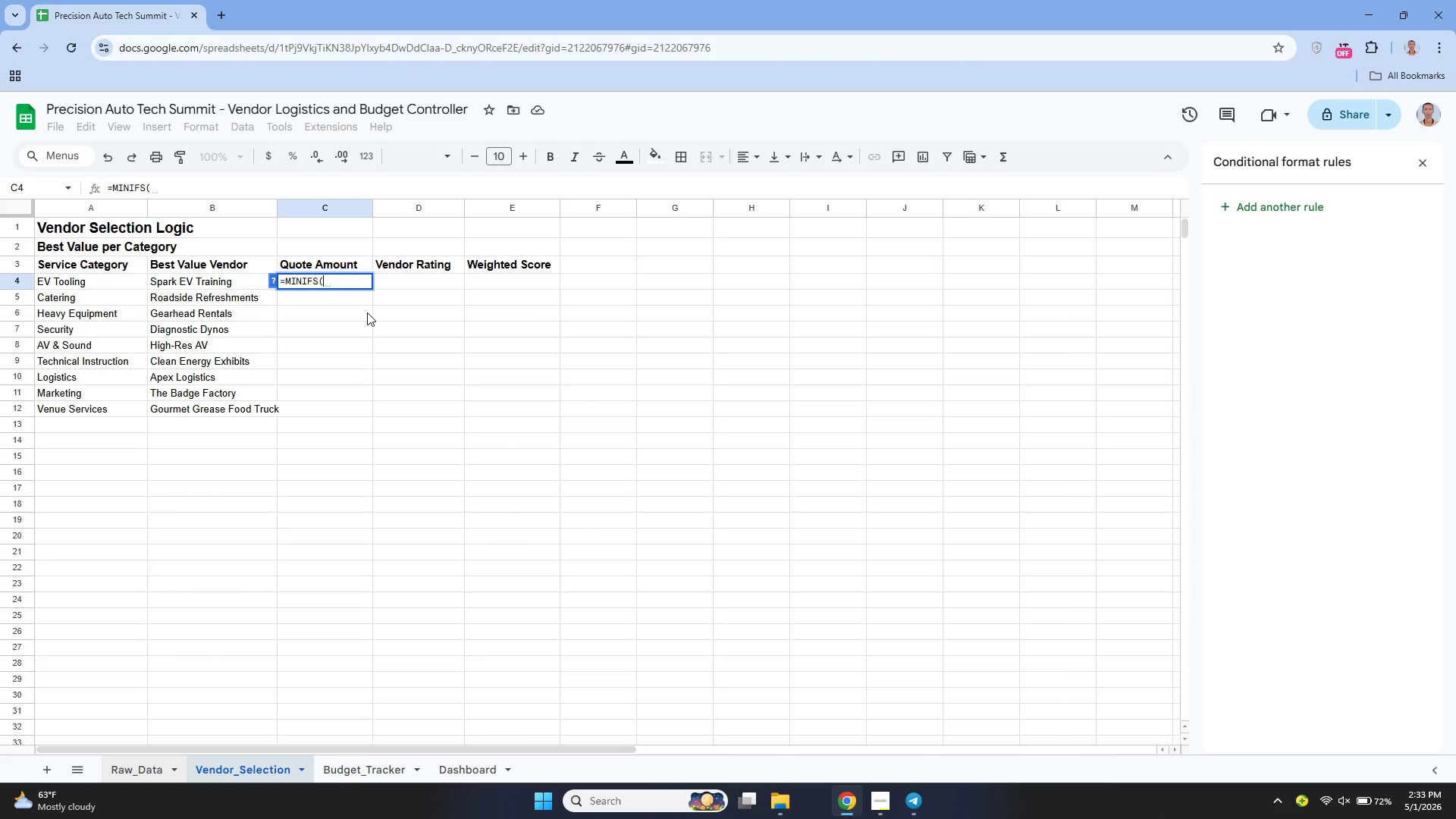 
type(Raw_Data!E2:E101, Raw_Data!C2:C101, A4))
 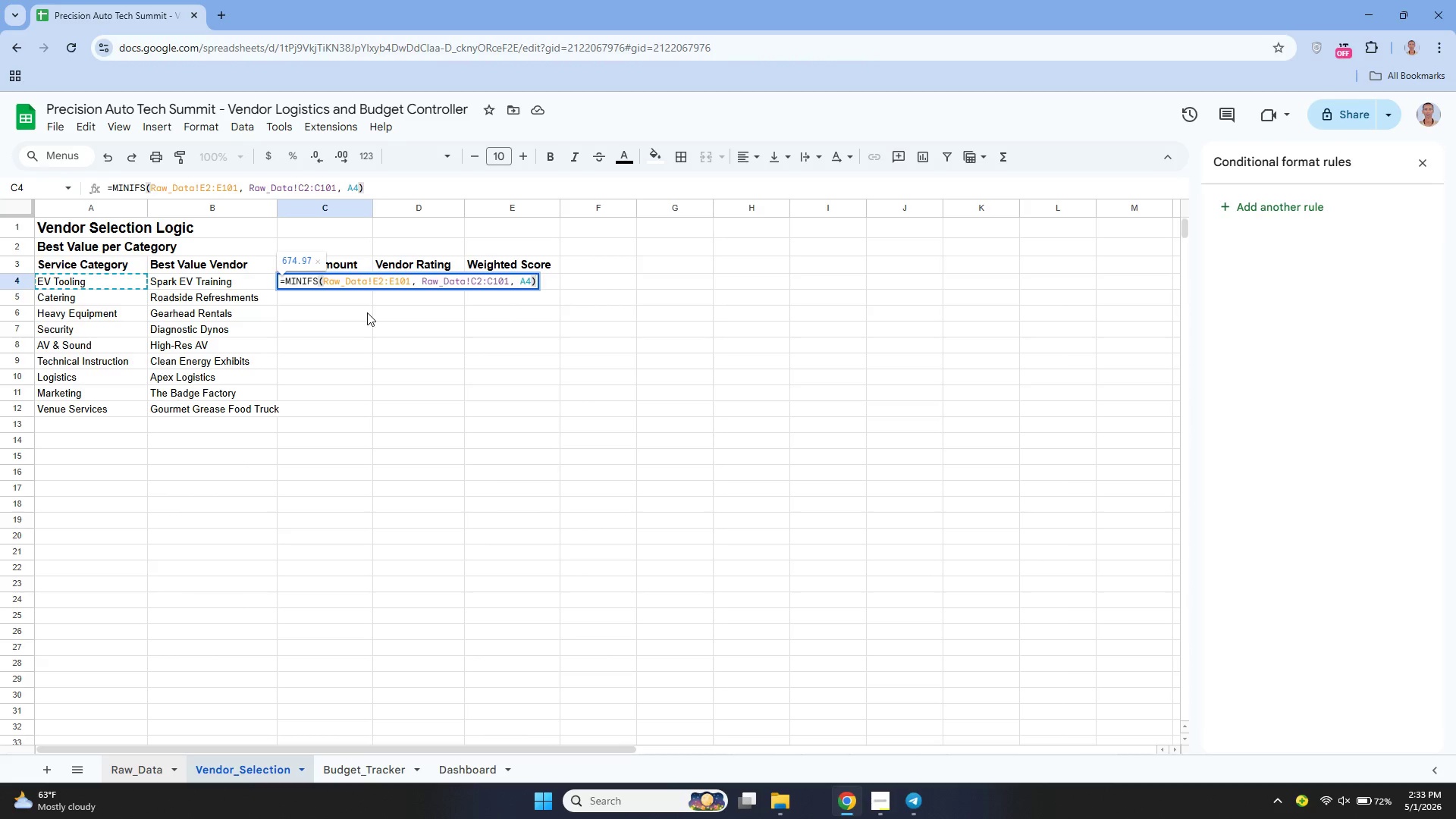 
wait(7.88)
 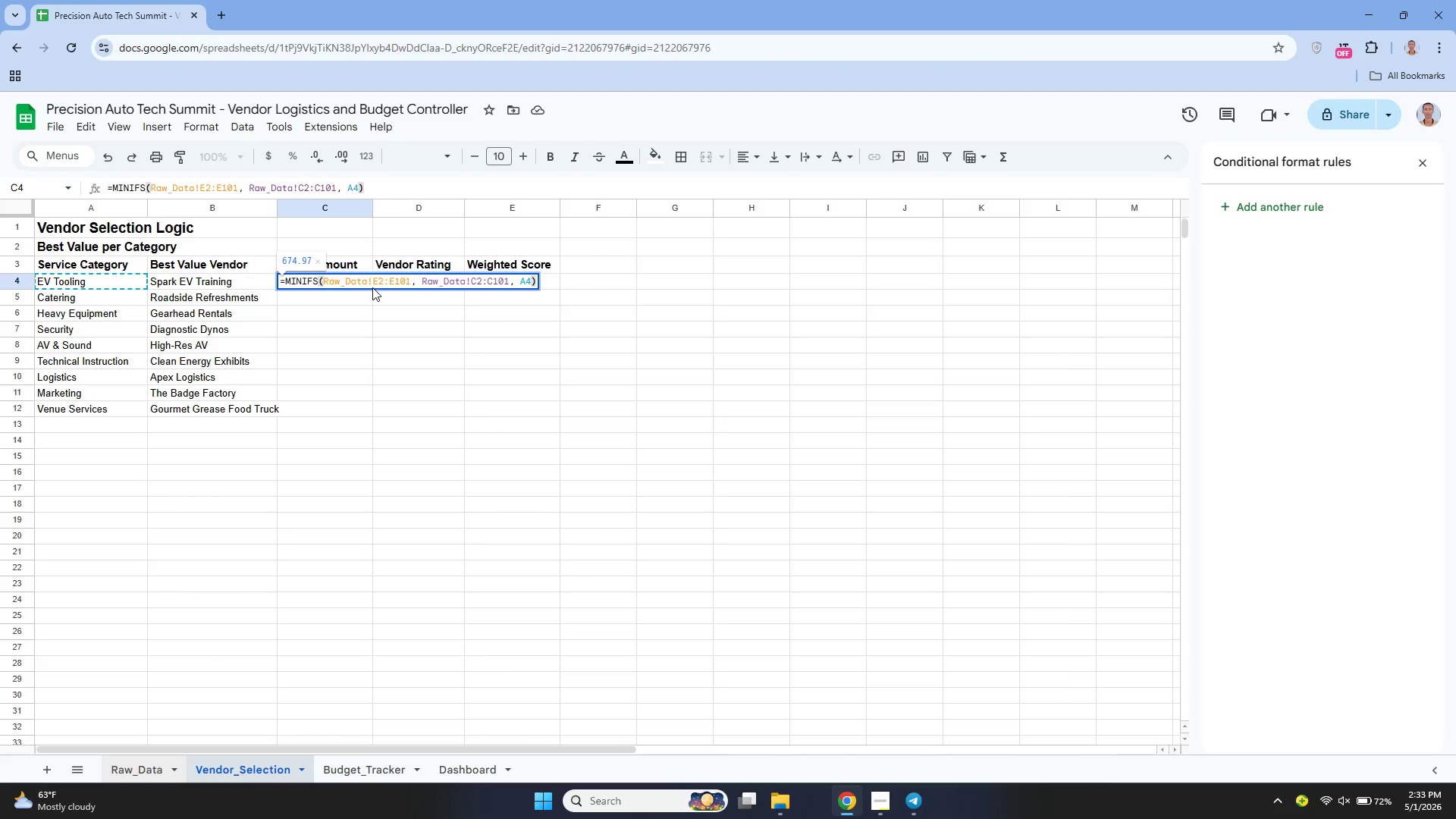 
key(Enter)
 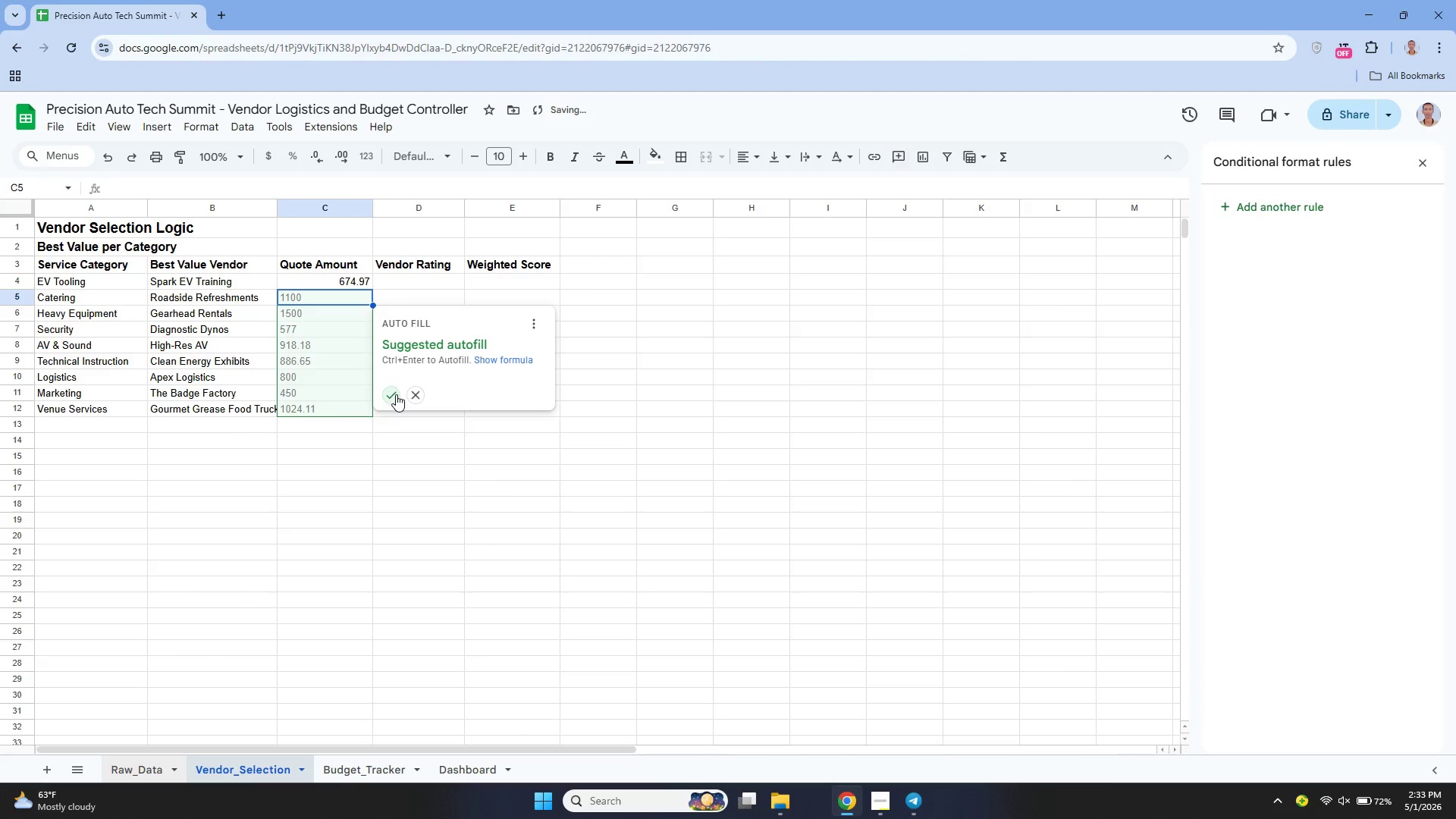 
left_click([396, 394])
 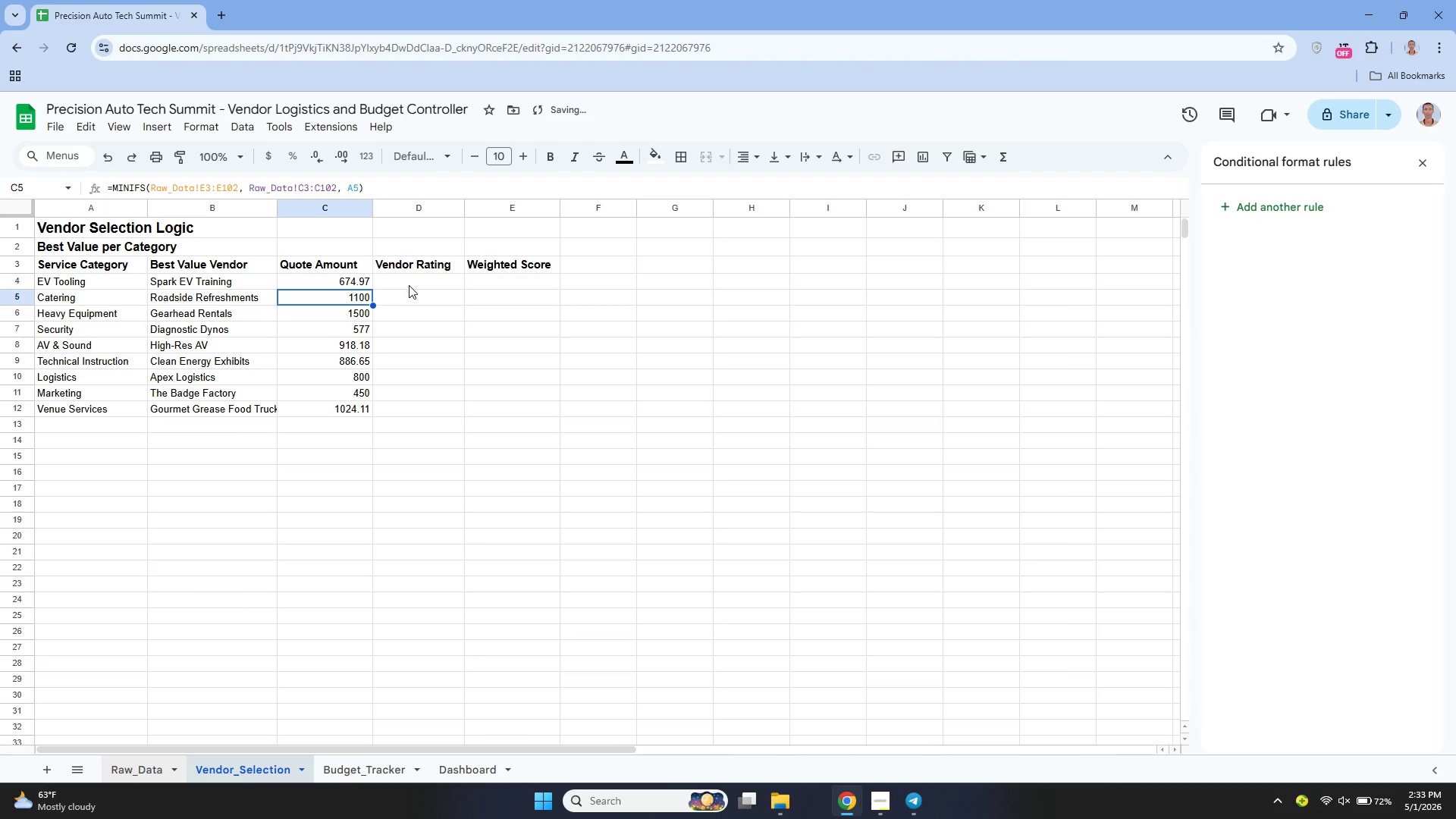 
left_click([409, 284])
 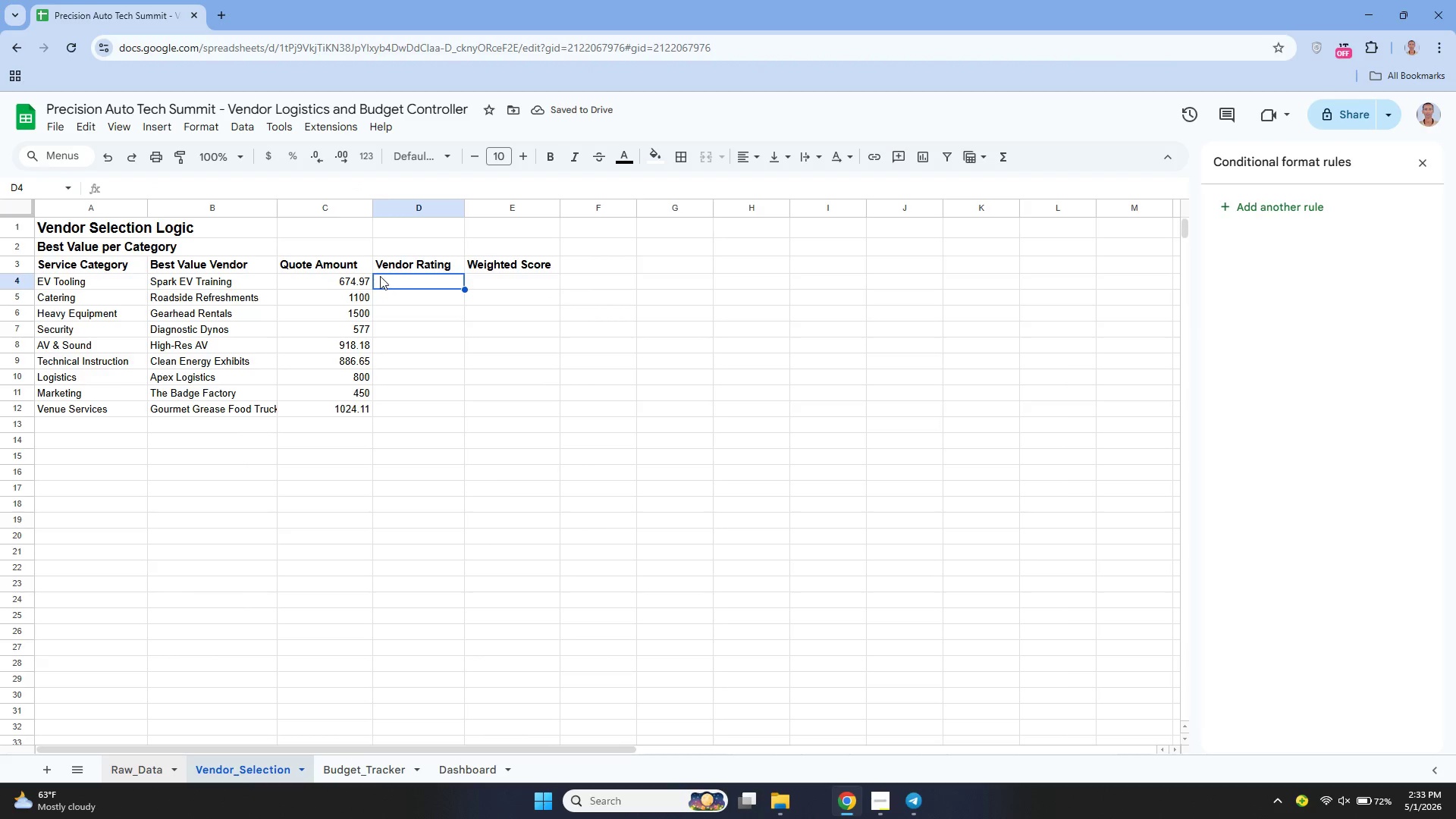 
left_click([355, 283])
 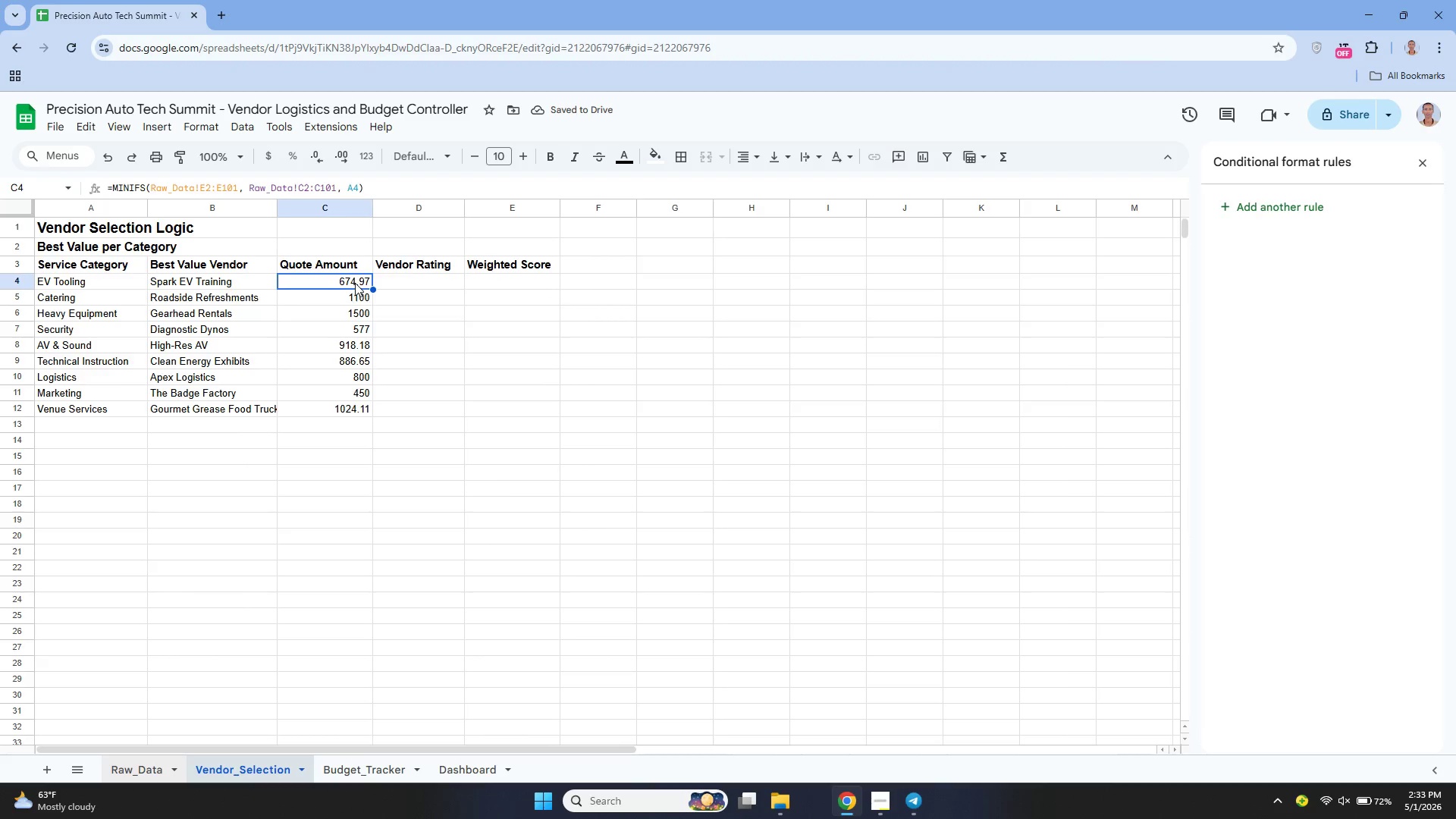 
left_click_drag(start_coordinate=[355, 283], to_coordinate=[361, 406])
 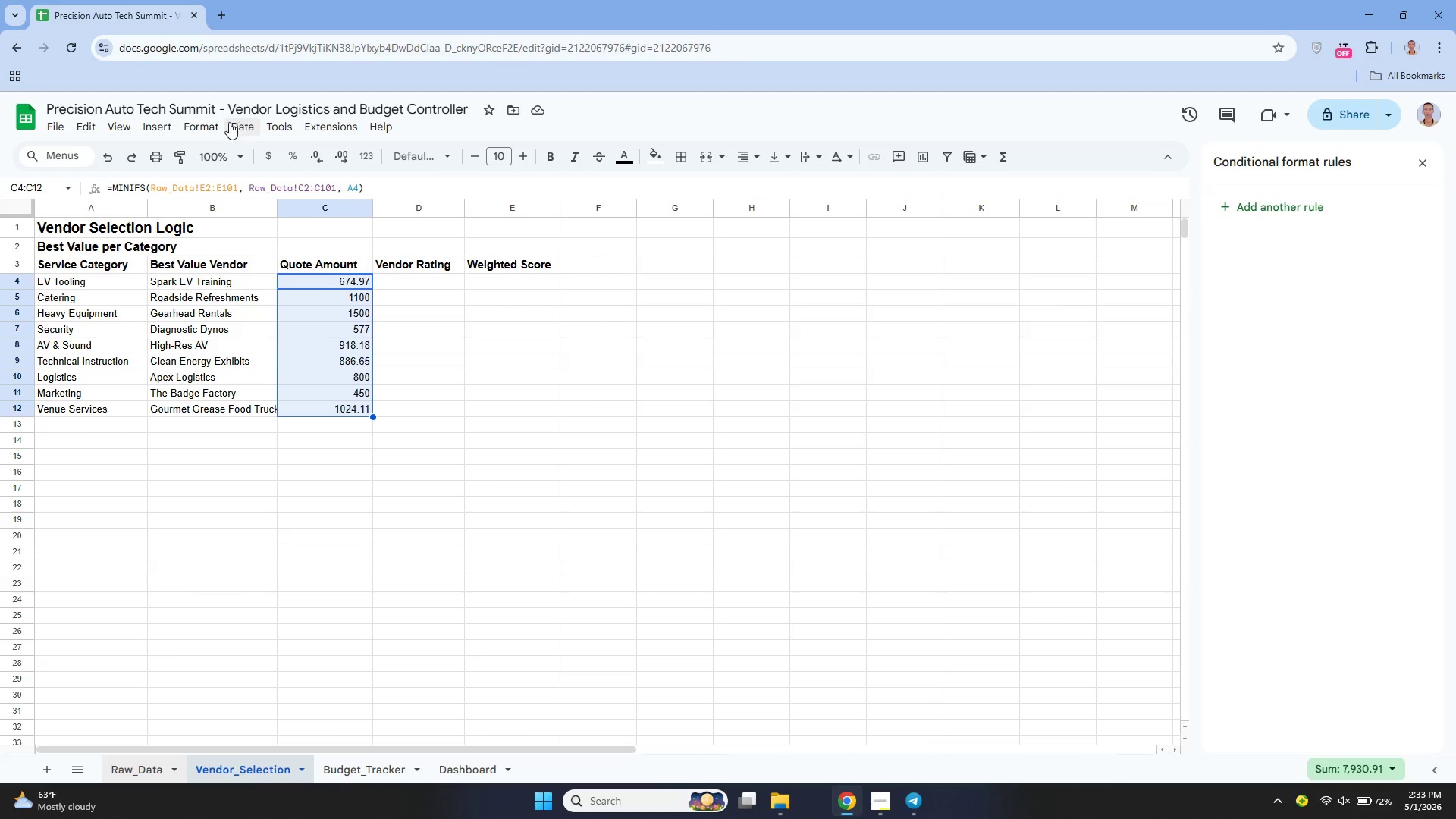 
left_click([202, 121])
 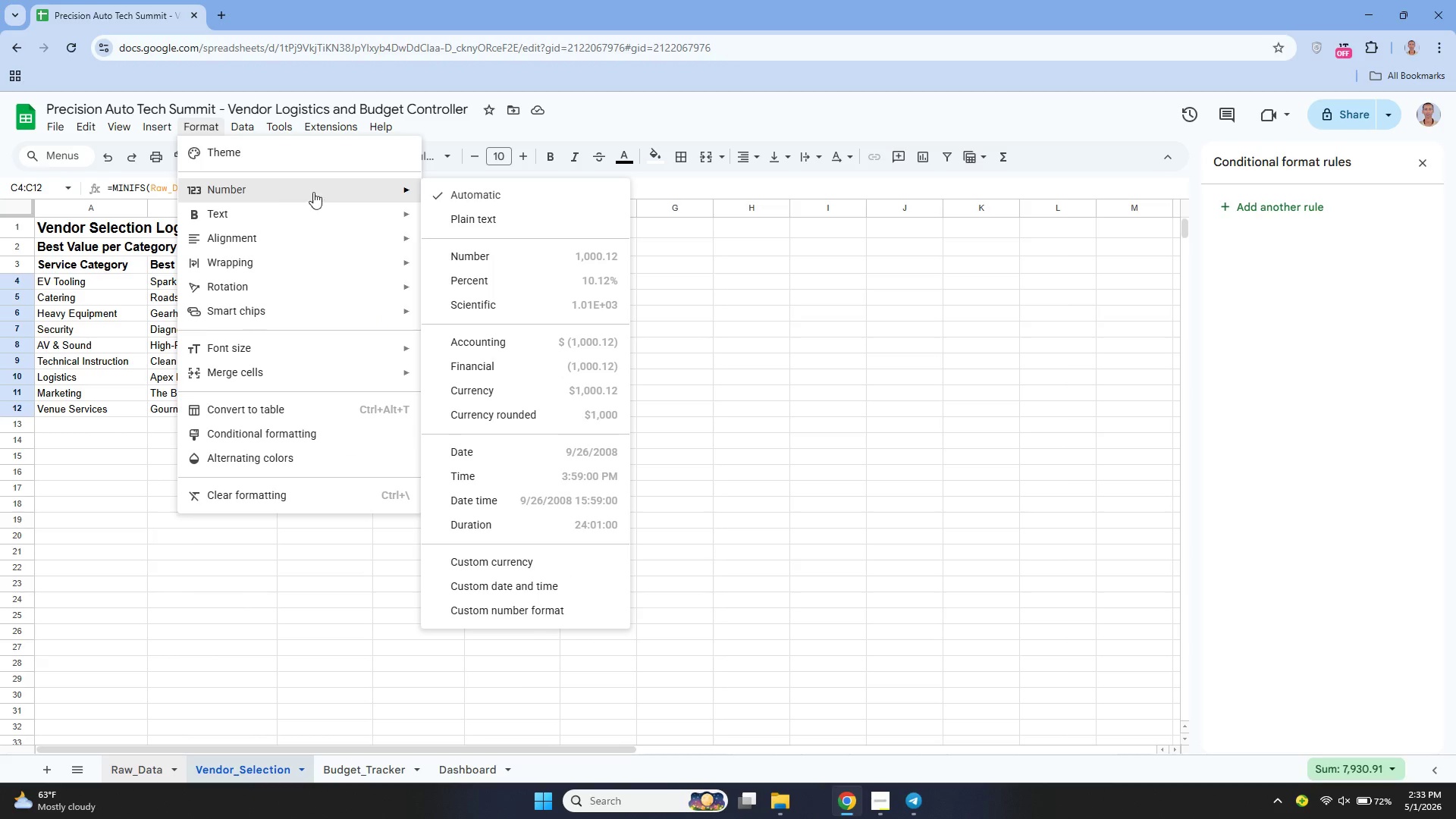 
mouse_move([442, 223])
 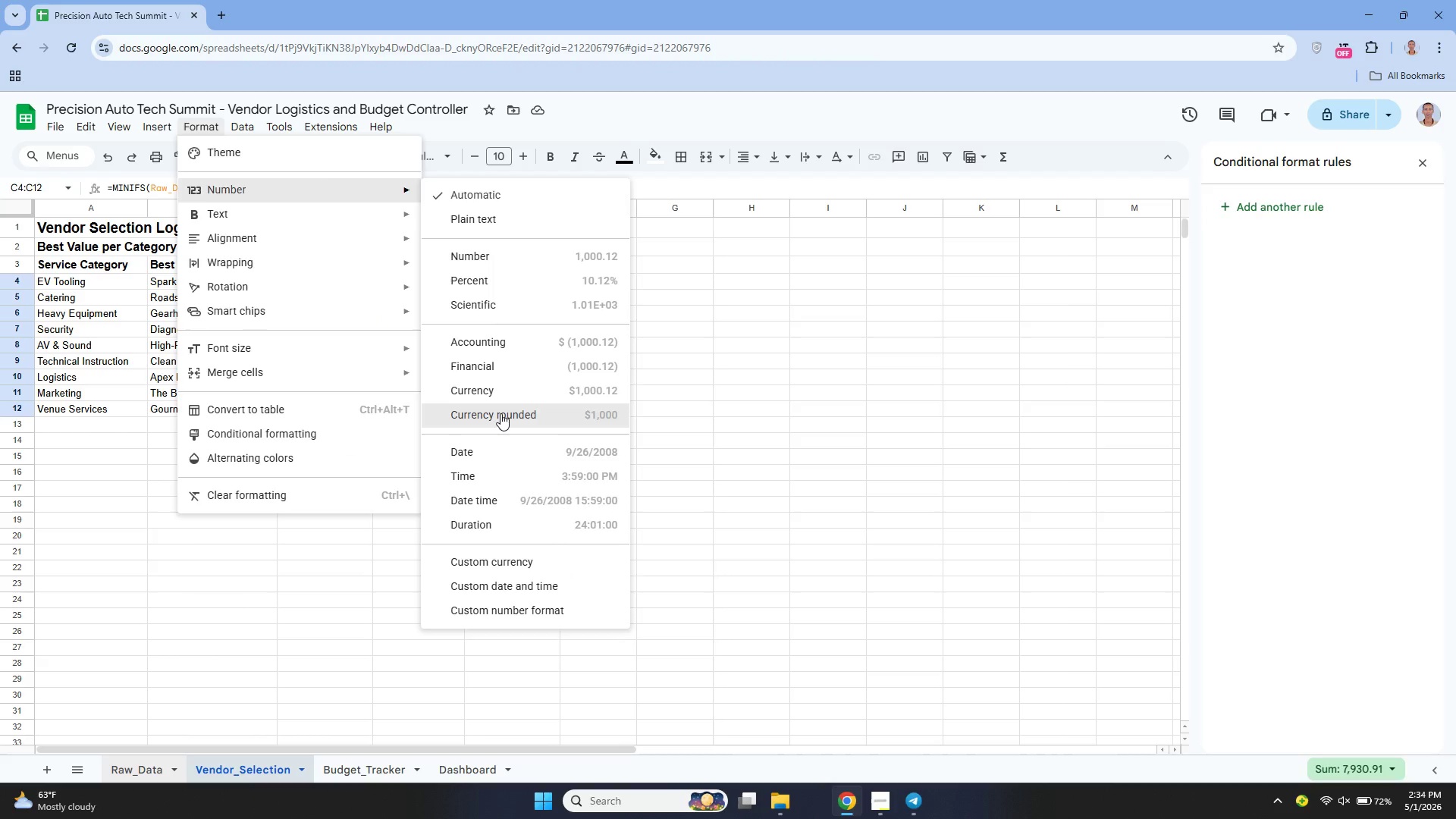 
left_click([500, 413])
 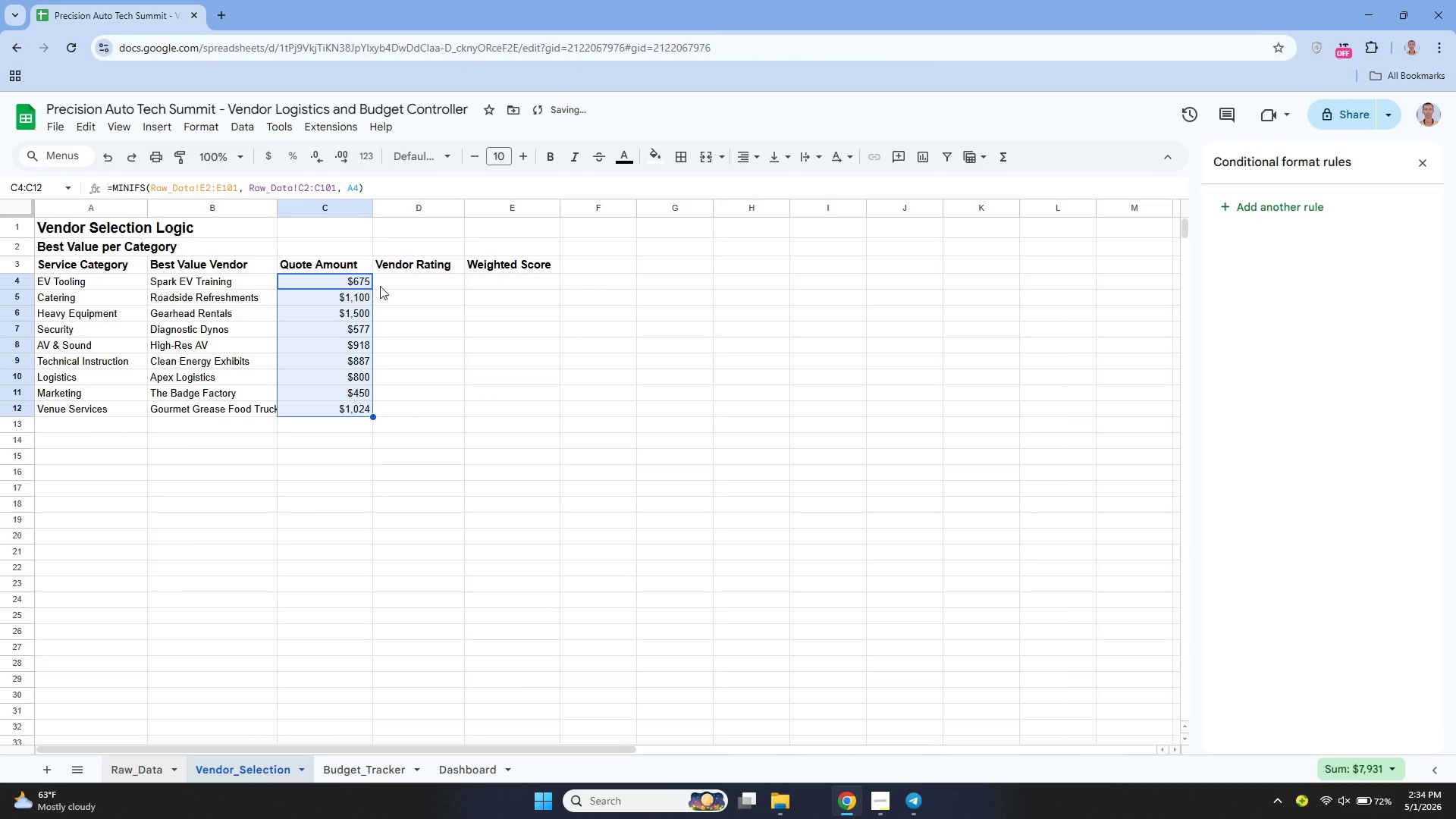 
left_click([399, 281])
 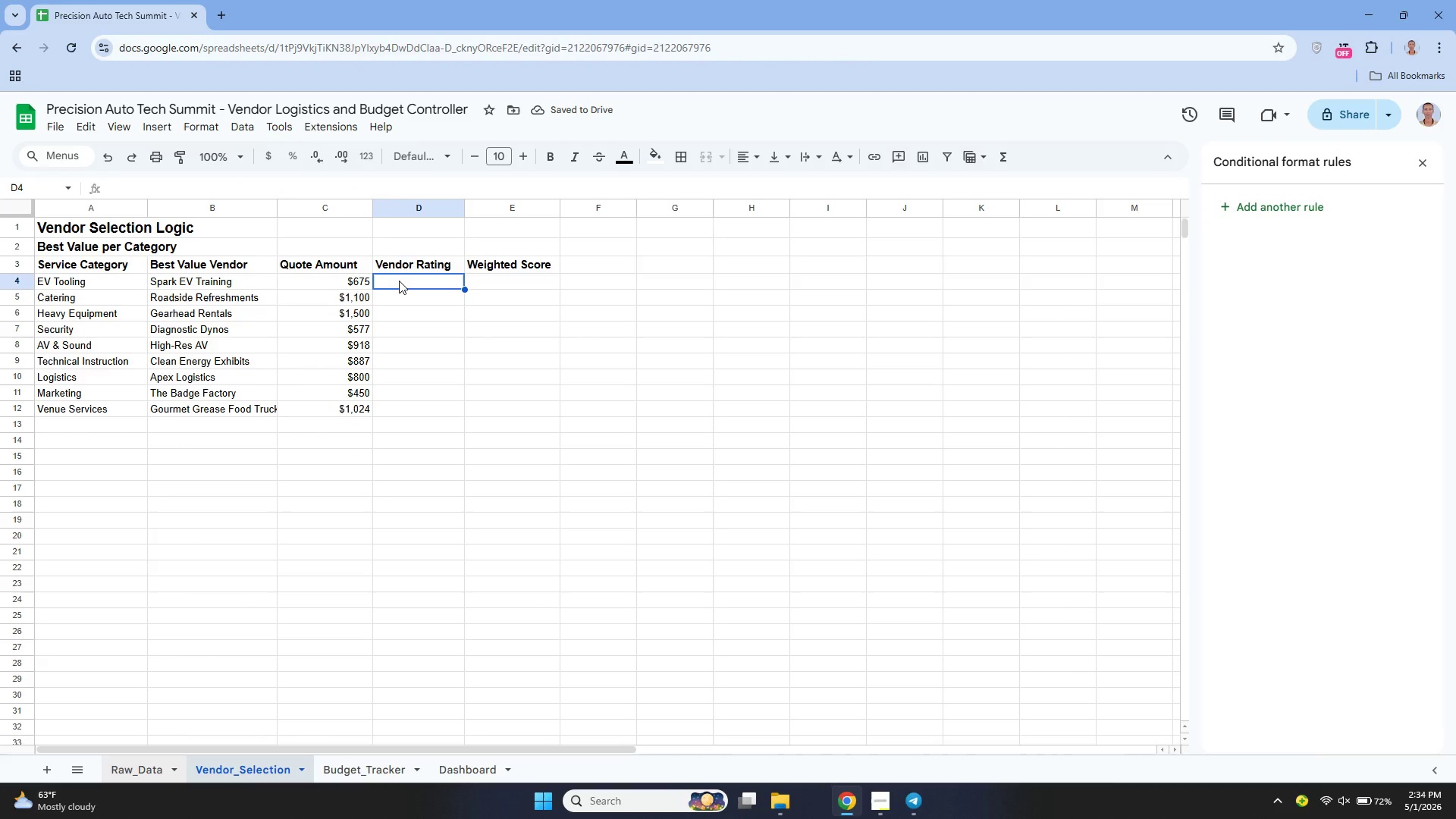 
type(=Xl)
 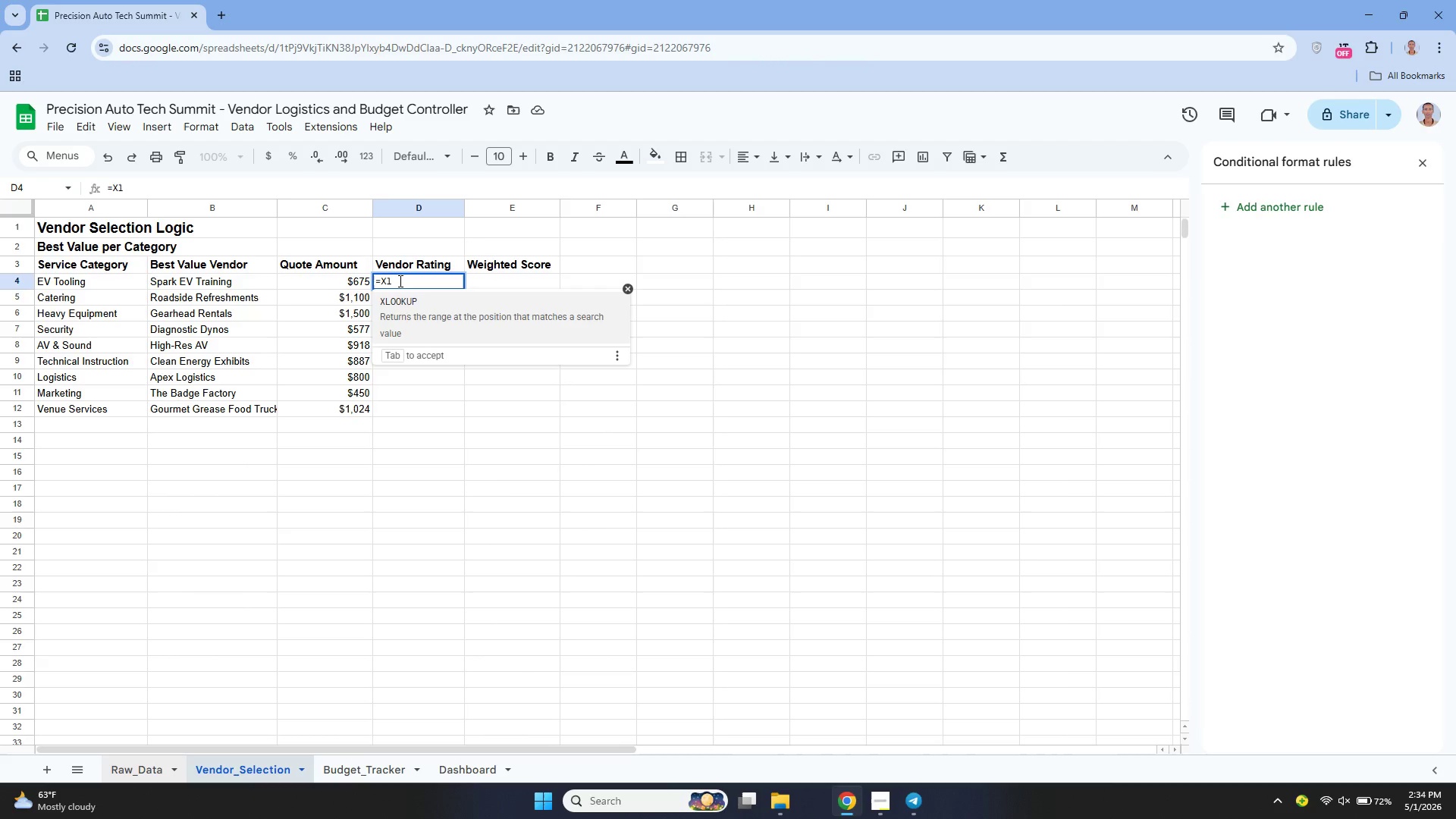 
key(ArrowDown)
 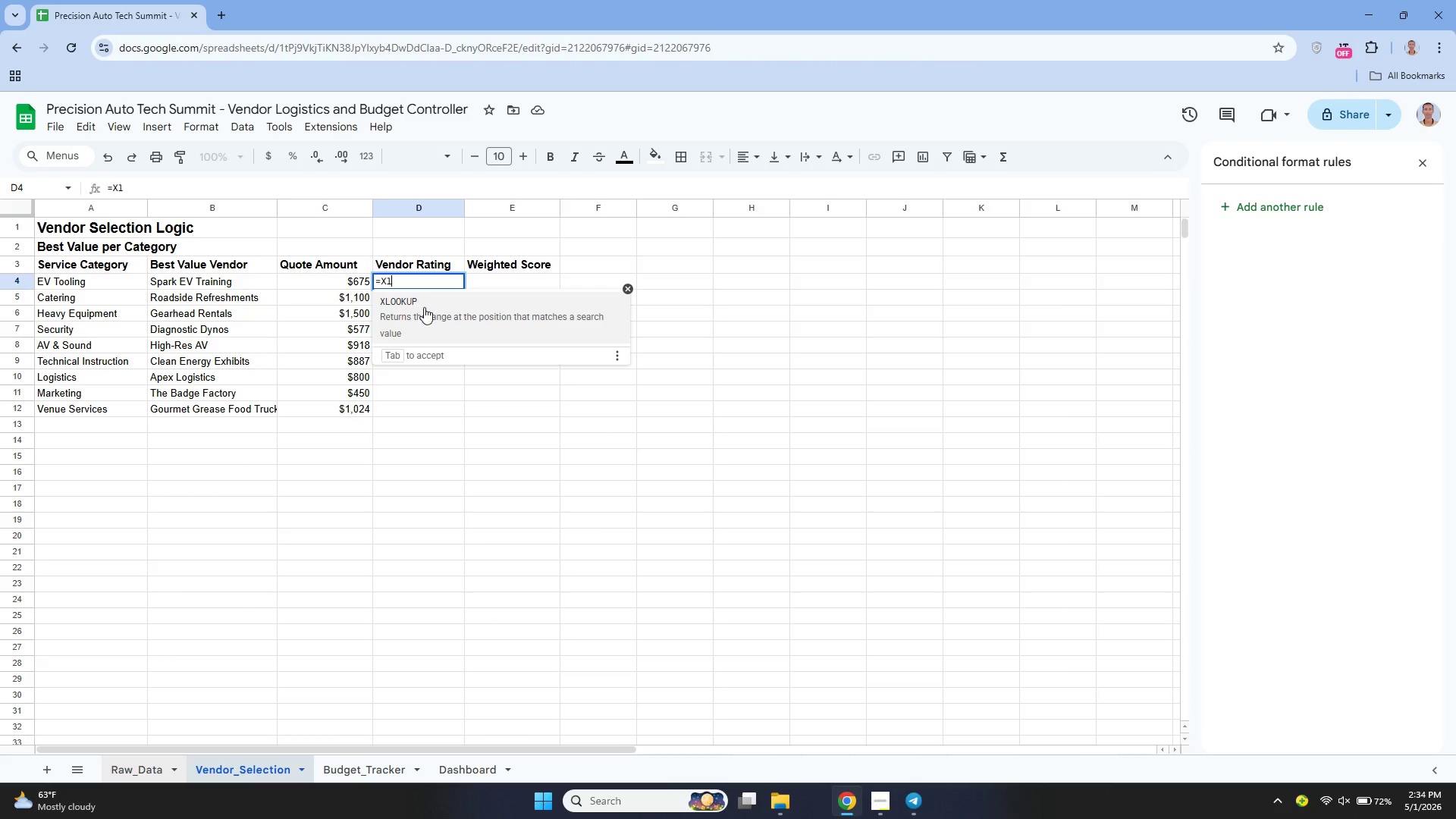 
left_click([424, 307])
 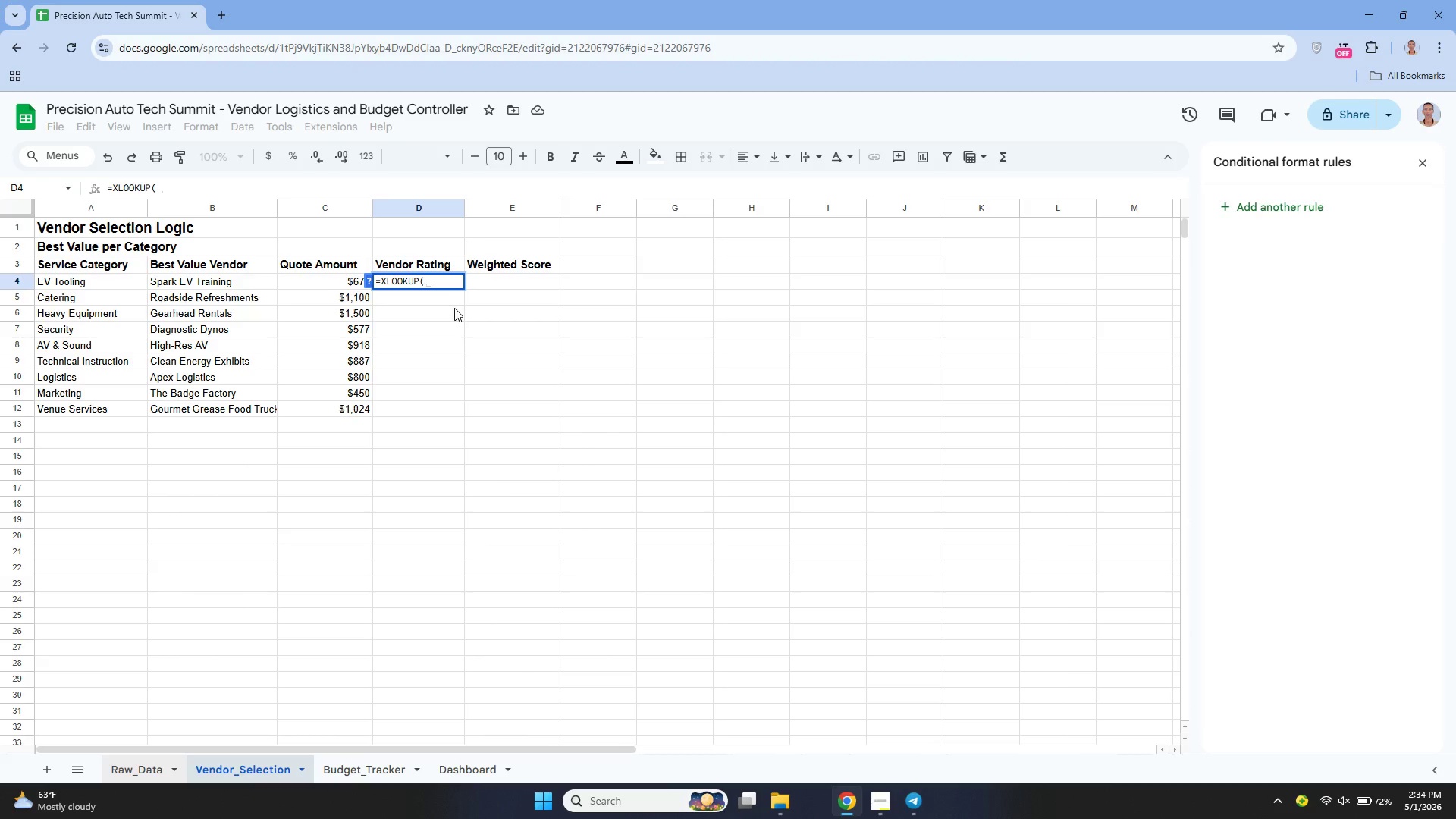 
type(b4)
key(Backspace)
key(Backspace)
type(B4, Raw_Data!B@)
key(Backspace)
type(2:B101, Raw_Data!D2:D101))
 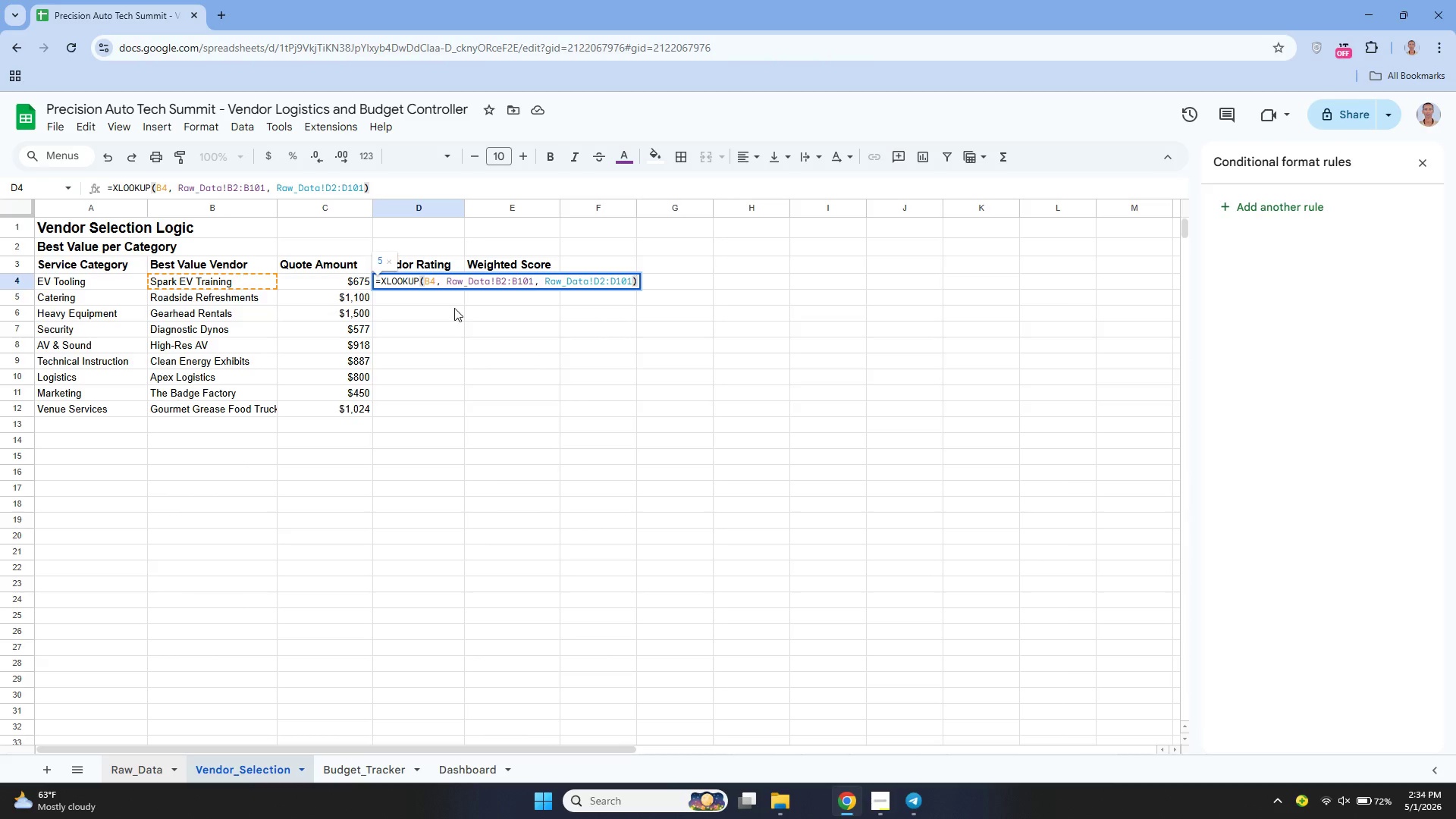 
key(Enter)
 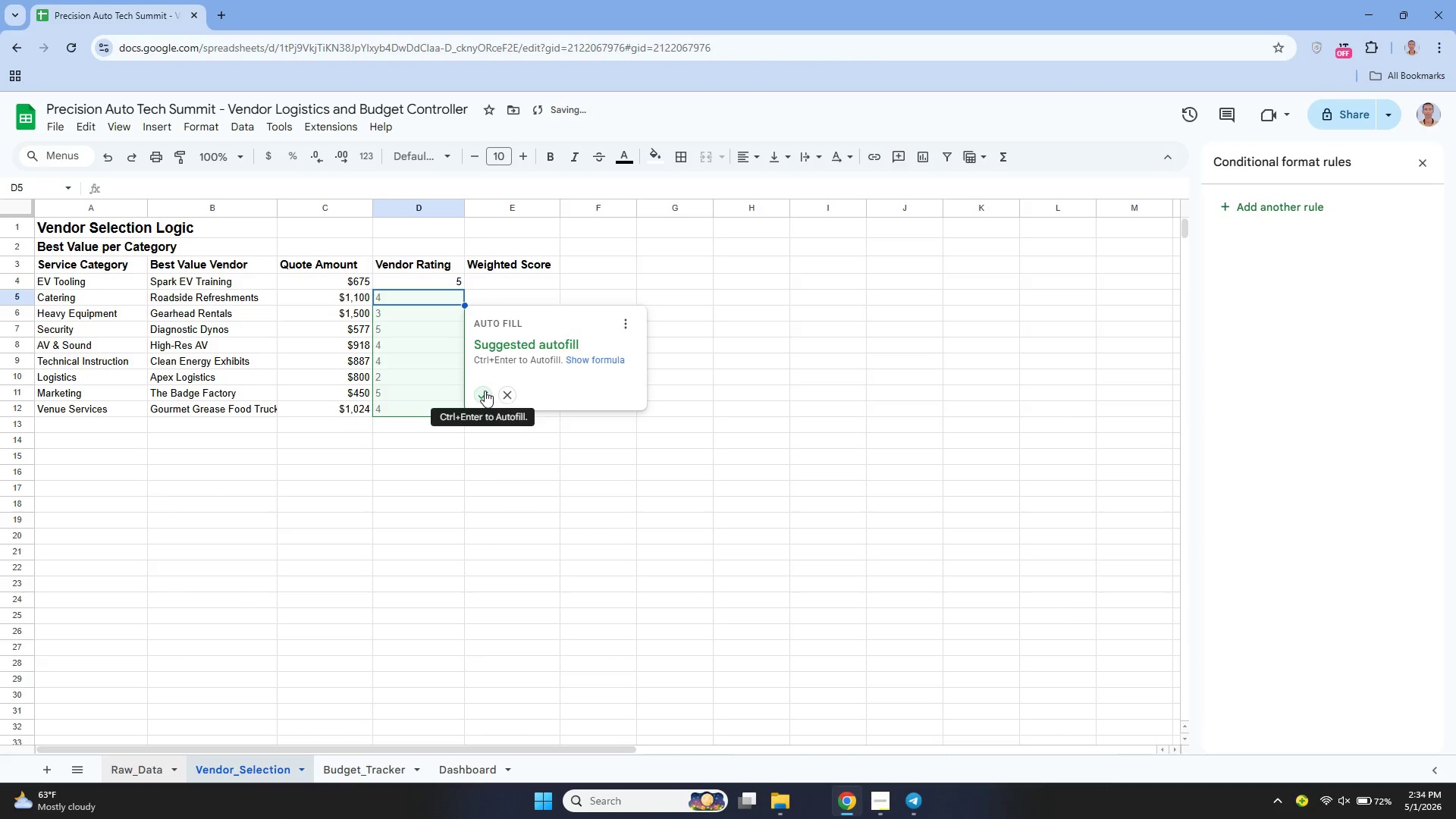 
left_click([485, 391])
 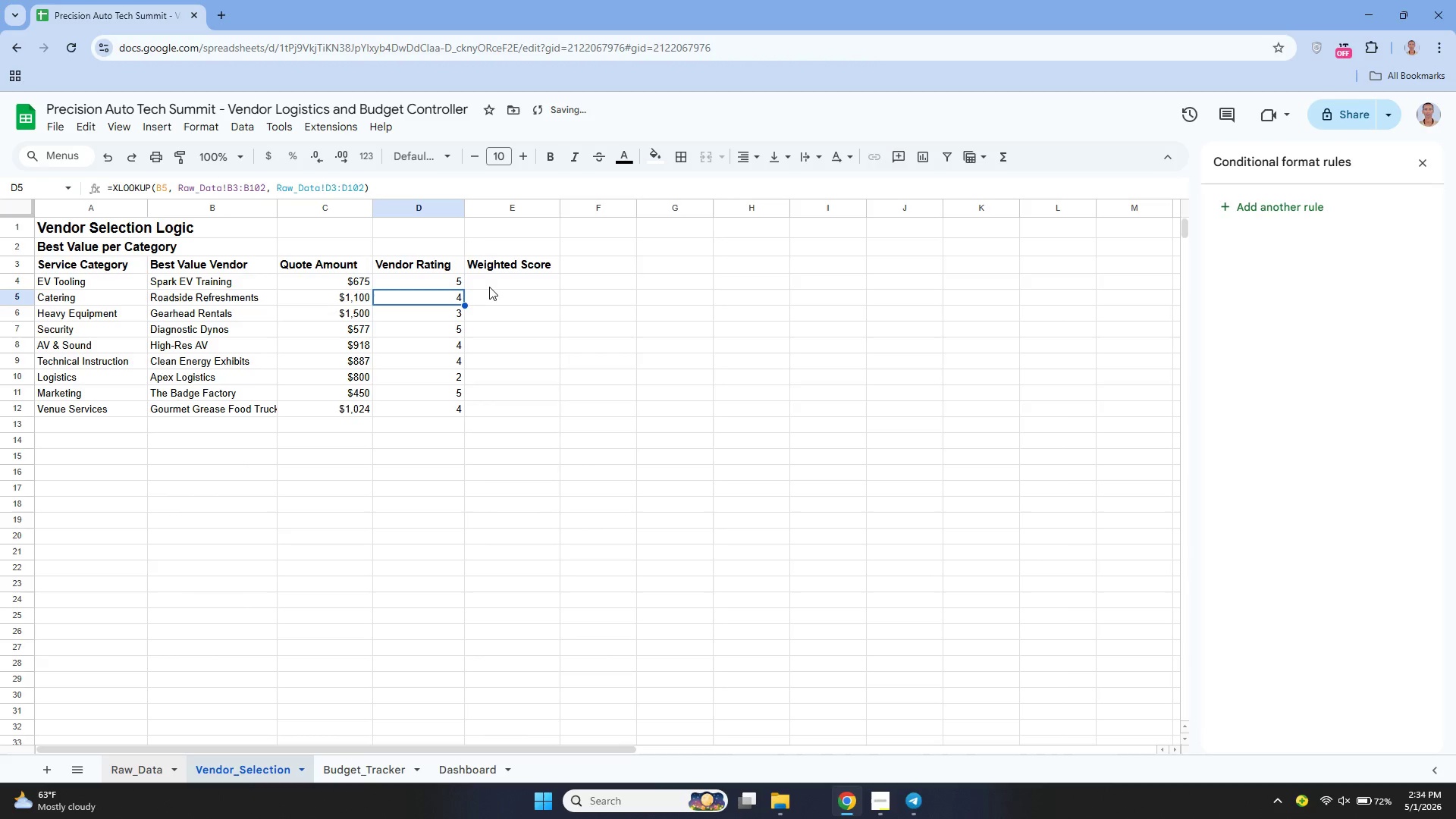 
left_click([490, 286])
 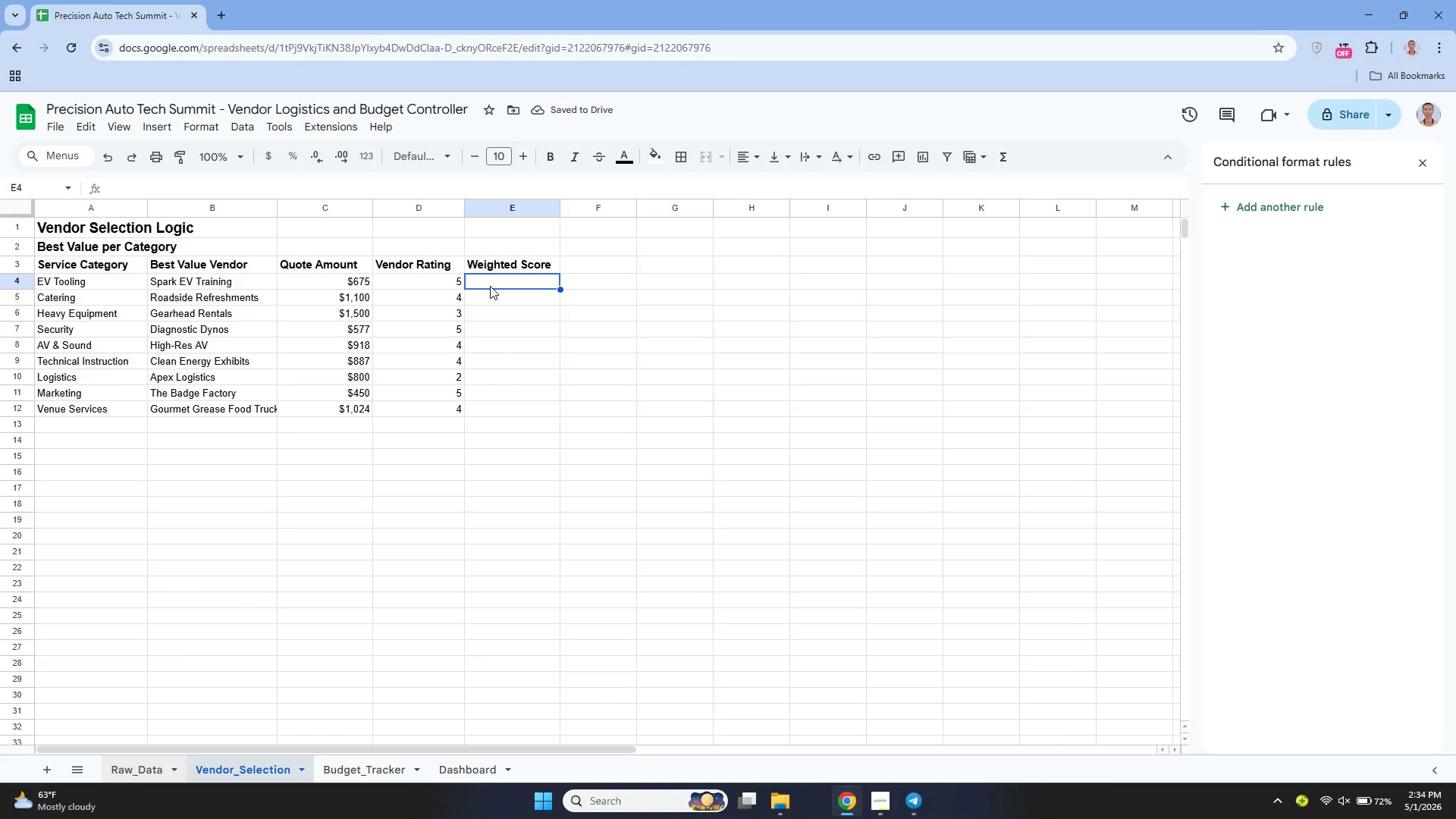 
type(=D4 /C4)
 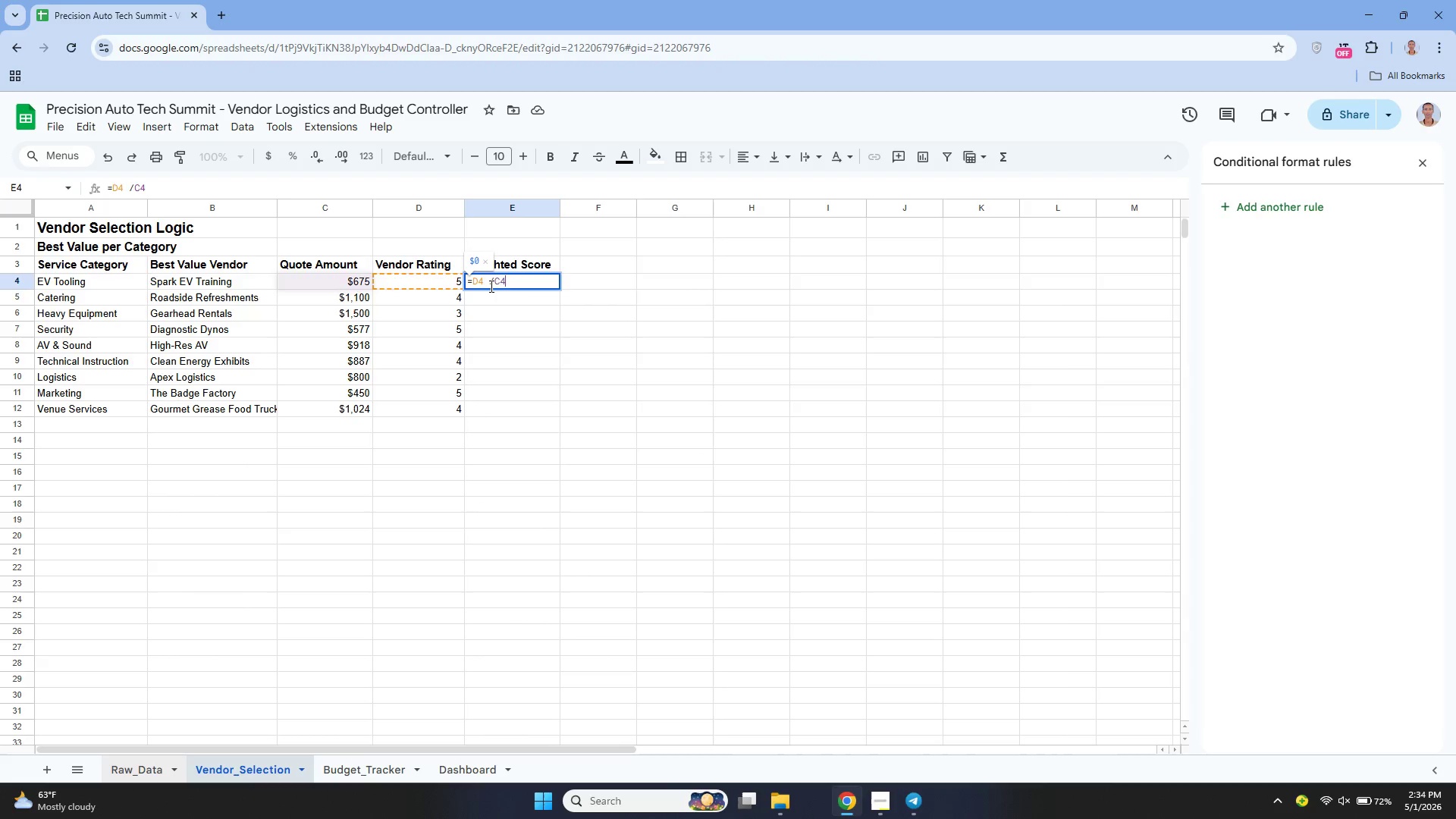 
key(Enter)
 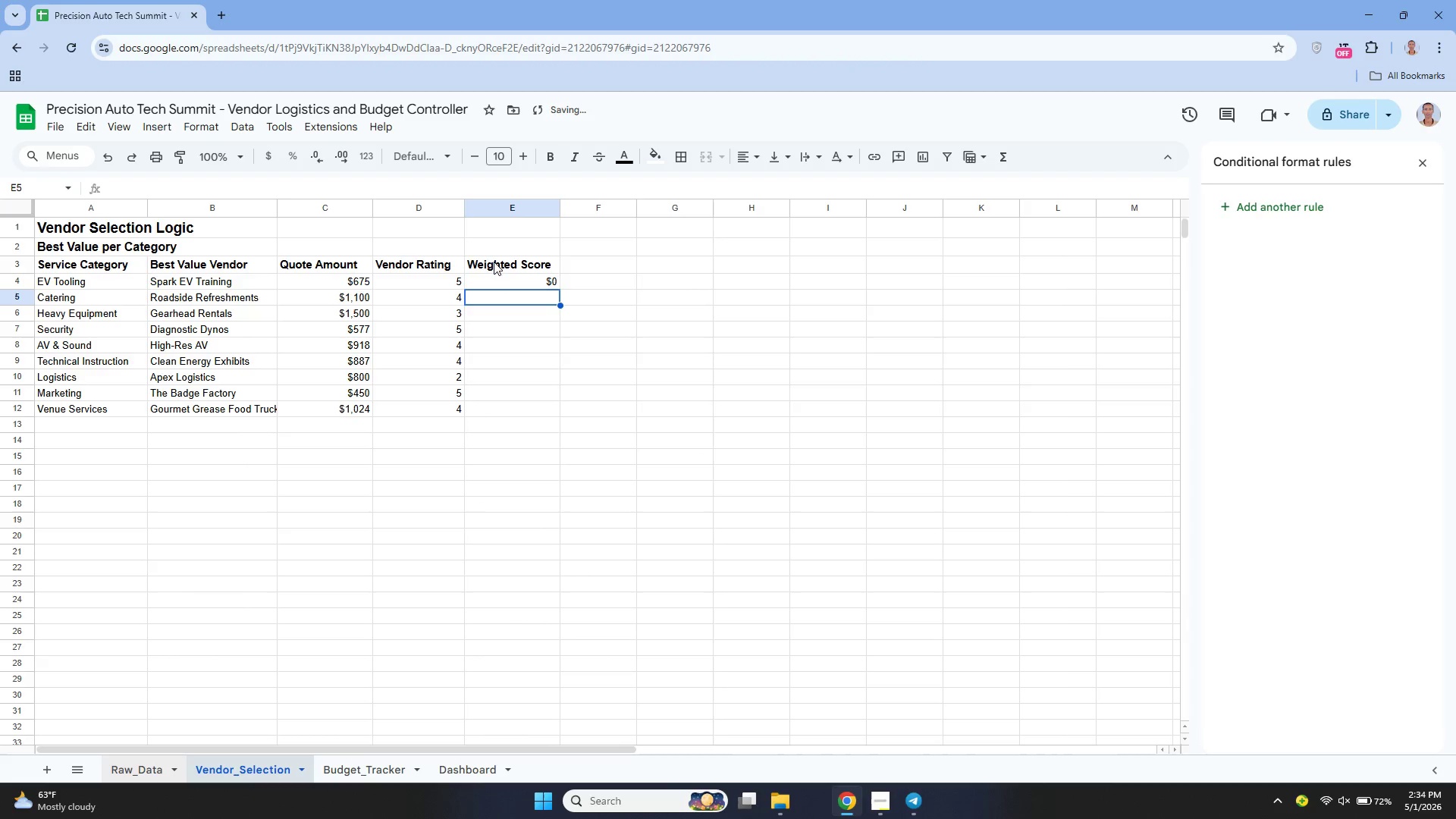 
left_click_drag(start_coordinate=[493, 261], to_coordinate=[511, 289])
 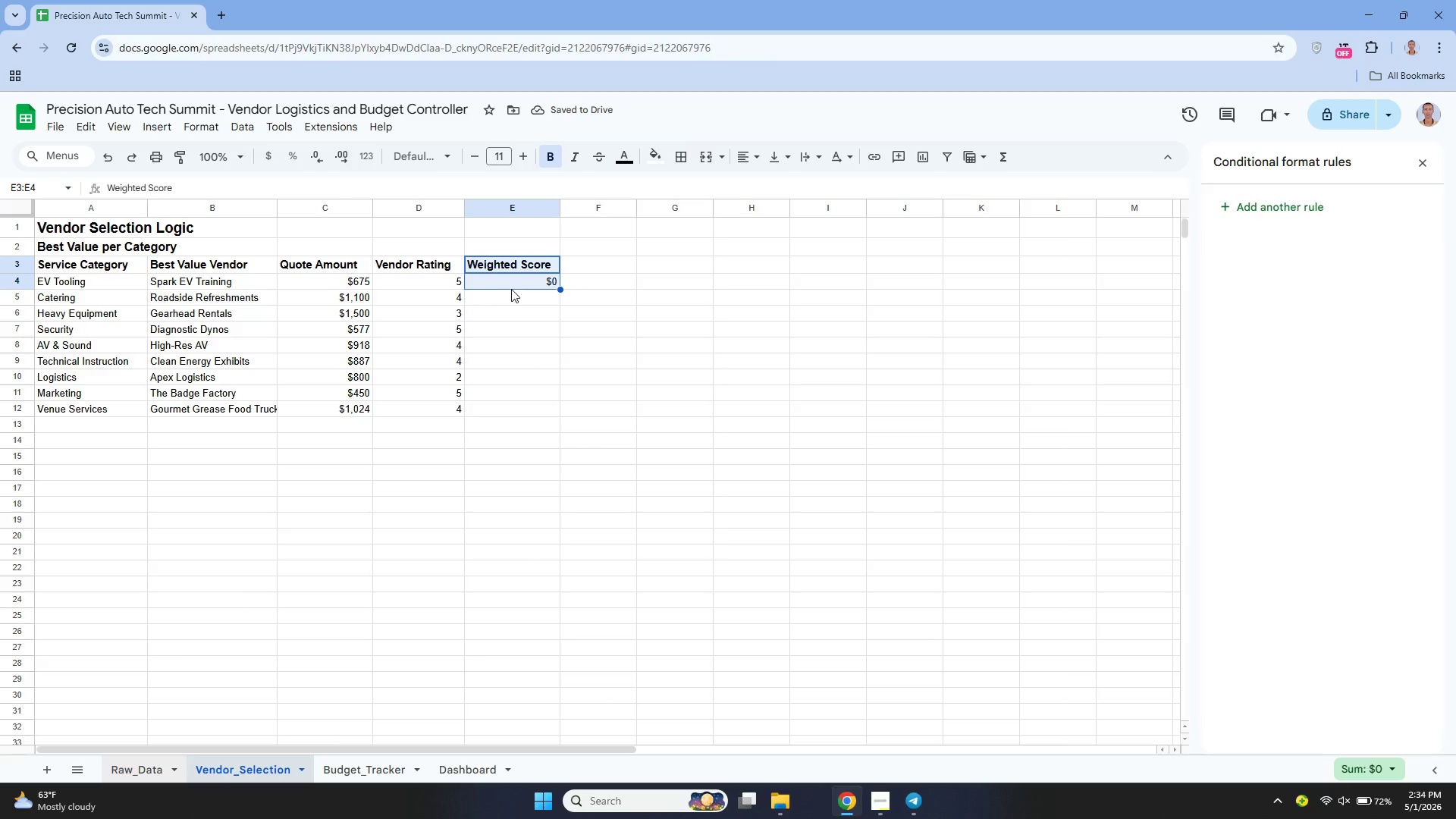 
key(Backspace)
 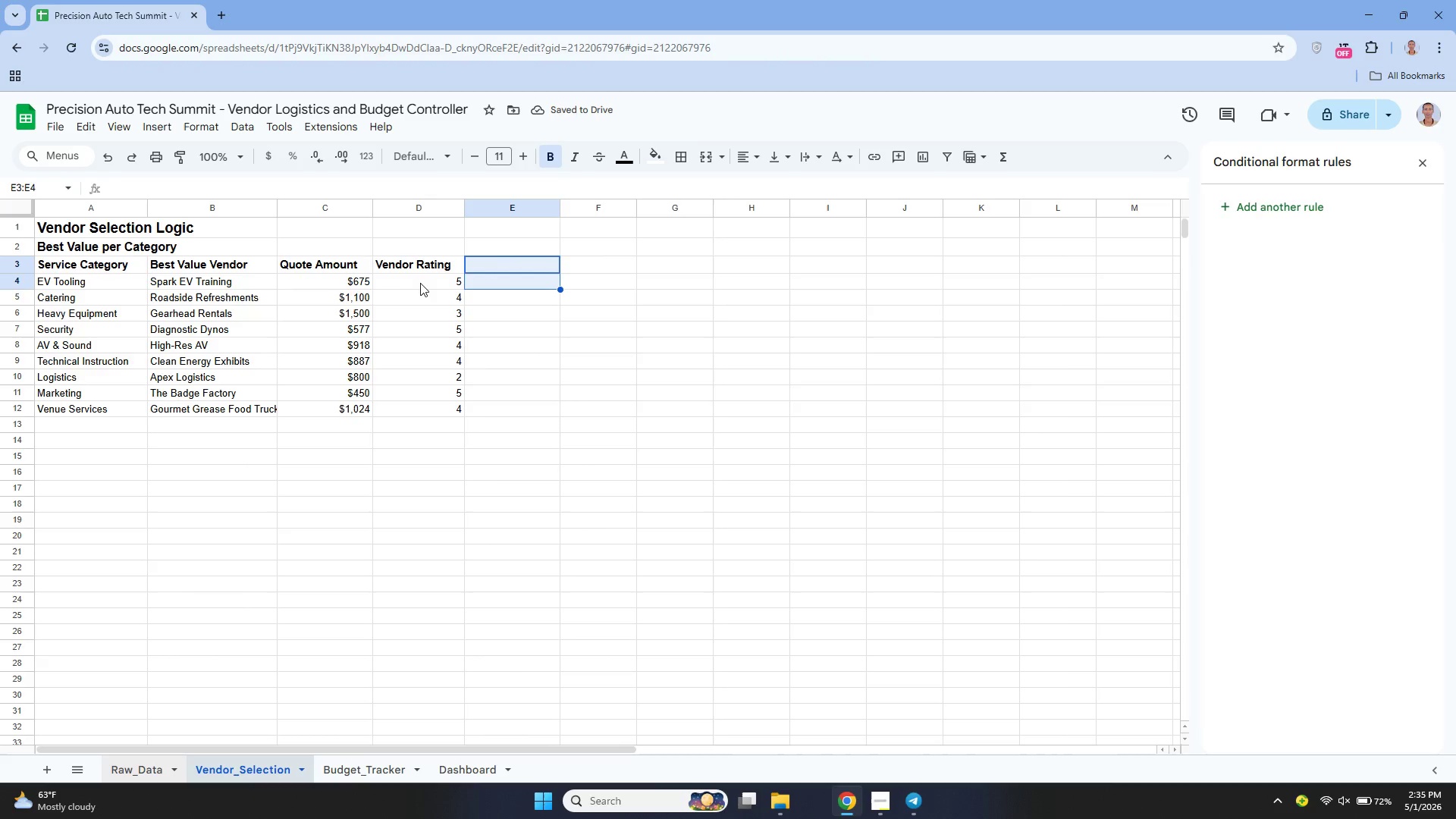 
left_click([126, 264])
 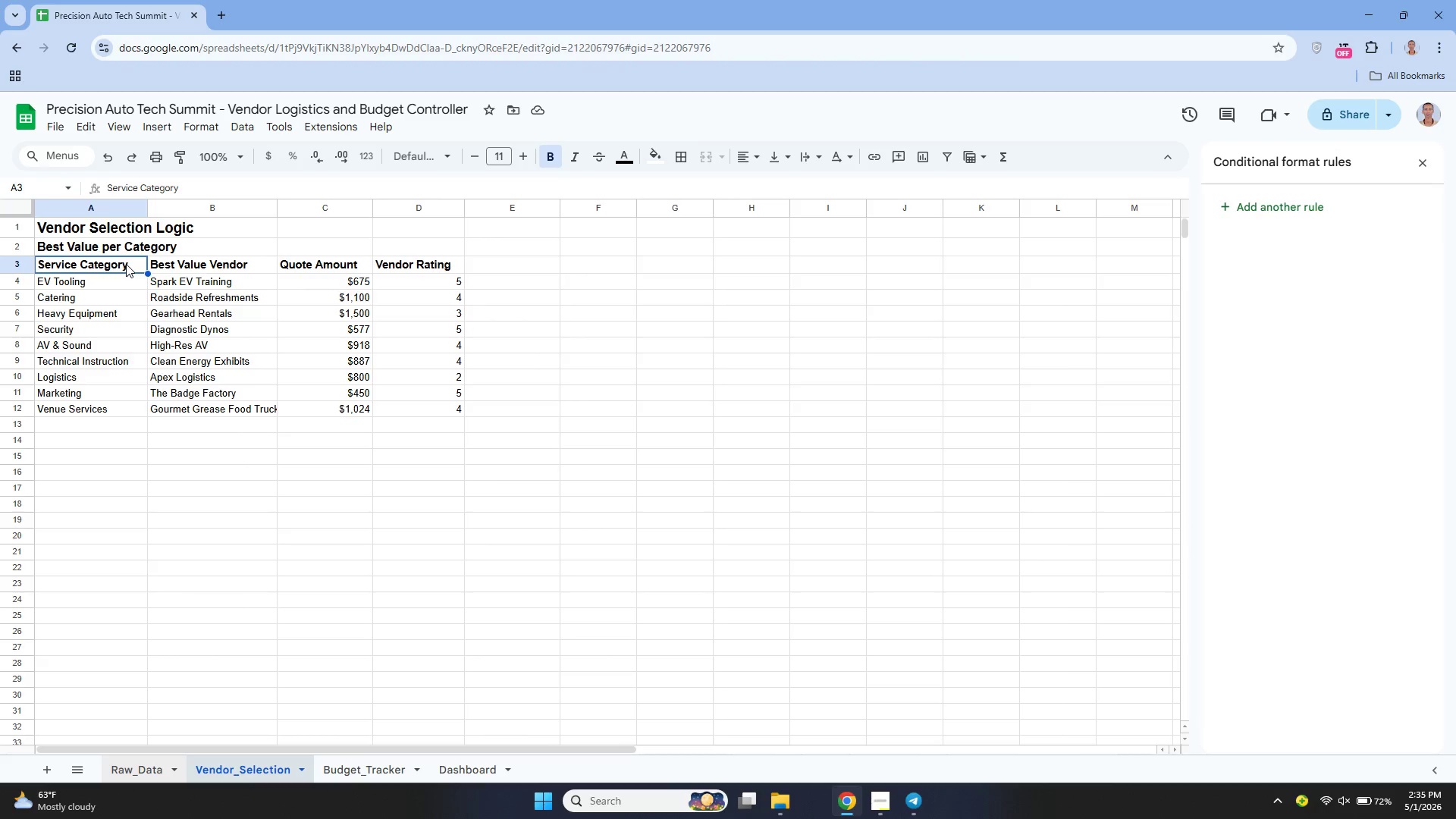 
left_click_drag(start_coordinate=[126, 264], to_coordinate=[426, 407])
 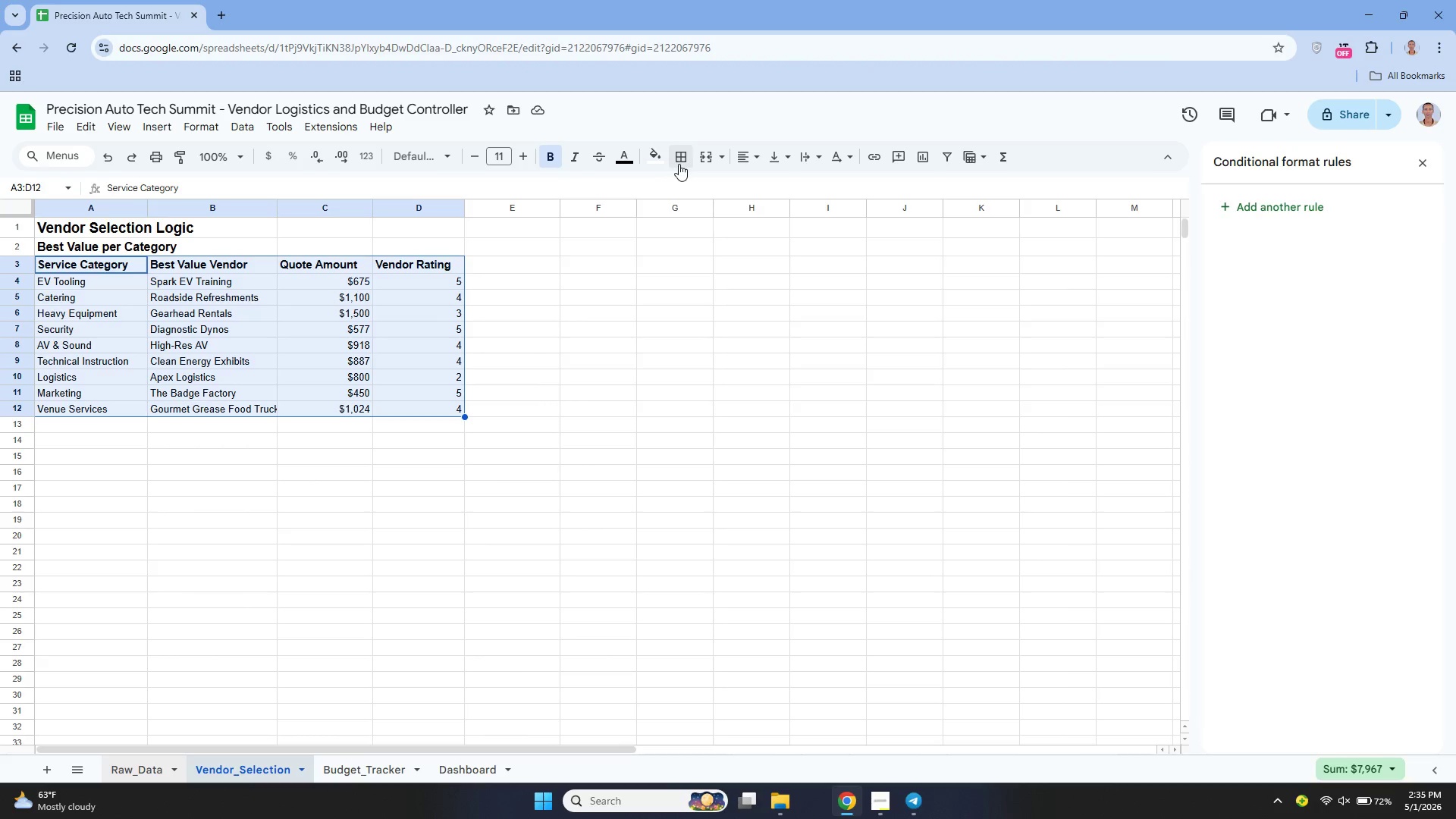 
left_click([679, 164])
 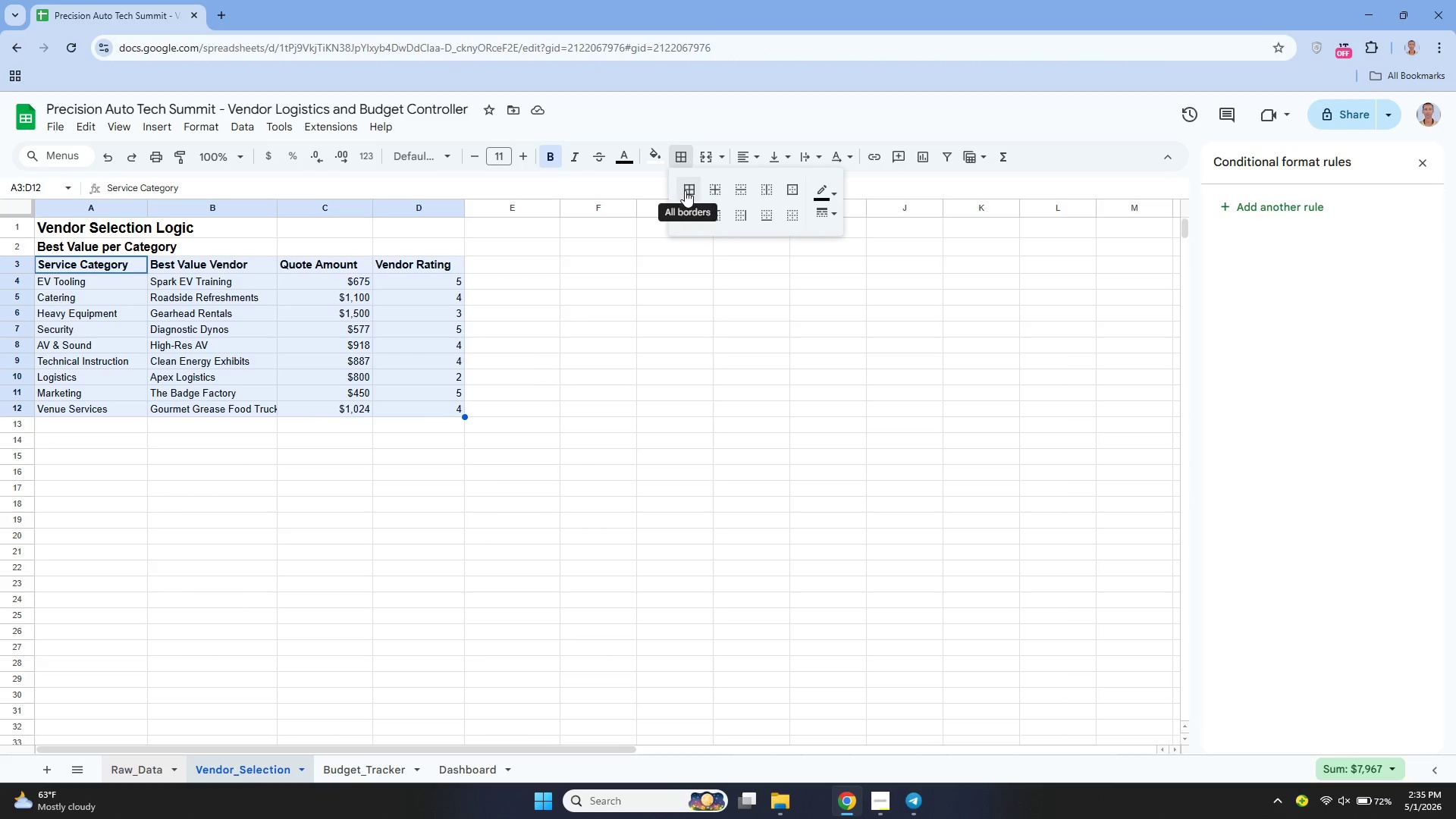 
left_click([685, 190])
 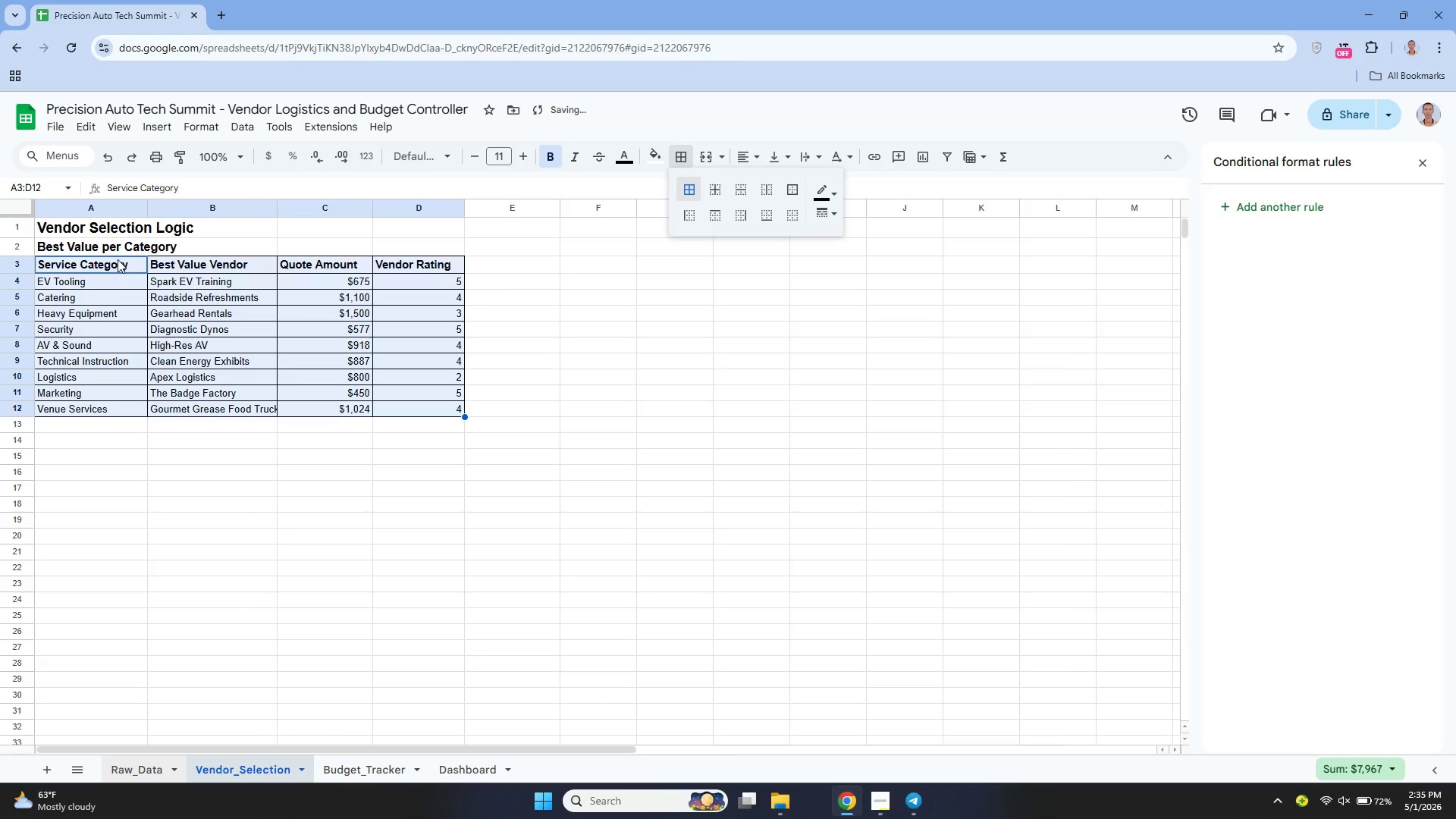 
left_click([116, 263])
 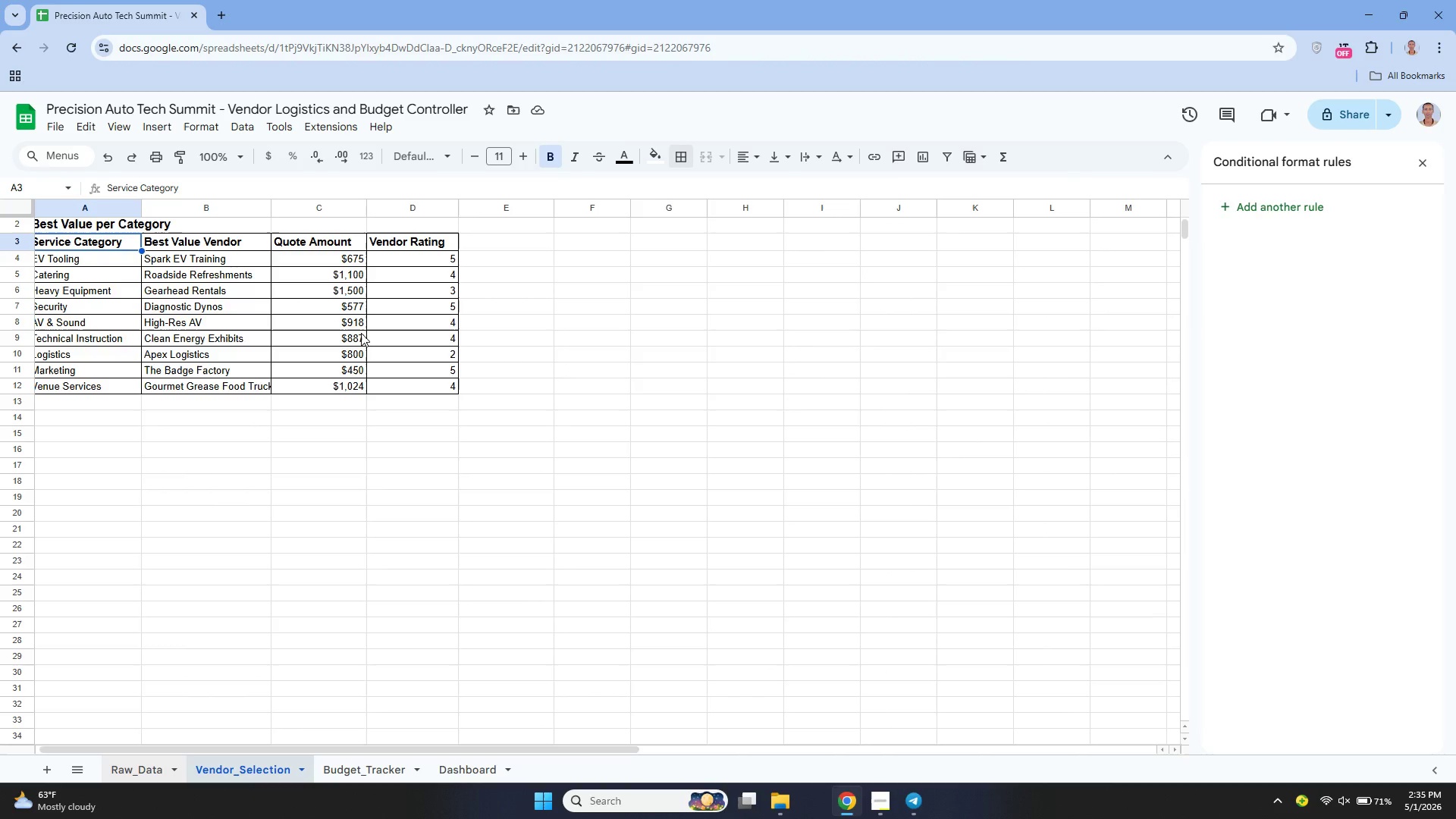 
wait(12.53)
 